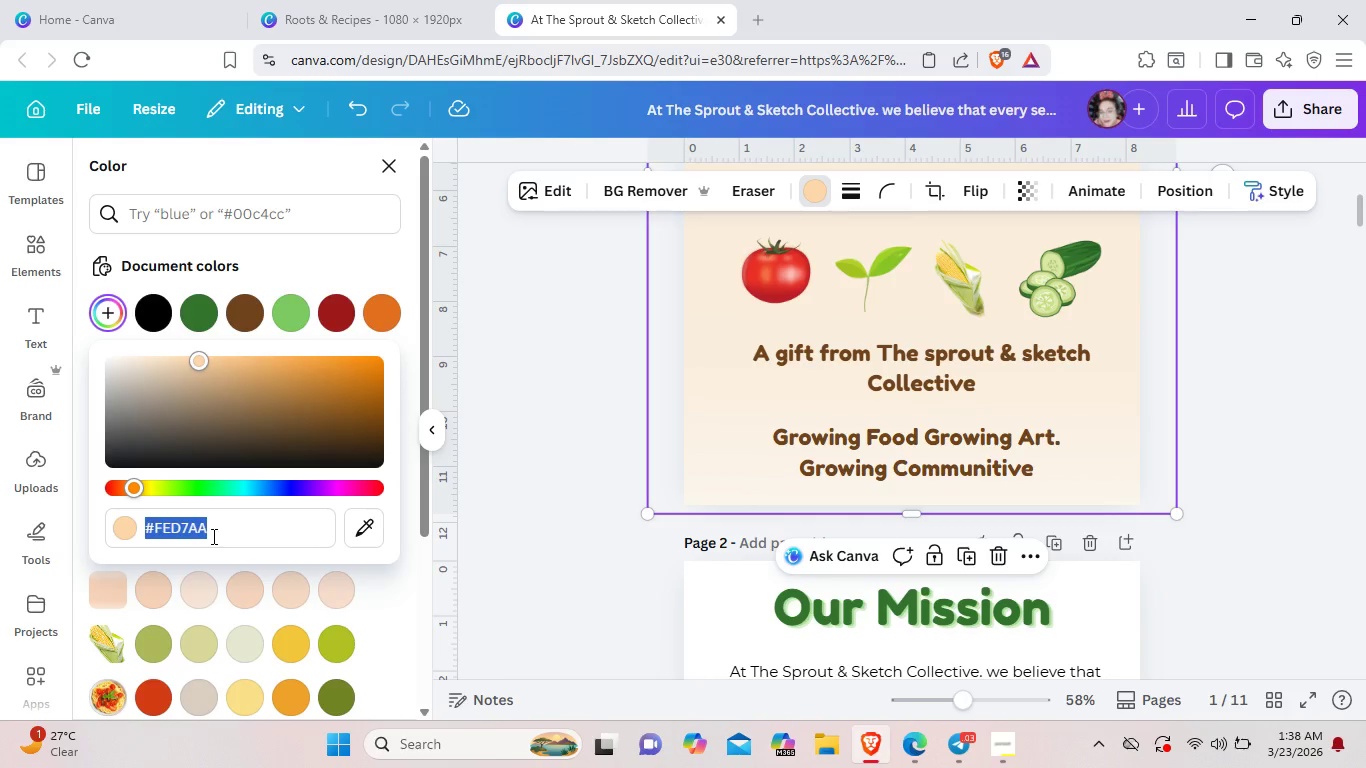 
key(Backspace)
 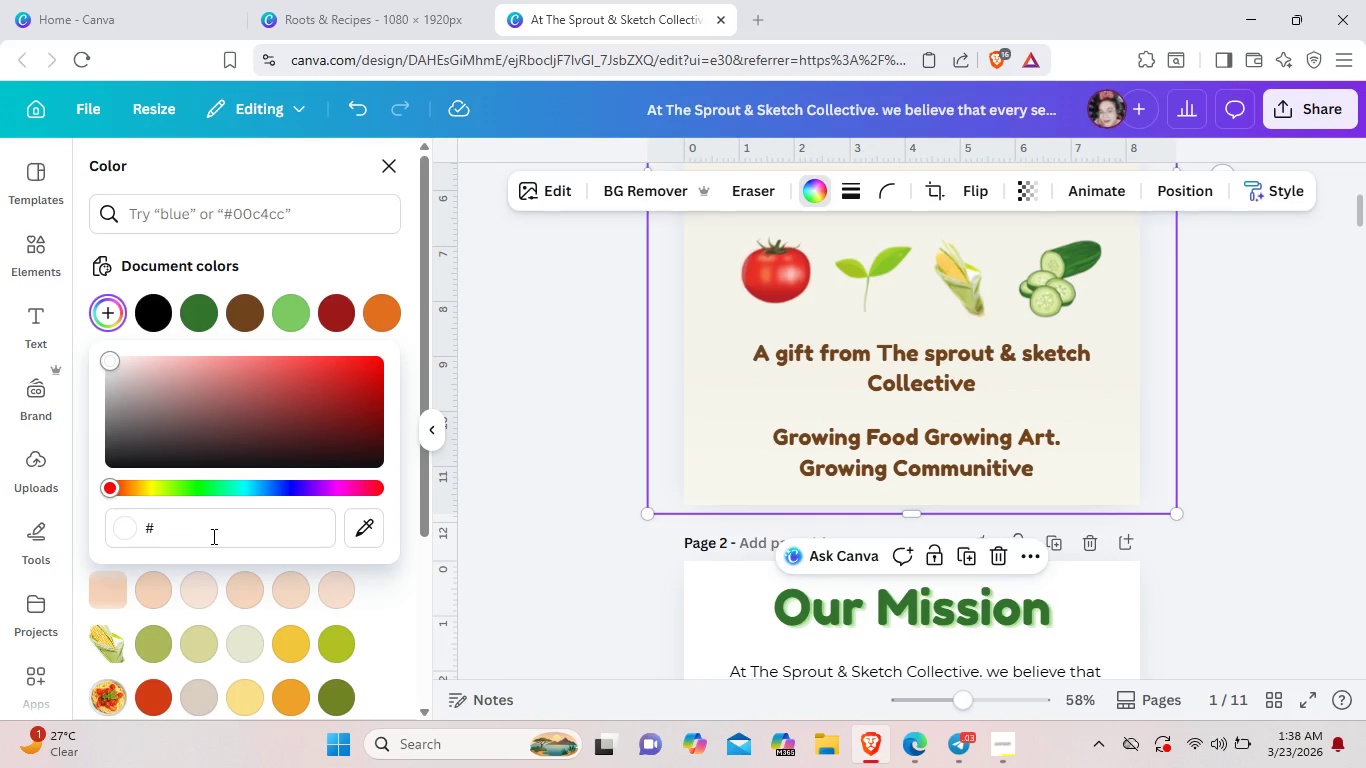 
key(Control+V)
 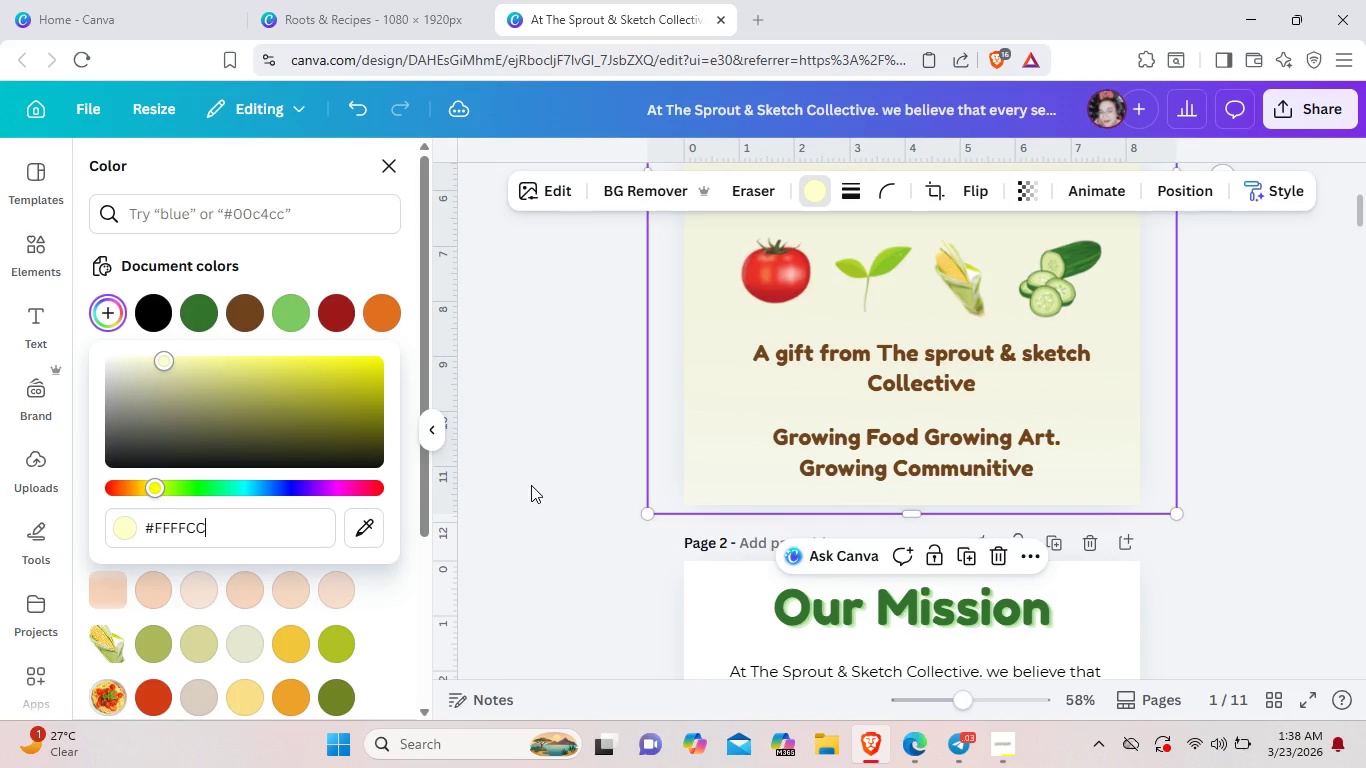 
left_click([531, 485])
 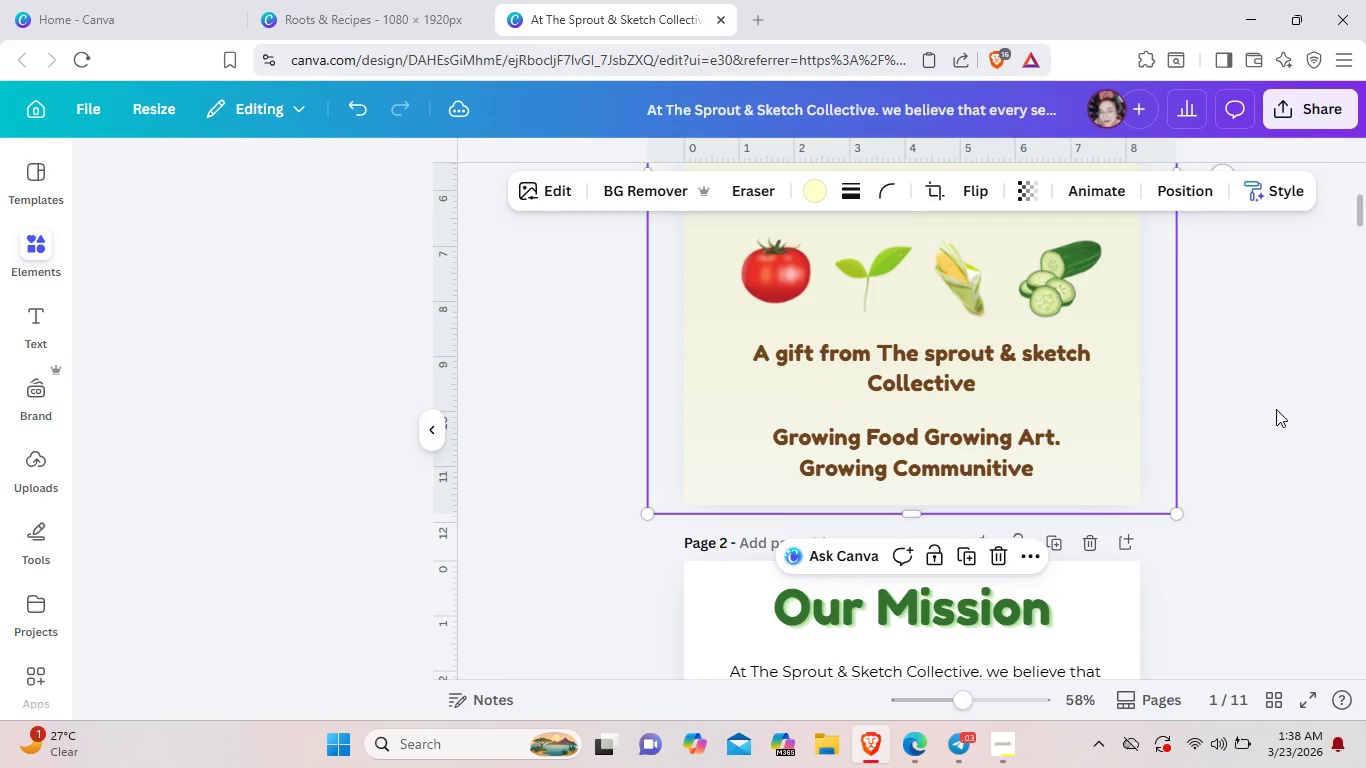 
left_click([1323, 409])
 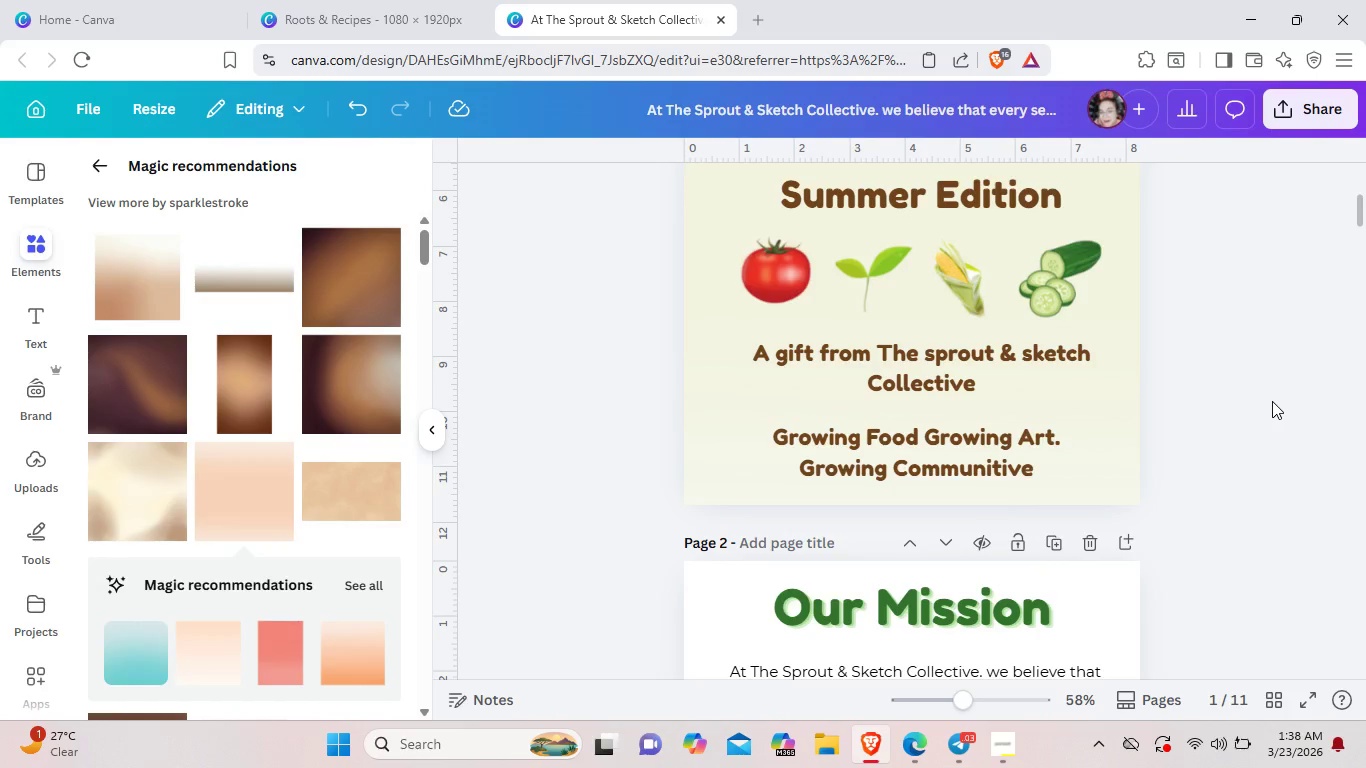 
scroll: coordinate [1272, 401], scroll_direction: up, amount: 3.0
 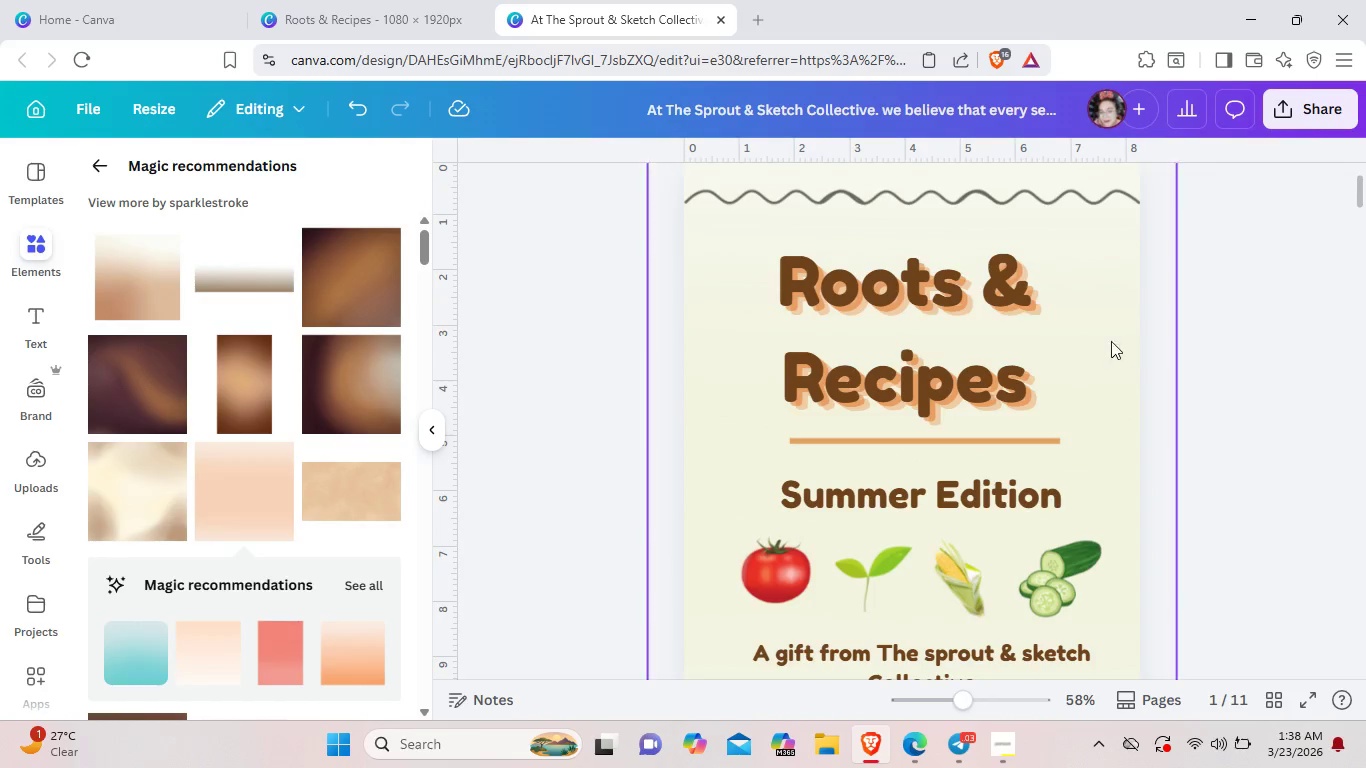 
left_click([1106, 341])
 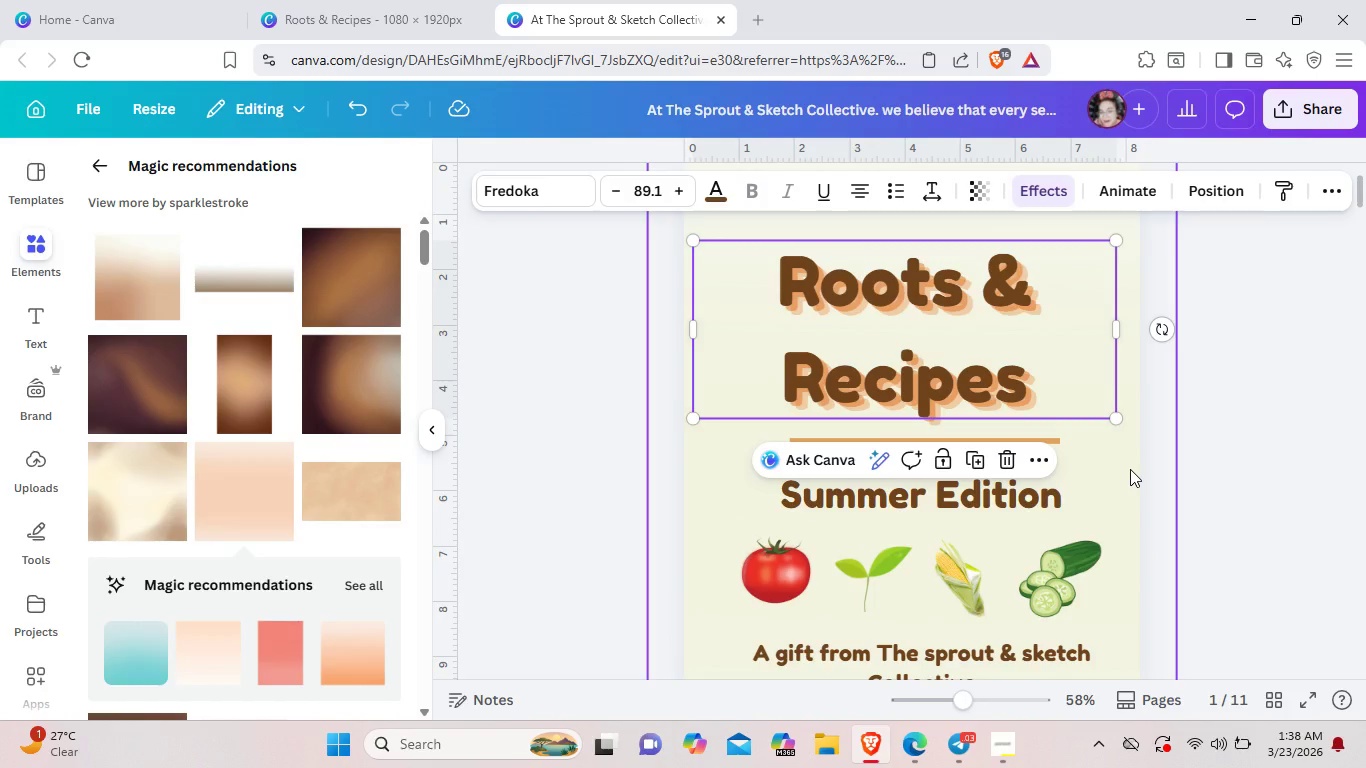 
left_click([1130, 469])
 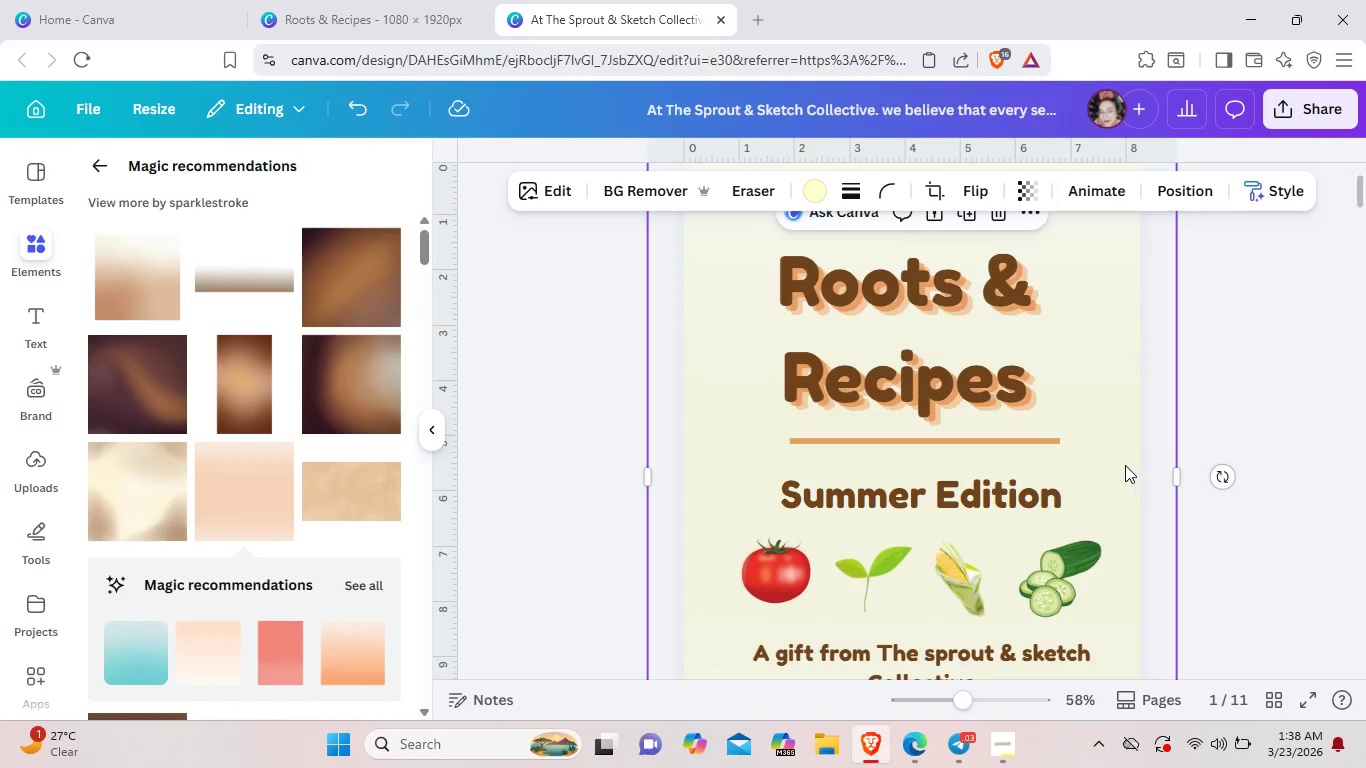 
left_click_drag(start_coordinate=[1110, 454], to_coordinate=[1251, 505])
 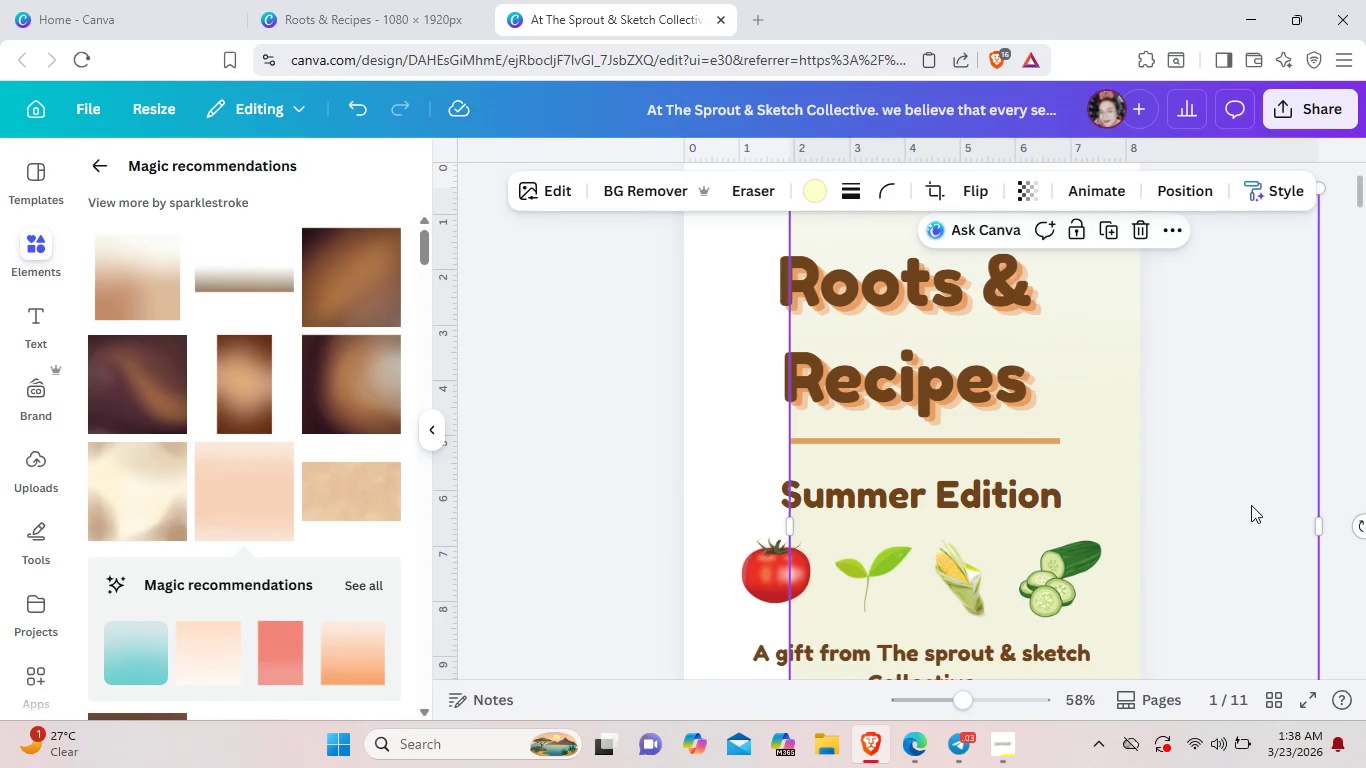 
key(Backspace)
 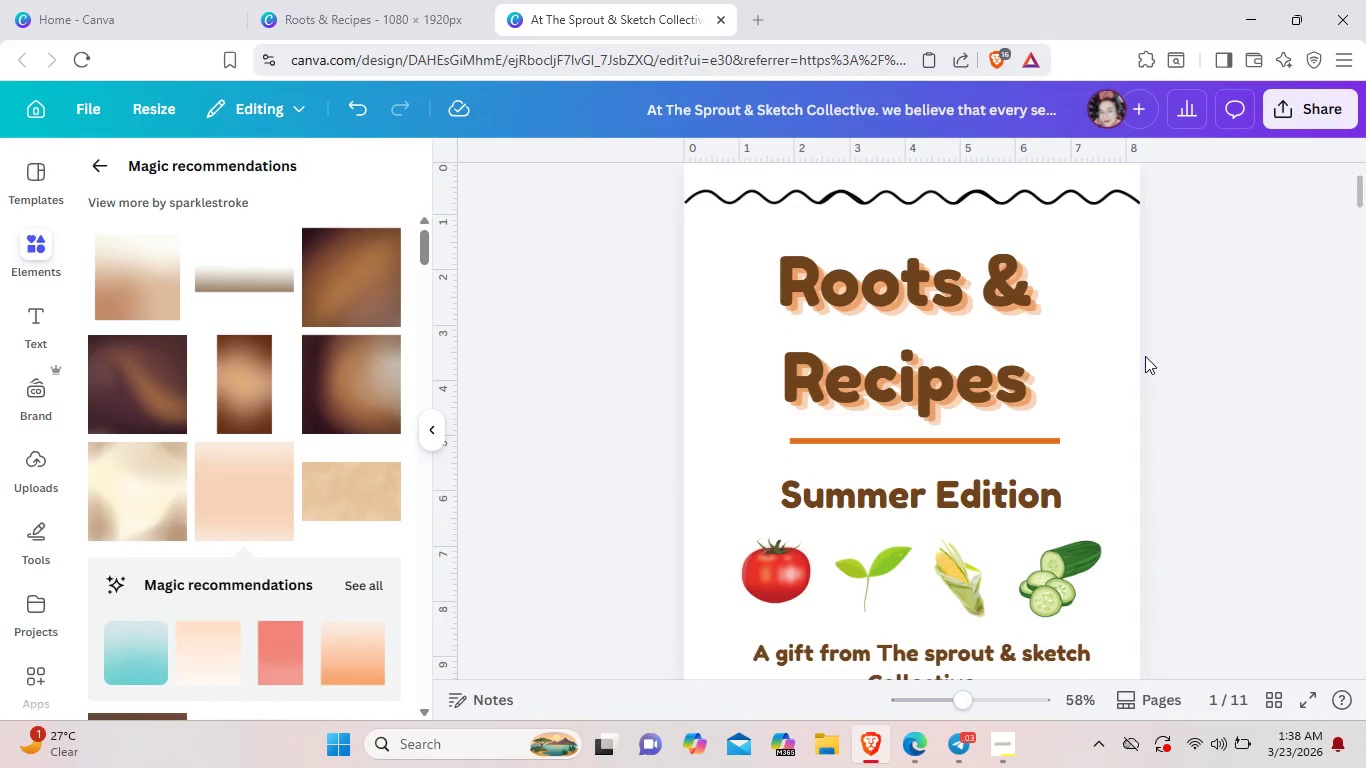 
left_click([1133, 366])
 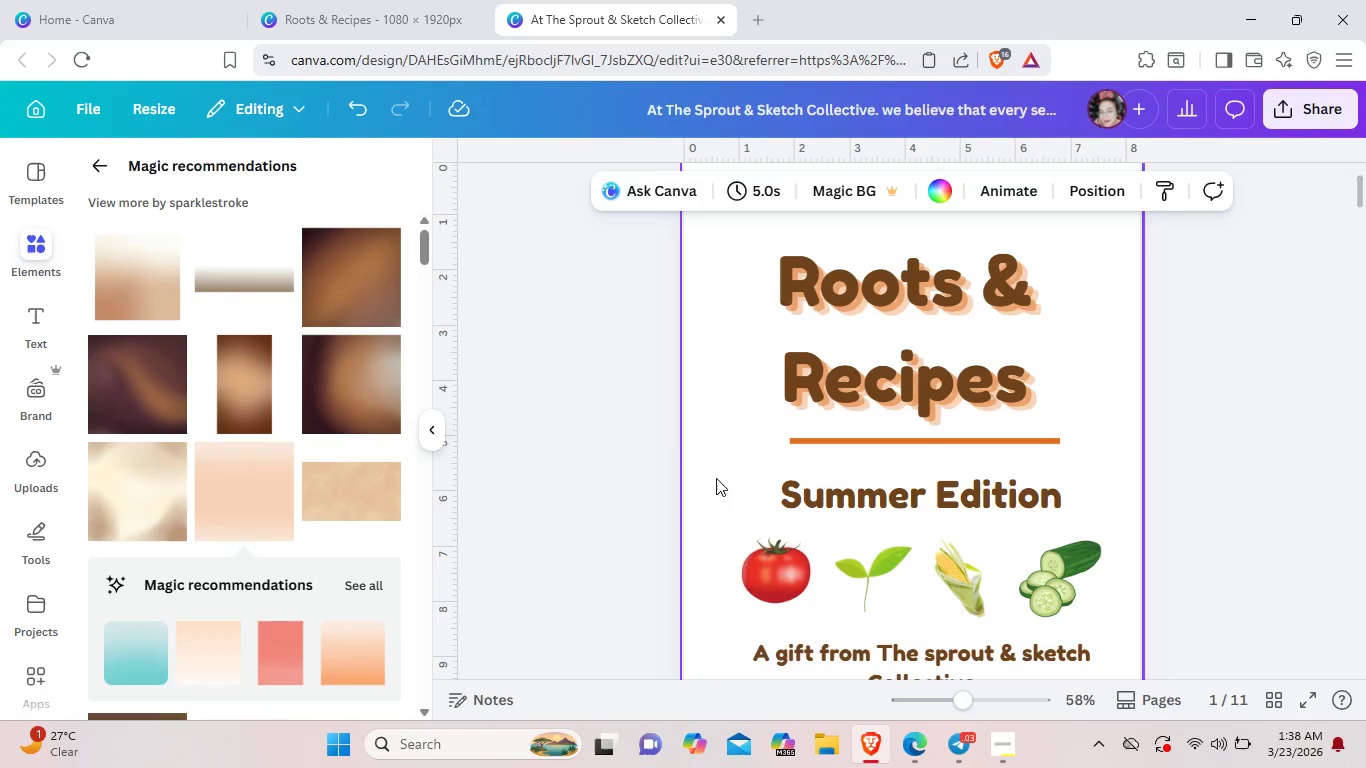 
left_click([715, 487])
 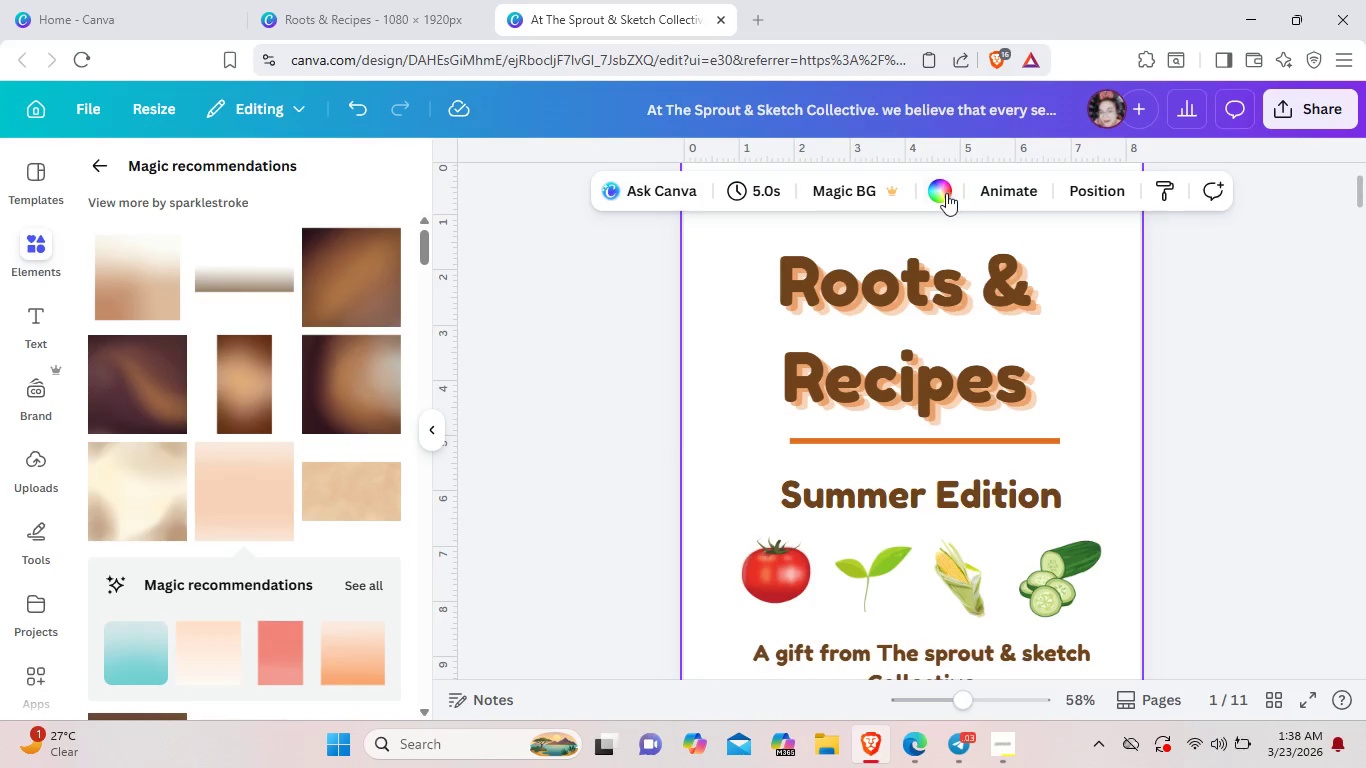 
left_click([936, 193])
 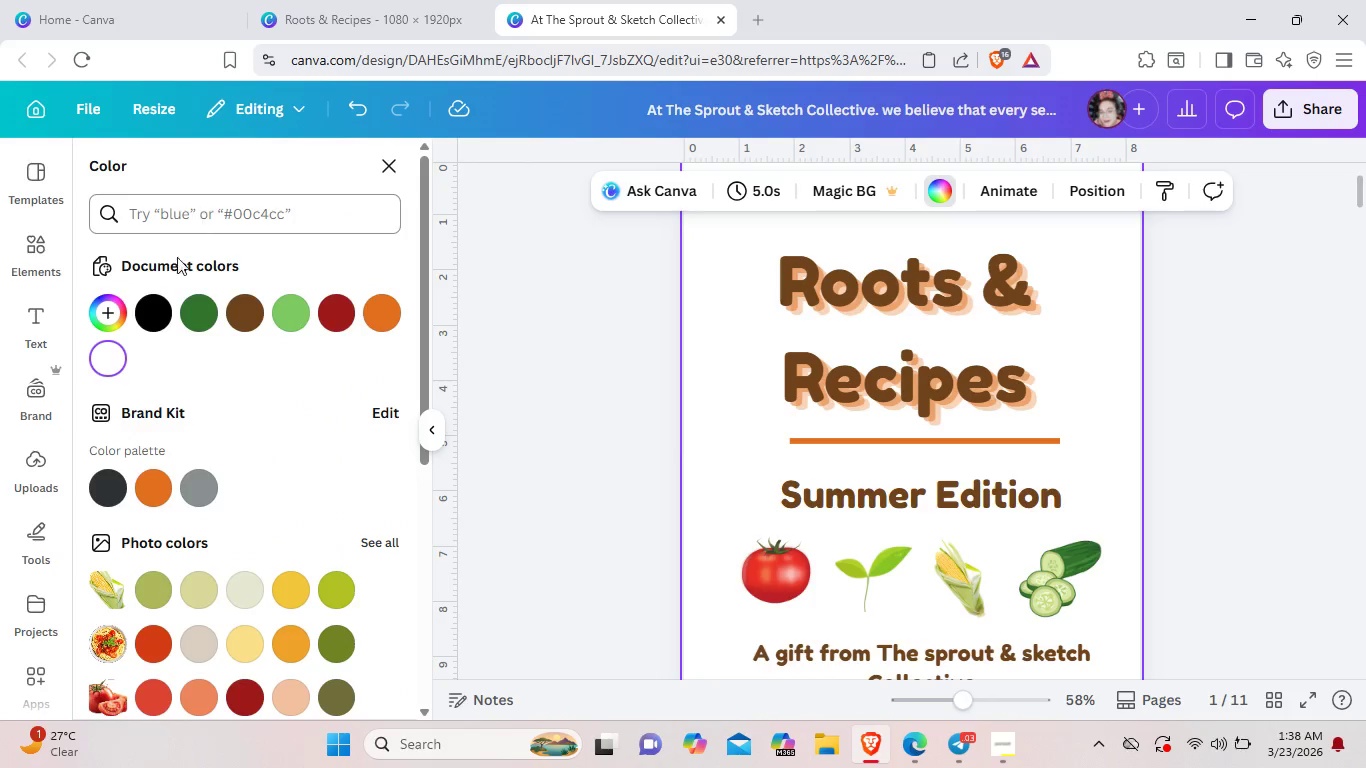 
left_click([110, 307])
 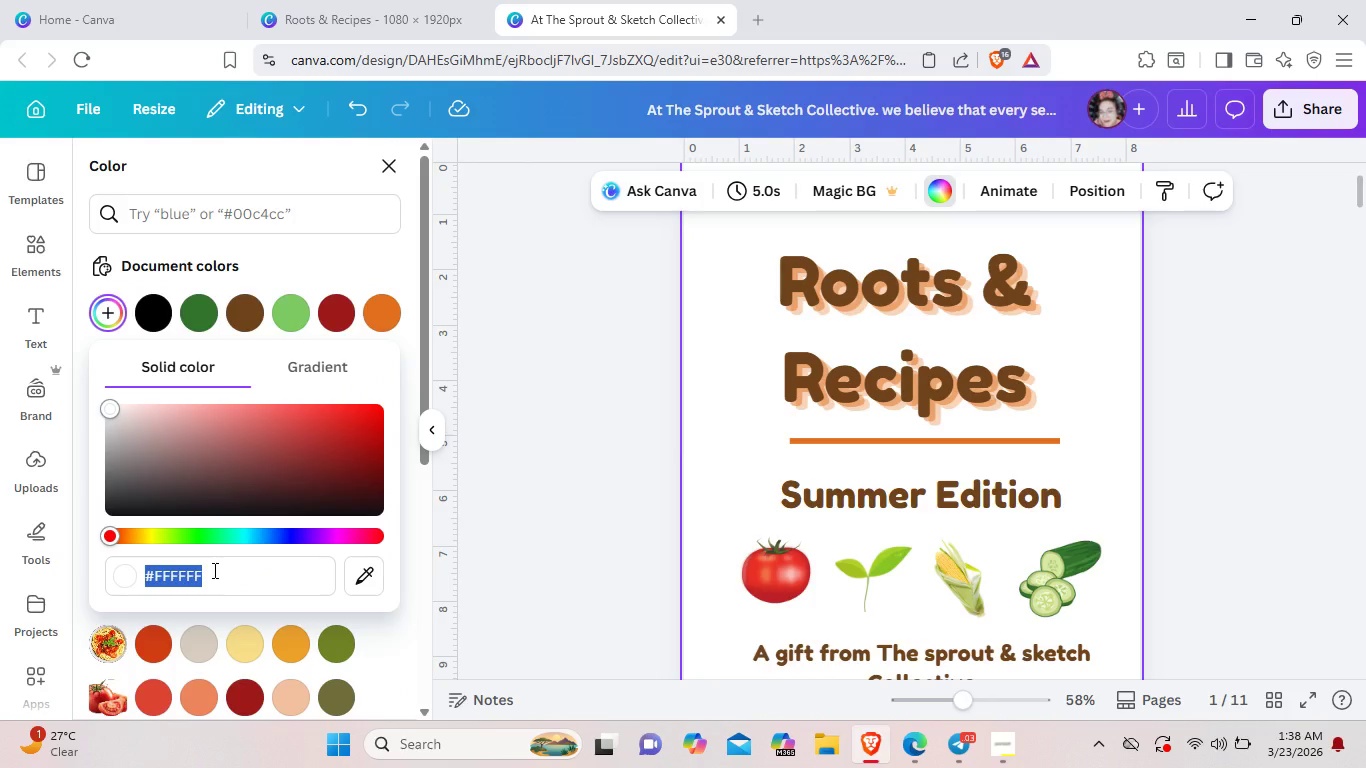 
key(Backspace)
 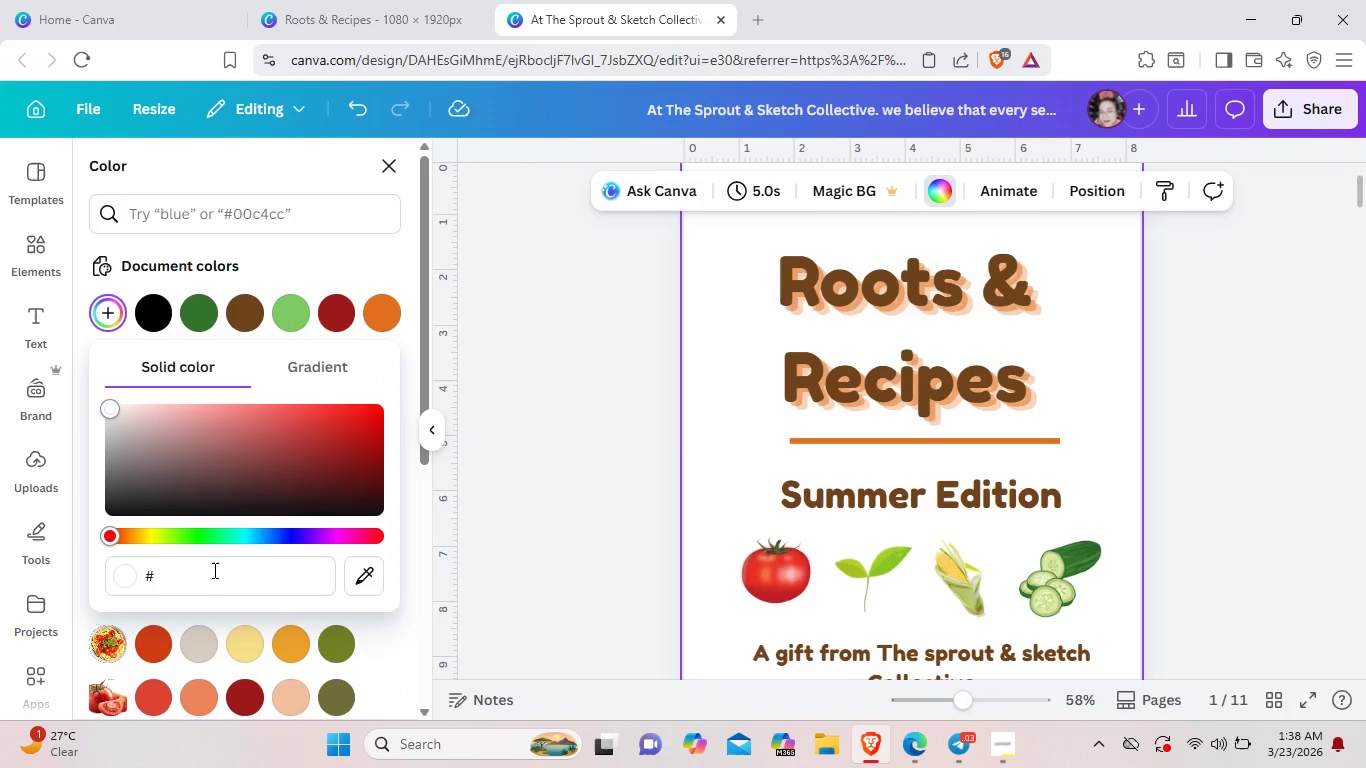 
key(Control+ControlLeft)
 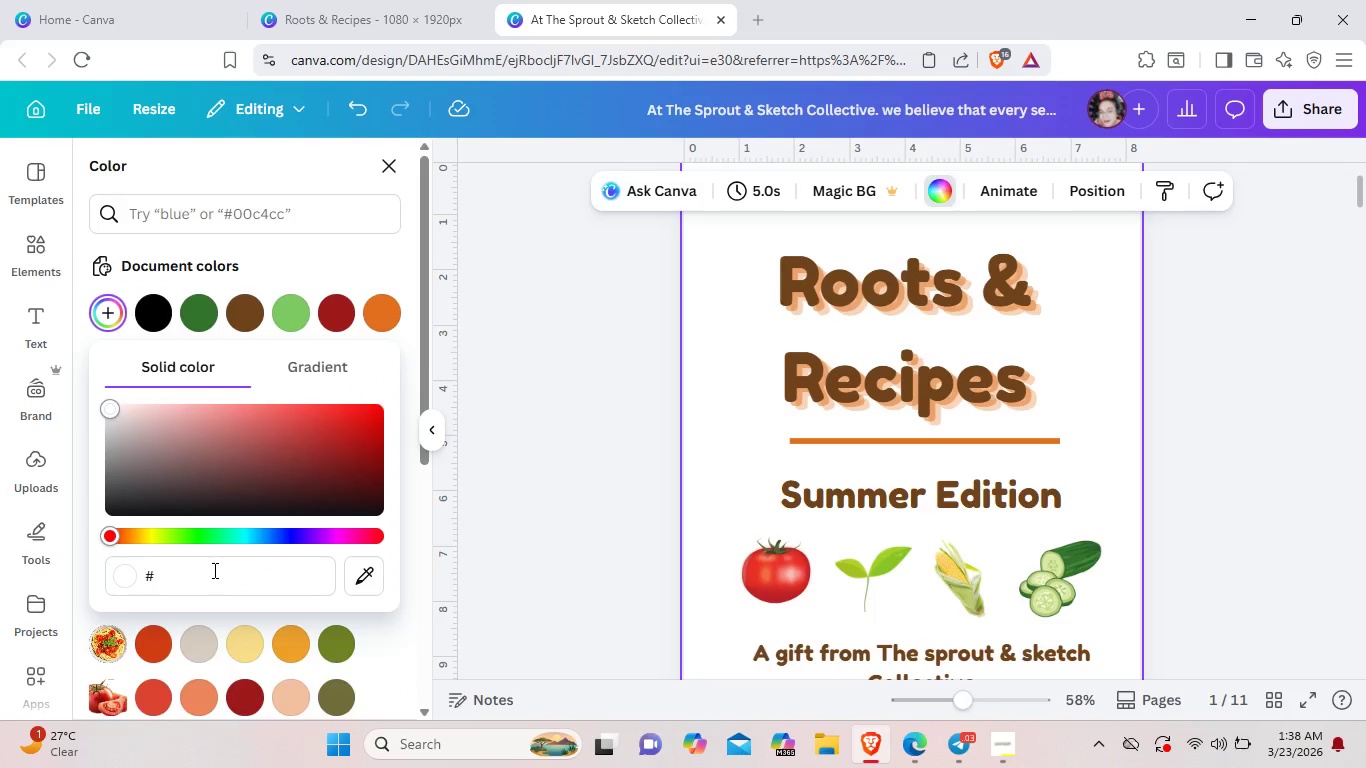 
key(Control+V)
 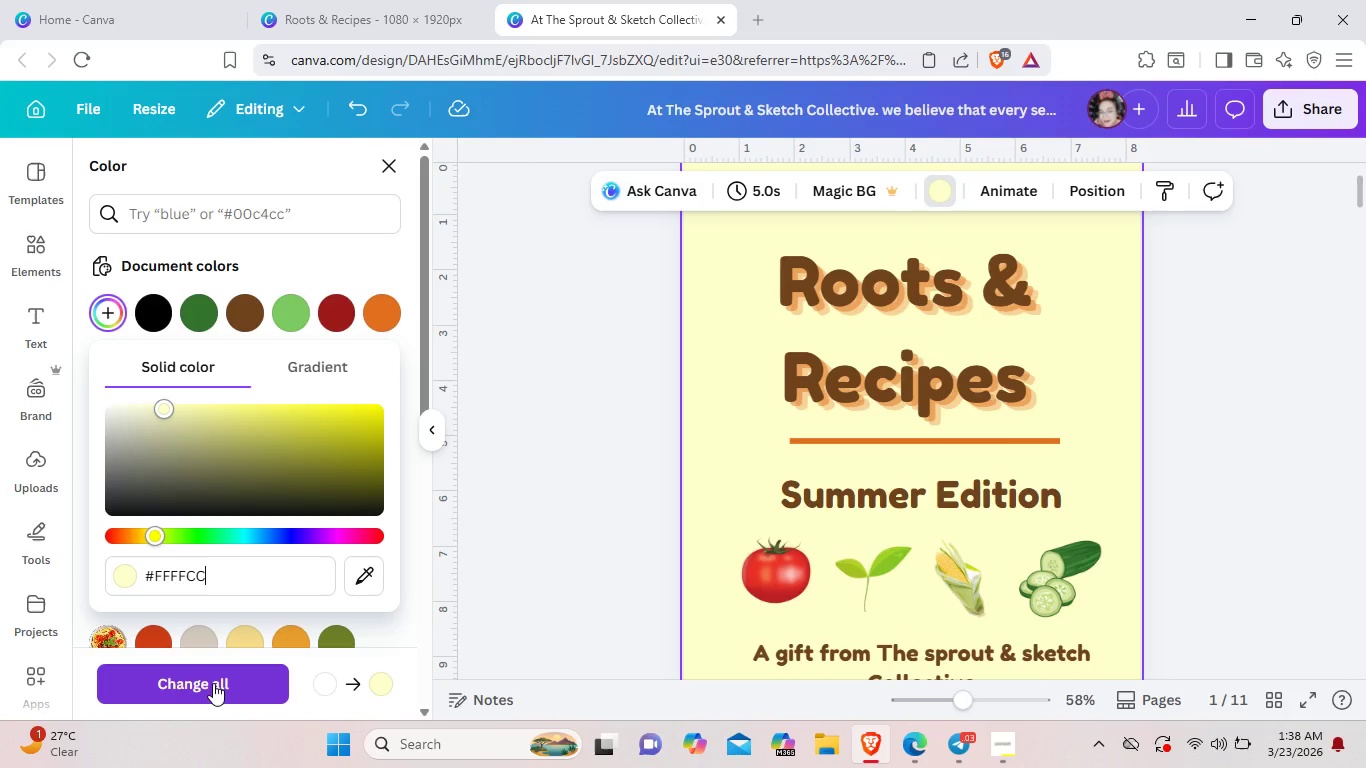 
left_click([213, 683])
 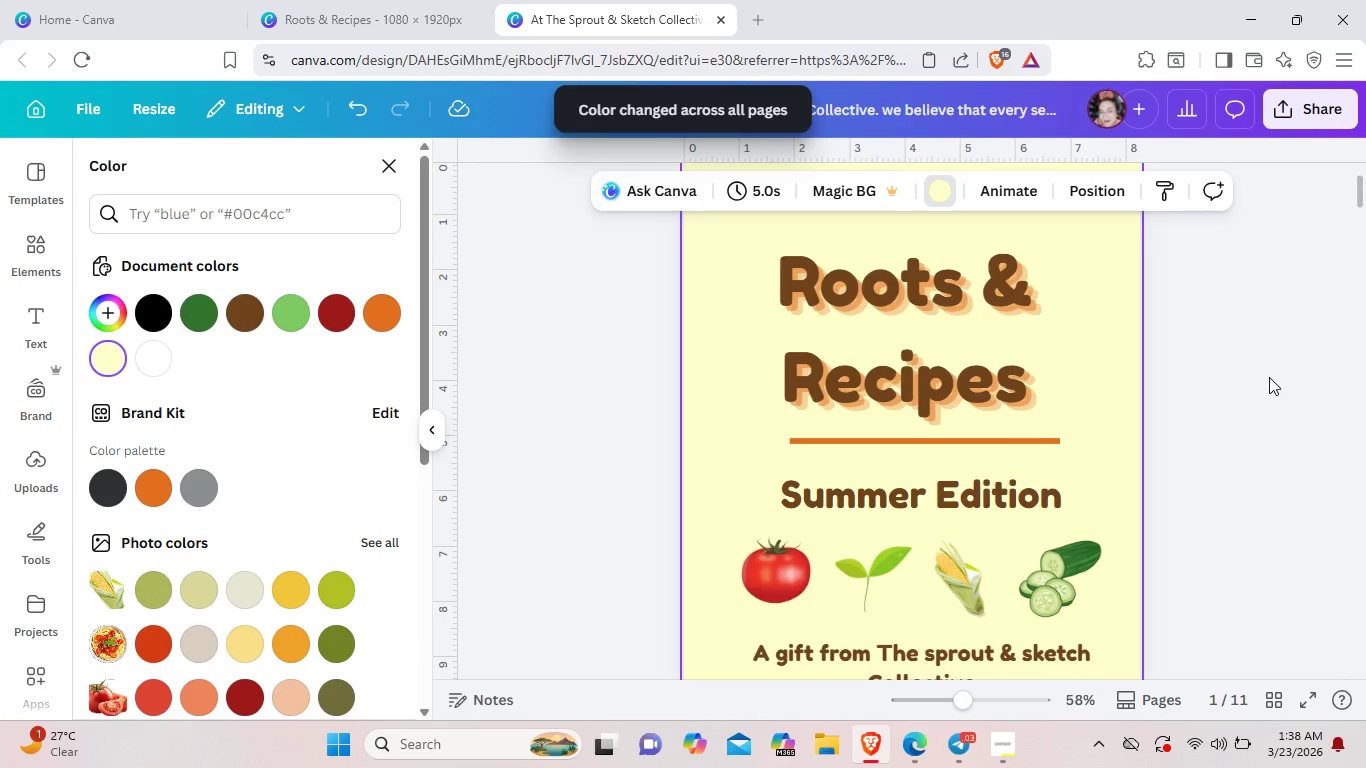 
left_click([1240, 375])
 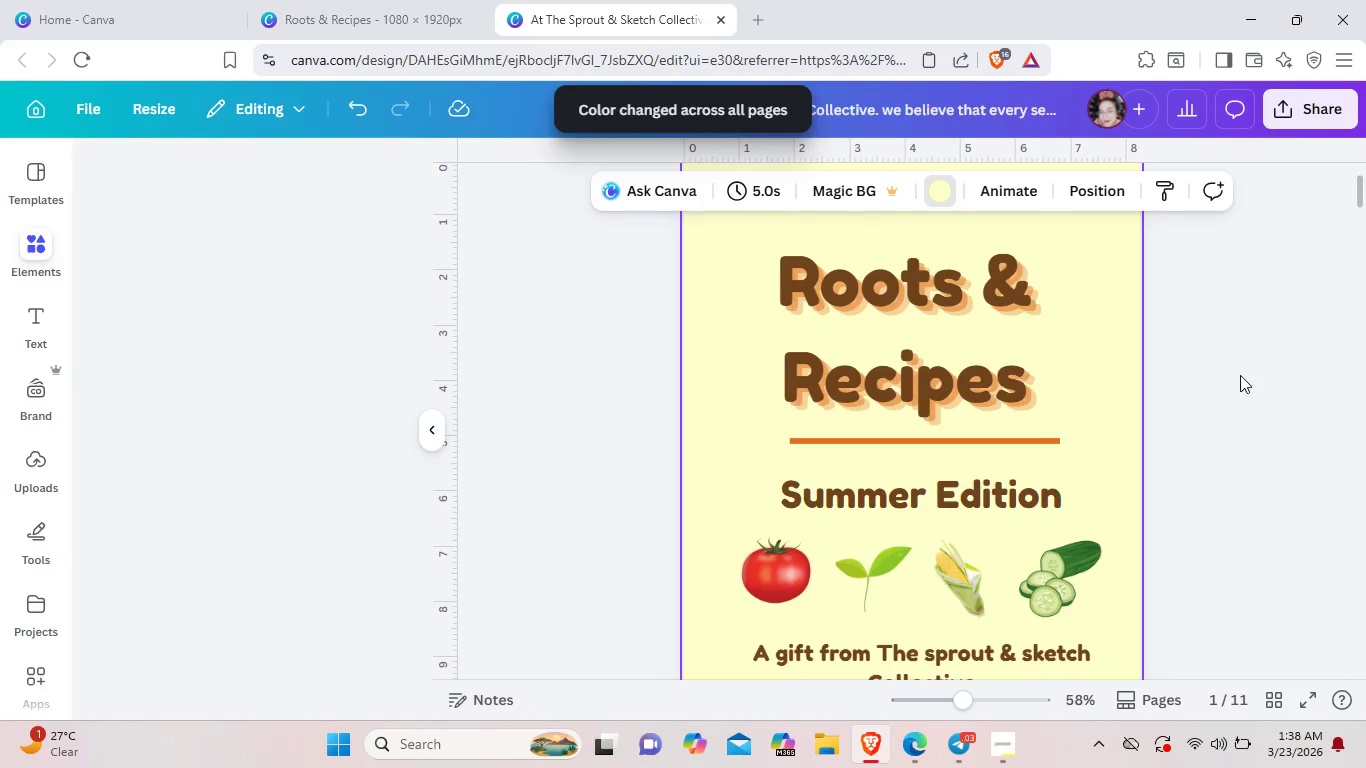 
scroll: coordinate [1240, 375], scroll_direction: down, amount: 13.0
 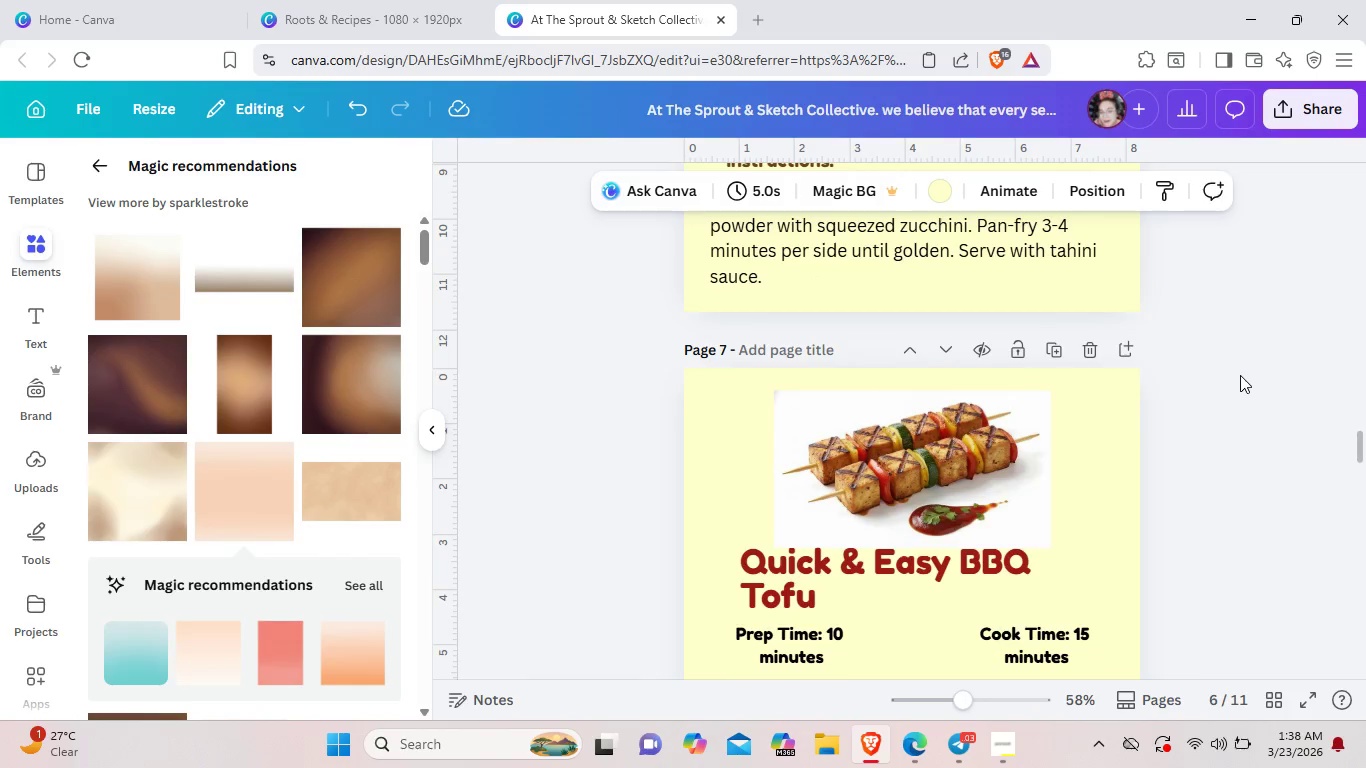 
scroll: coordinate [1240, 375], scroll_direction: up, amount: 8.0
 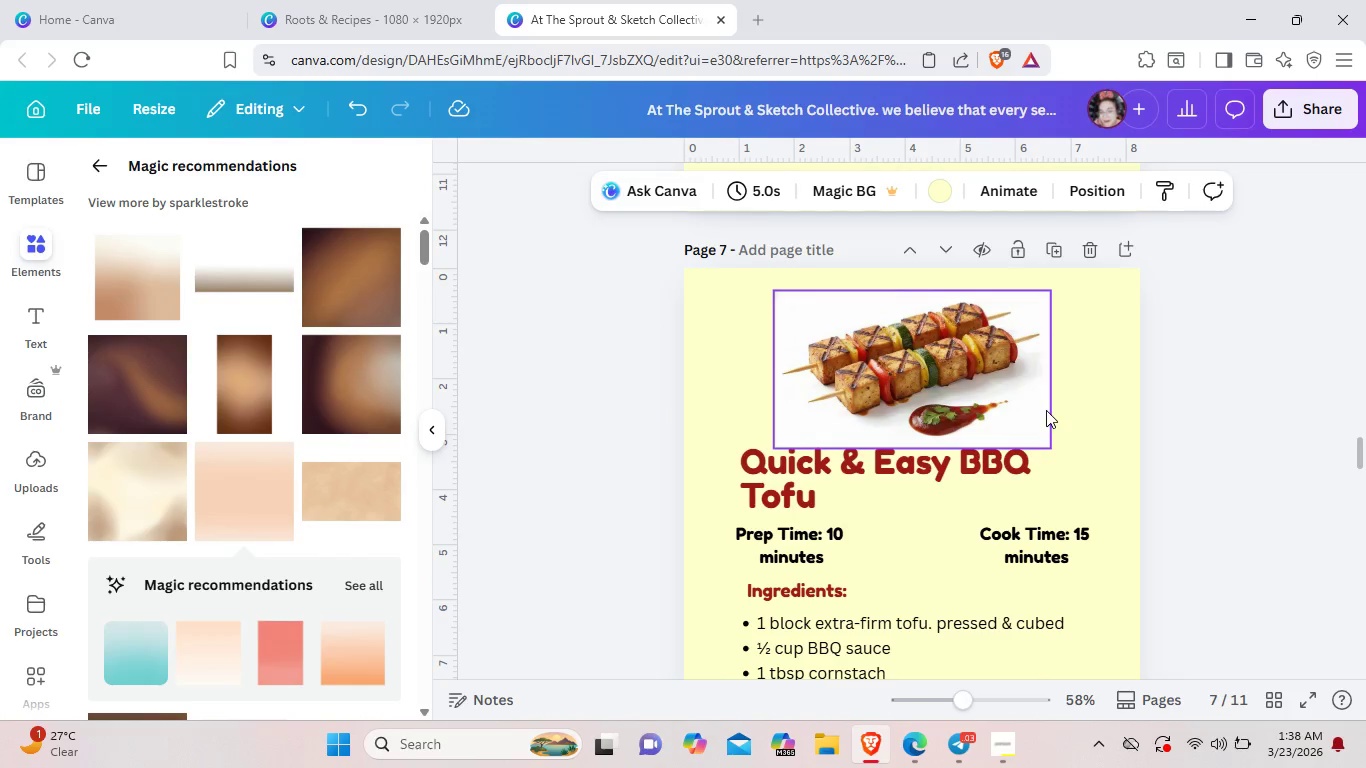 
left_click([1046, 410])
 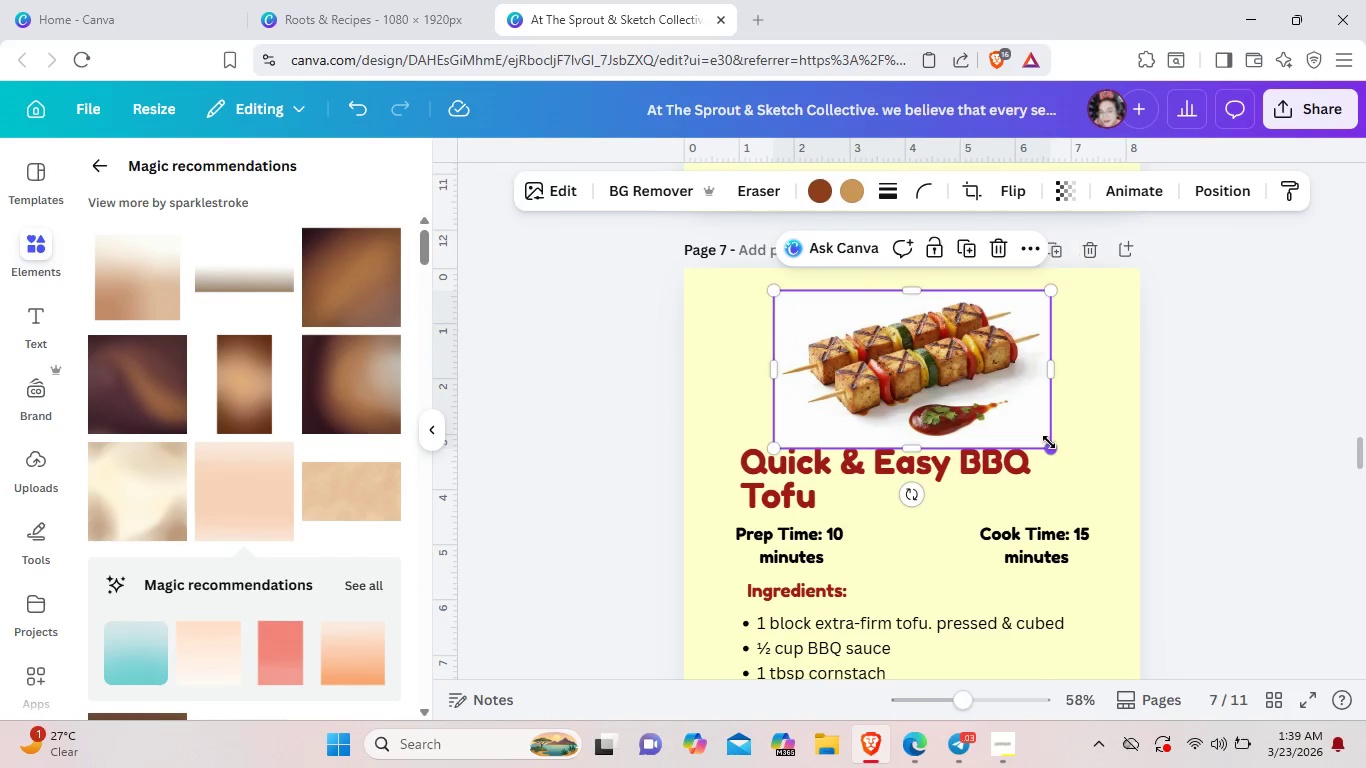 
left_click_drag(start_coordinate=[1049, 442], to_coordinate=[1037, 410])
 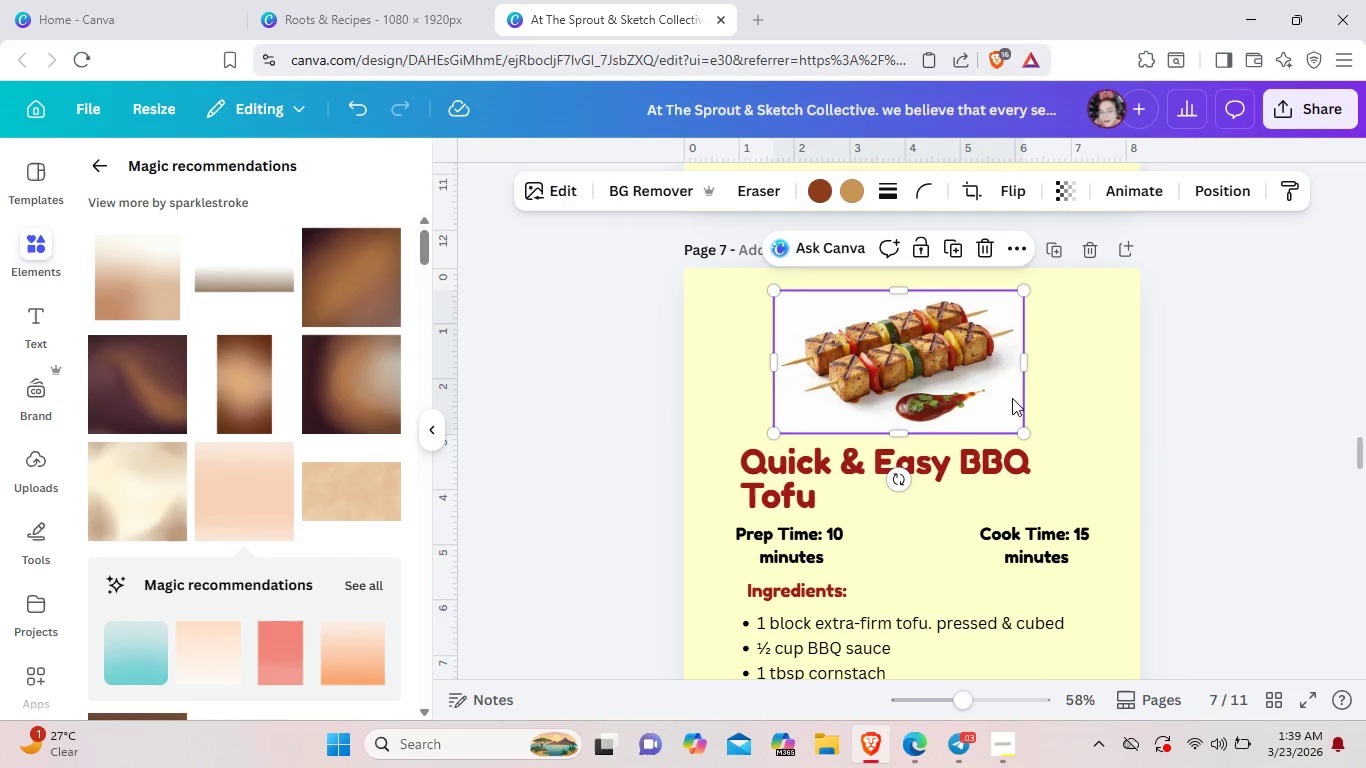 
left_click_drag(start_coordinate=[1008, 398], to_coordinate=[1018, 398])
 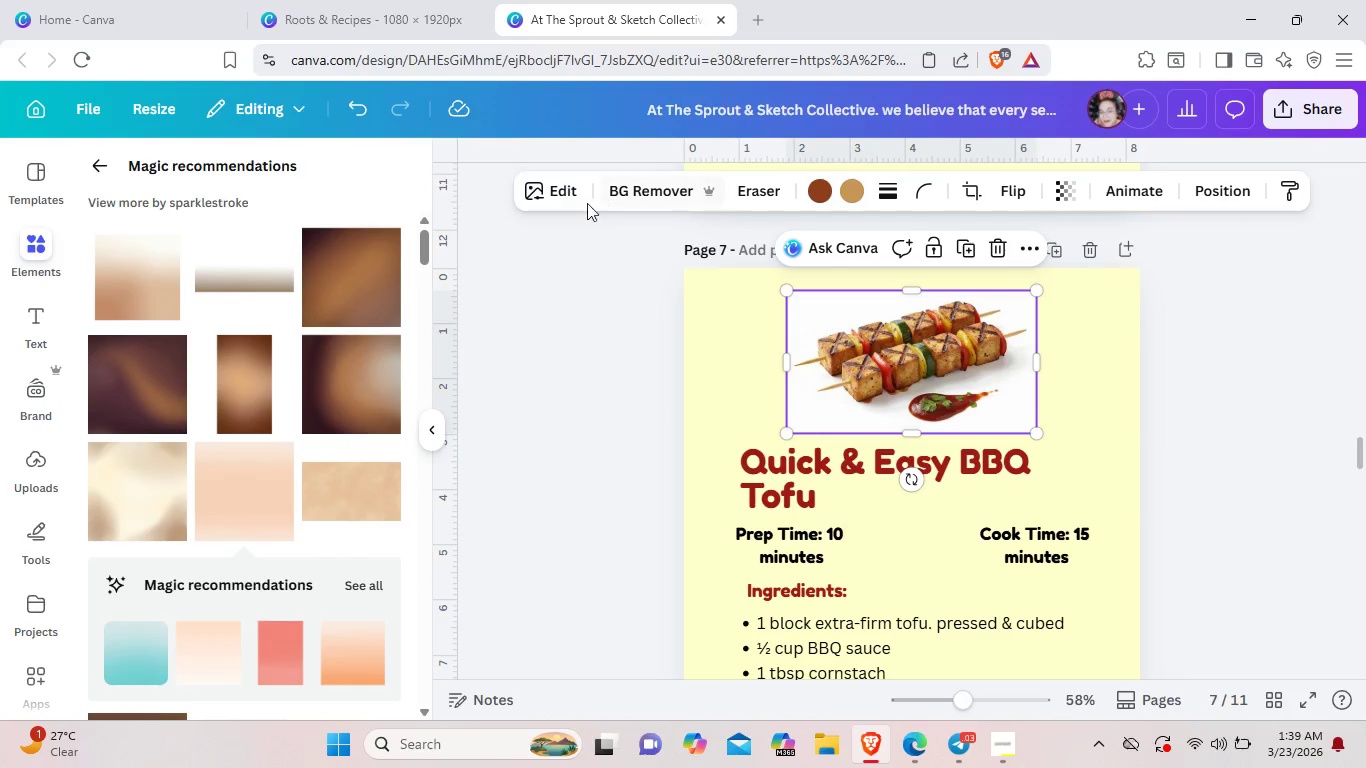 
left_click([566, 197])
 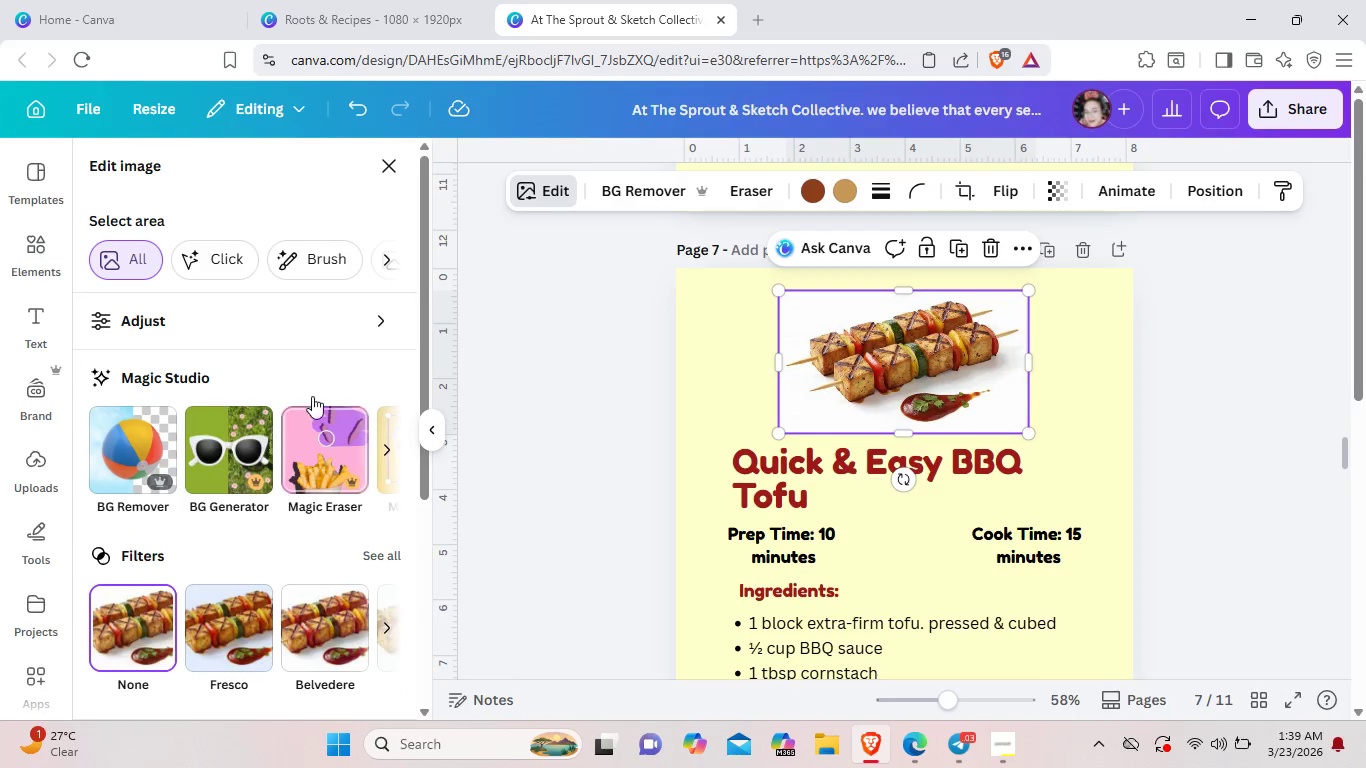 
wait(5.23)
 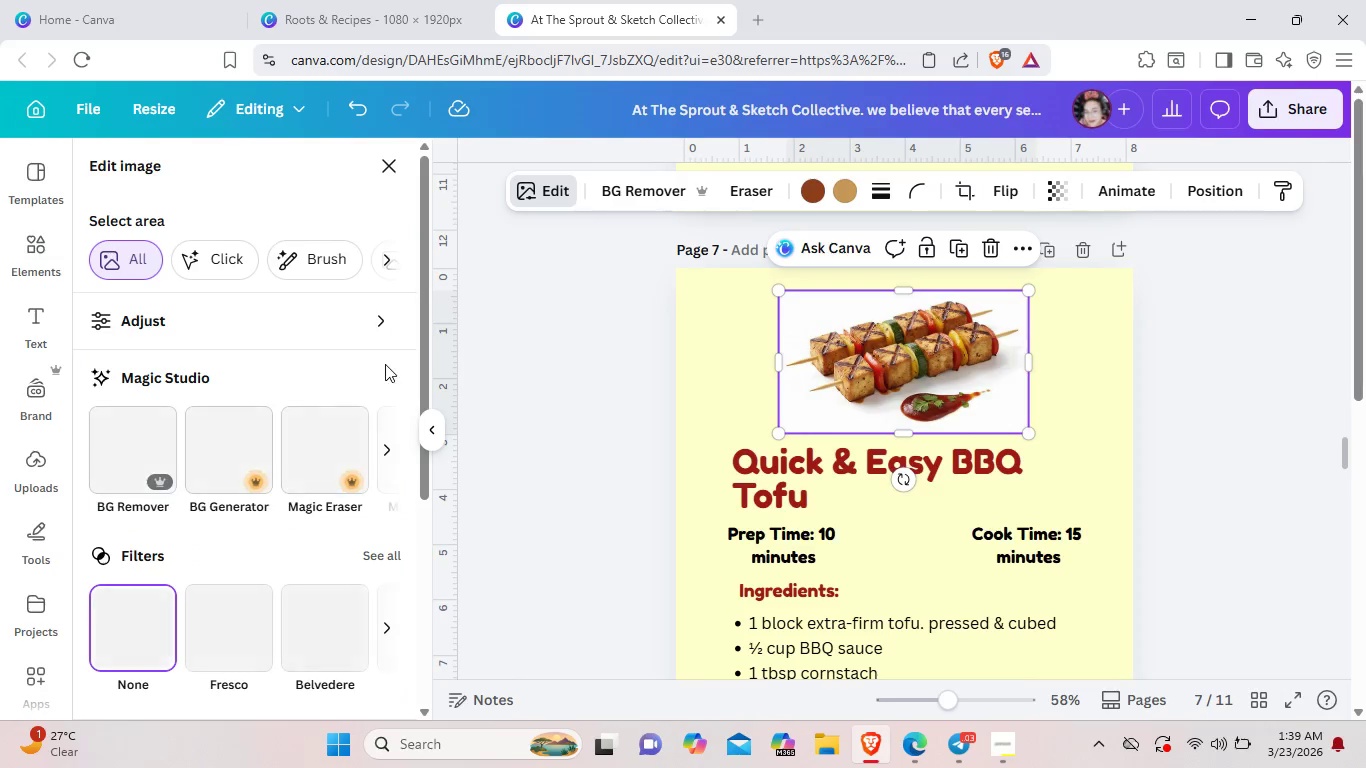 
scroll: coordinate [99, 551], scroll_direction: down, amount: 2.0
 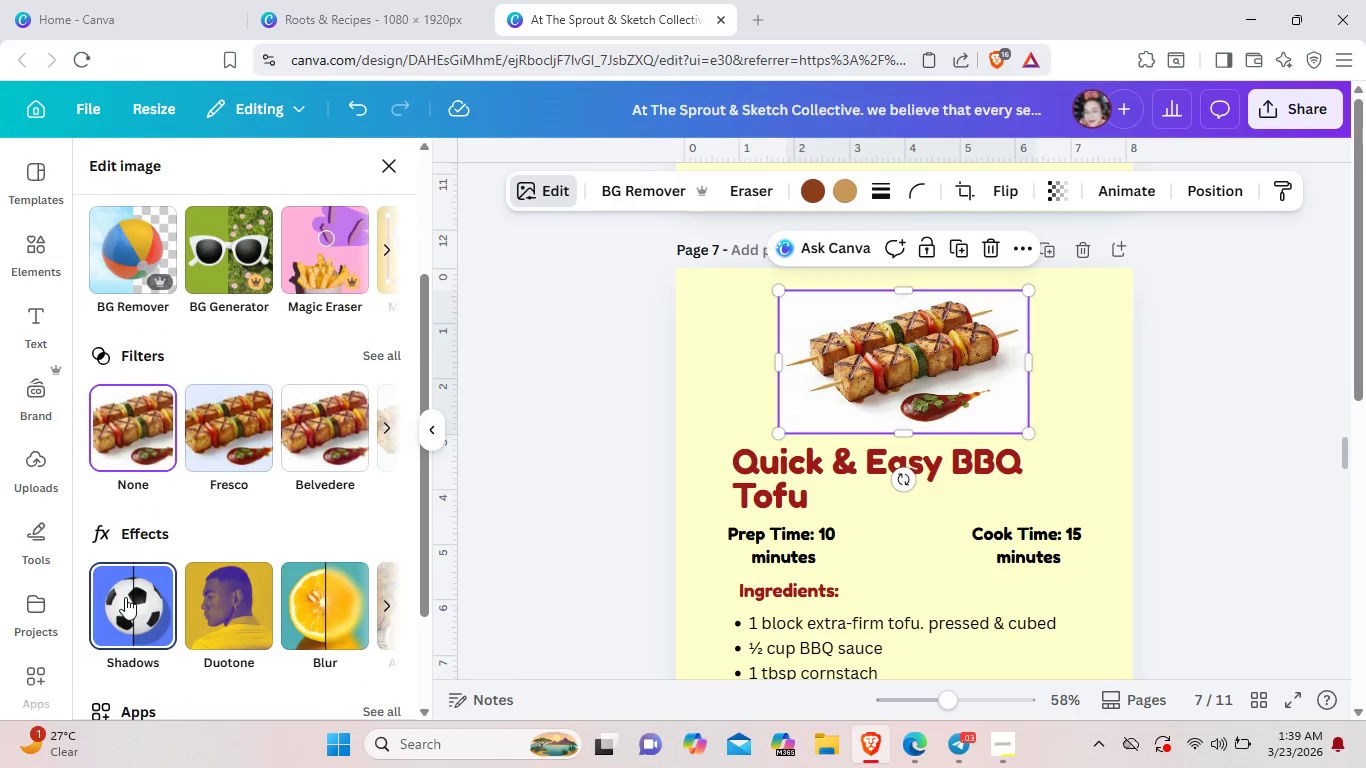 
left_click([125, 597])
 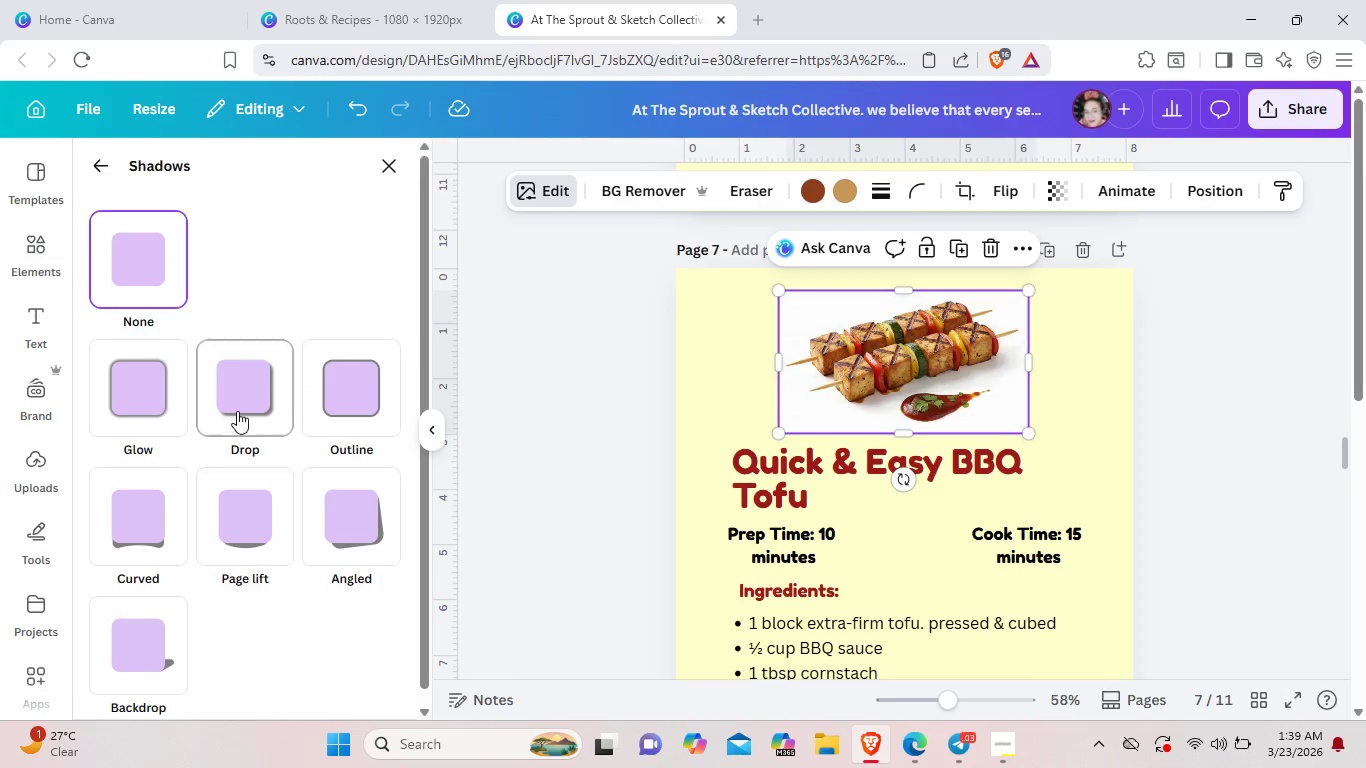 
left_click([237, 411])
 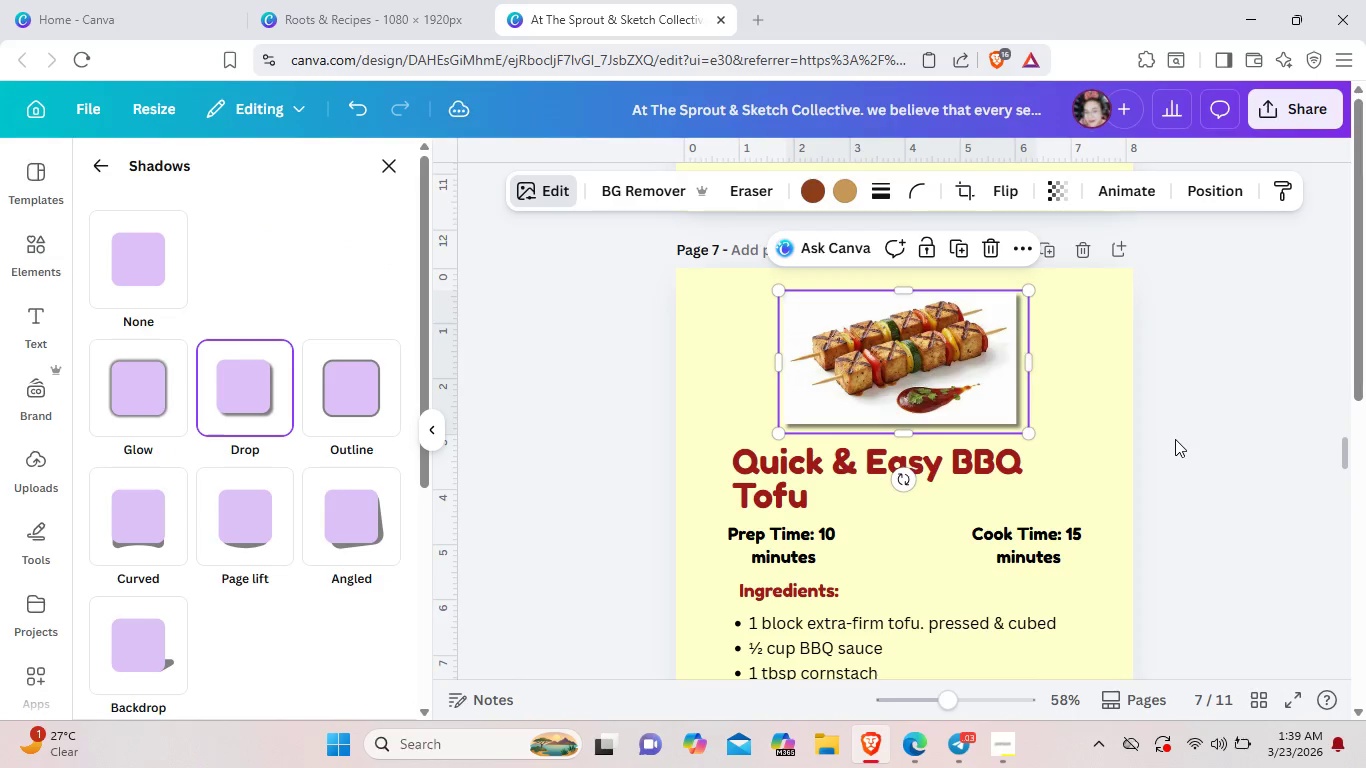 
left_click([1186, 445])
 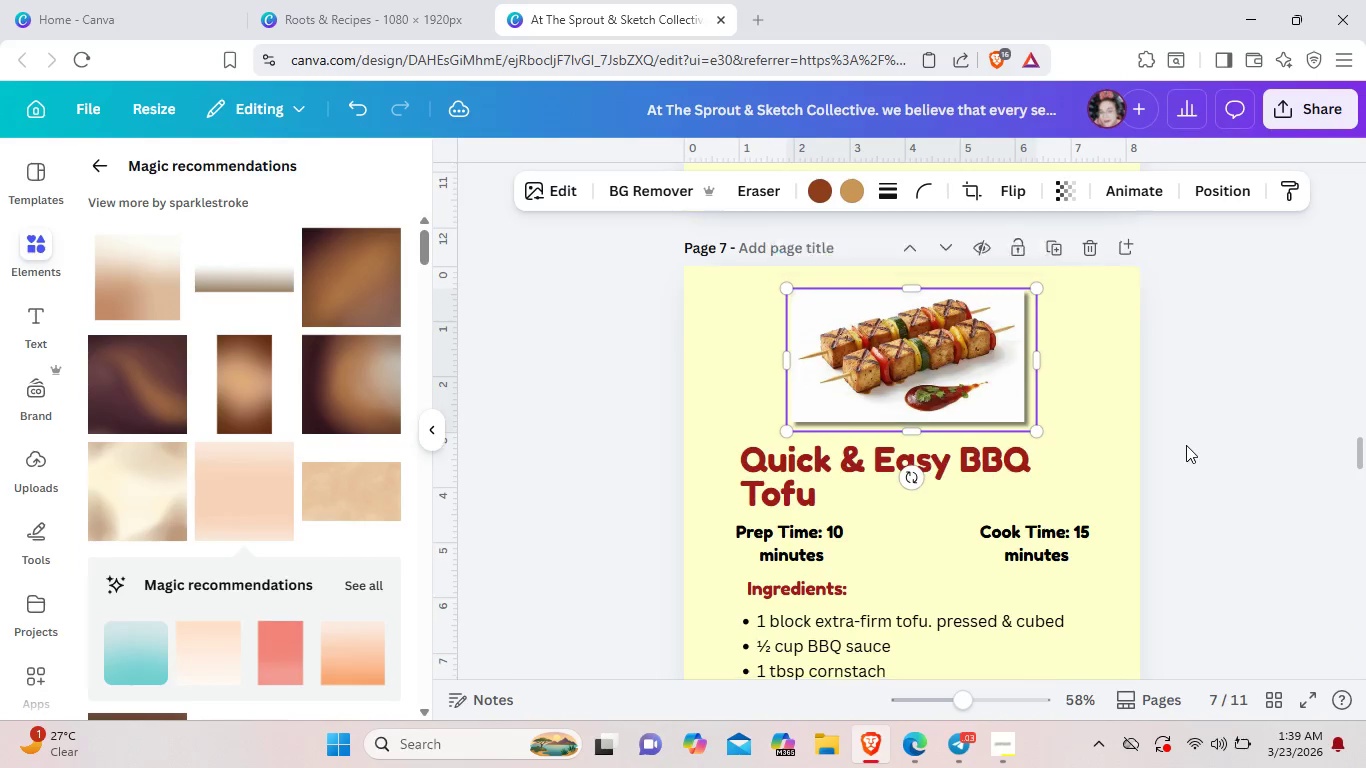 
scroll: coordinate [1186, 445], scroll_direction: down, amount: 6.0
 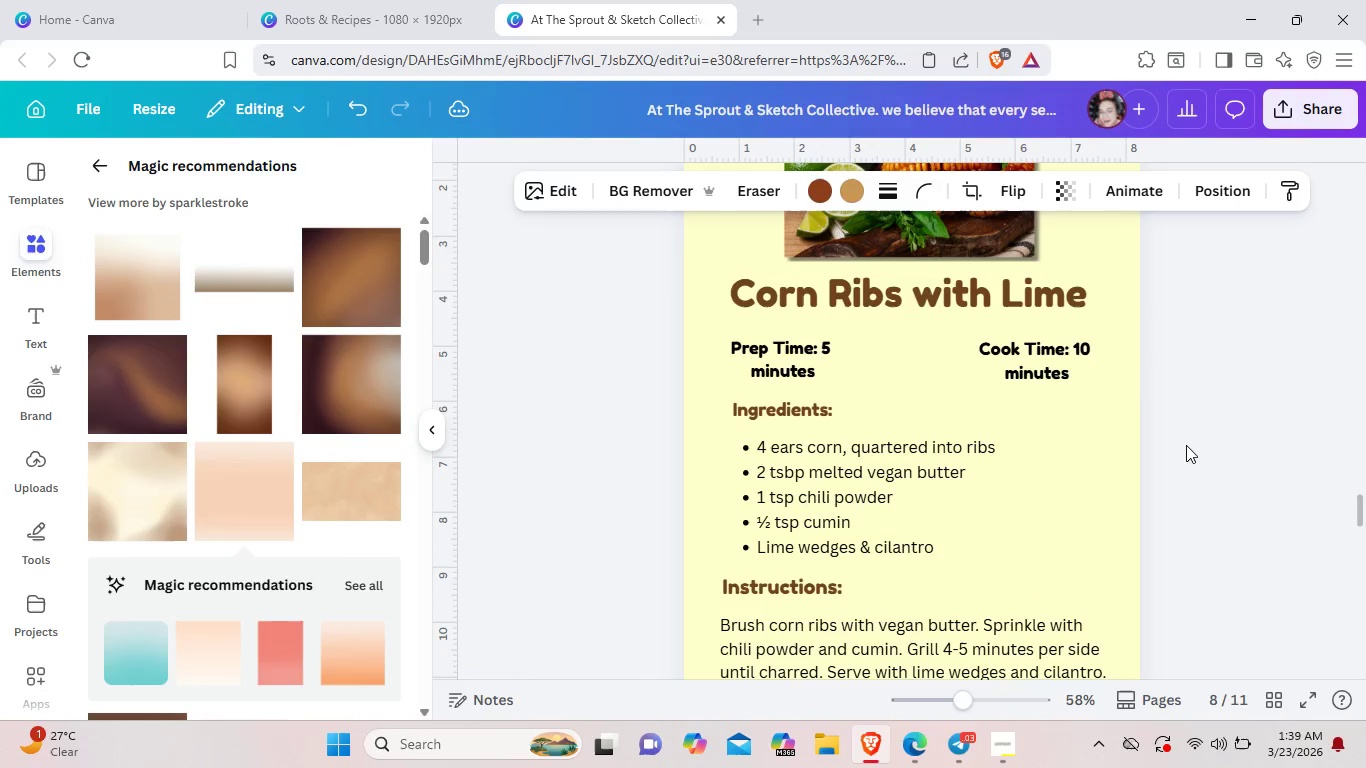 
scroll: coordinate [1186, 445], scroll_direction: up, amount: 2.0
 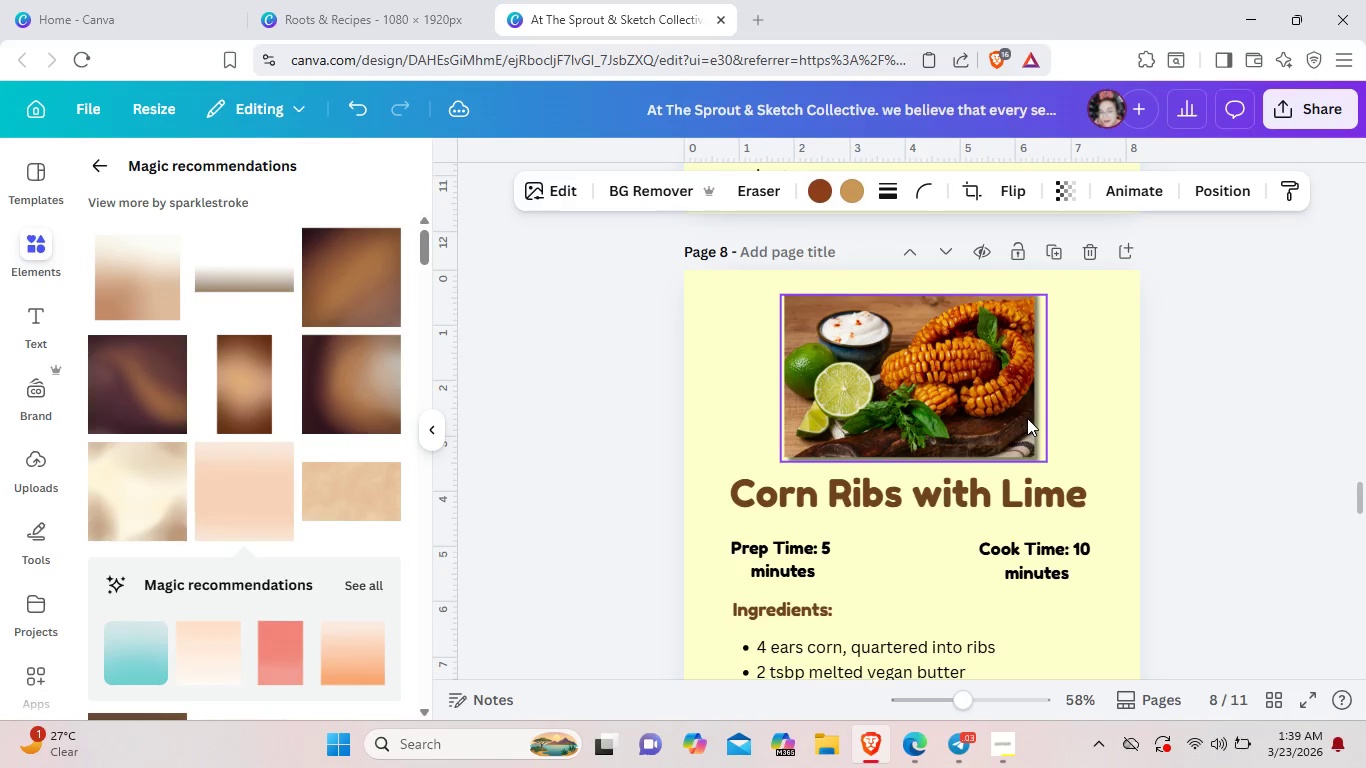 
left_click([1027, 418])
 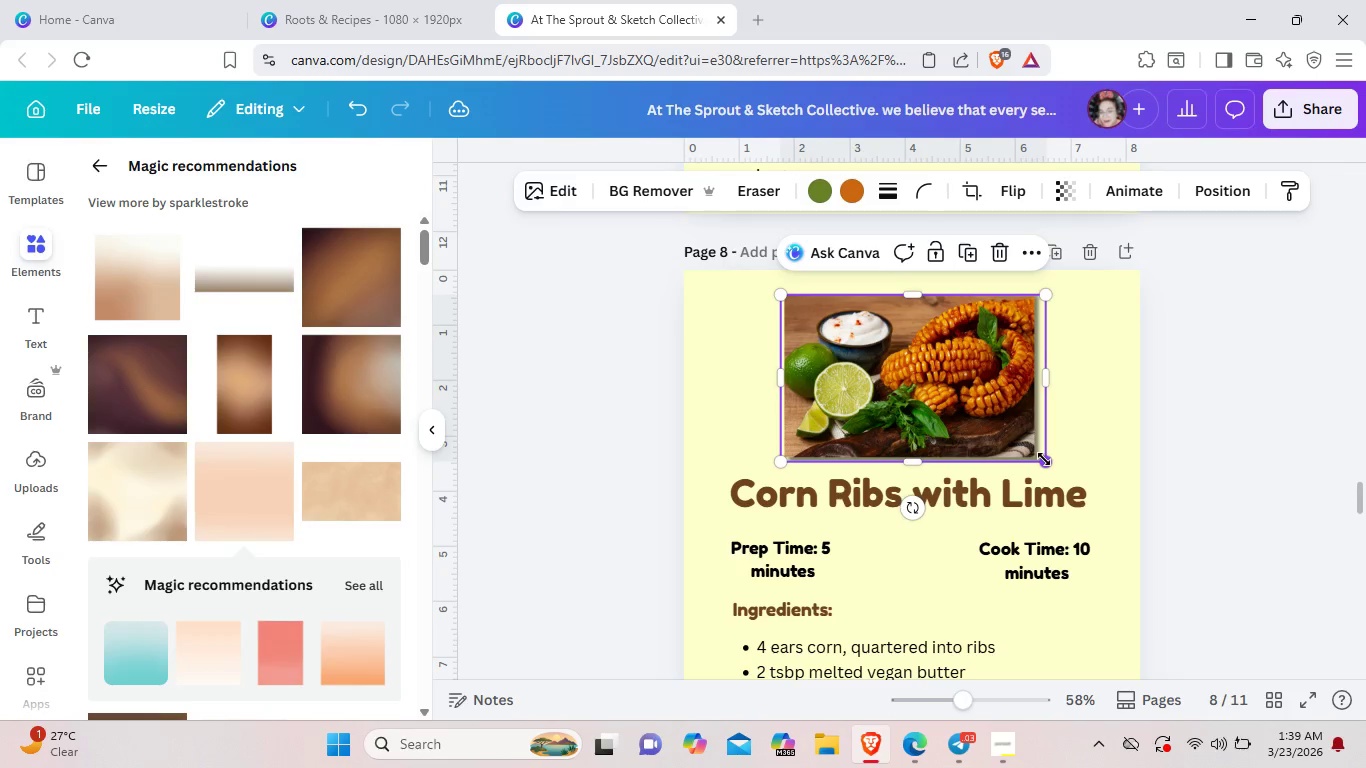 
left_click_drag(start_coordinate=[1044, 459], to_coordinate=[1039, 451])
 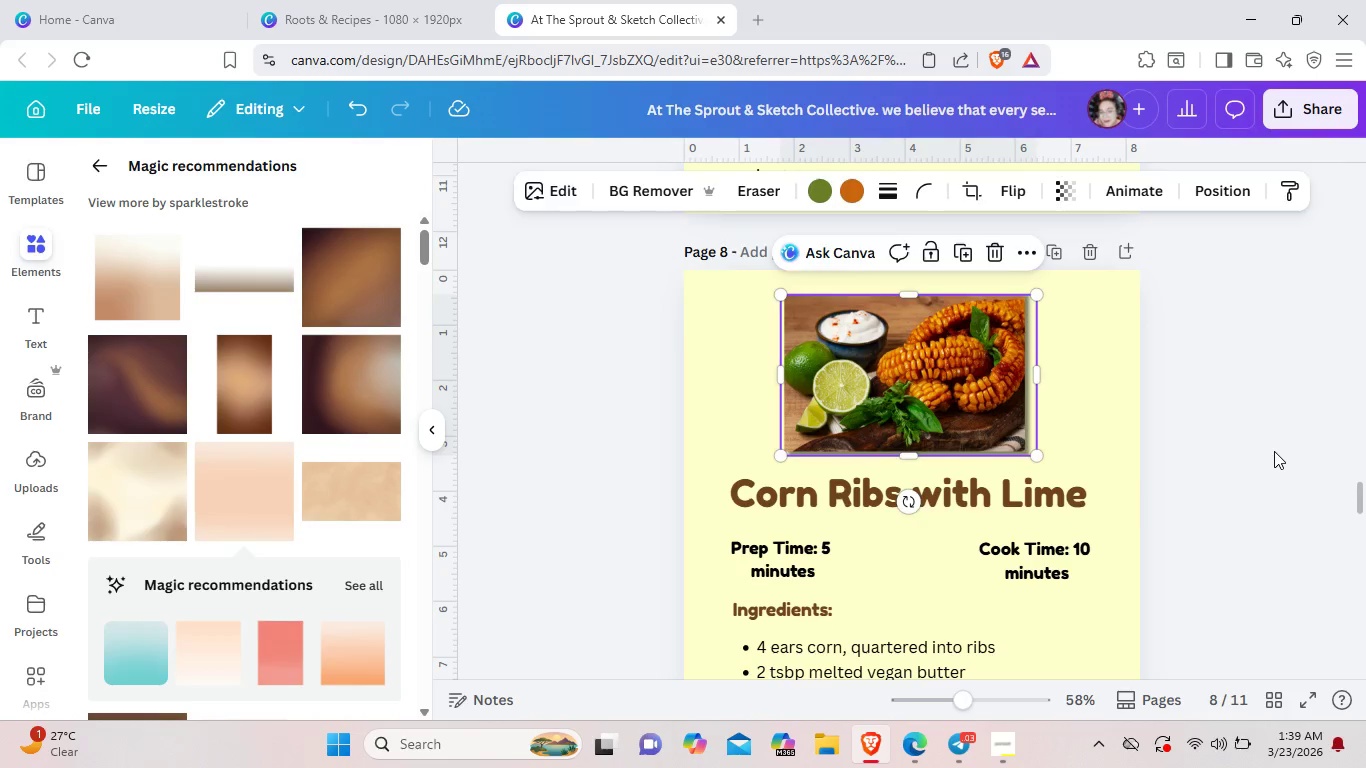 
left_click([1274, 451])
 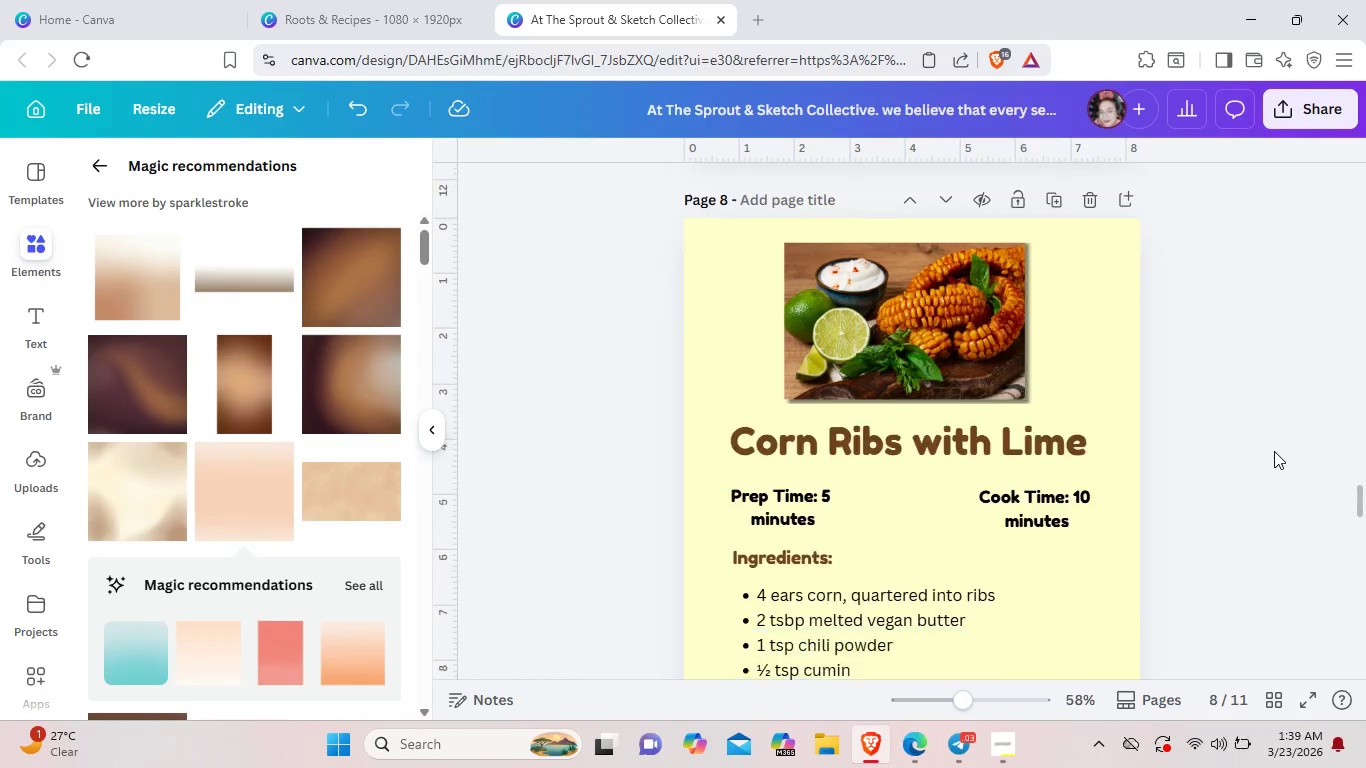 
scroll: coordinate [1274, 451], scroll_direction: down, amount: 9.0
 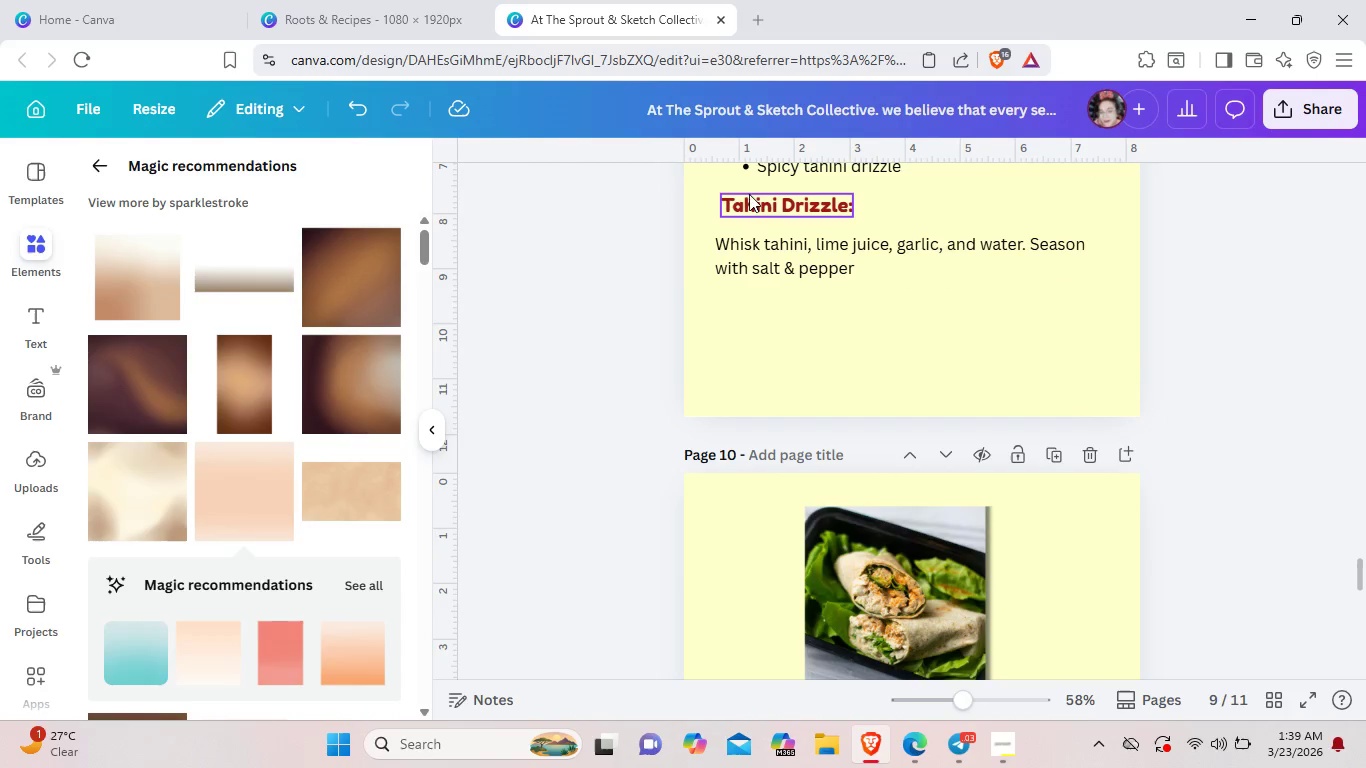 
left_click_drag(start_coordinate=[714, 190], to_coordinate=[784, 284])
 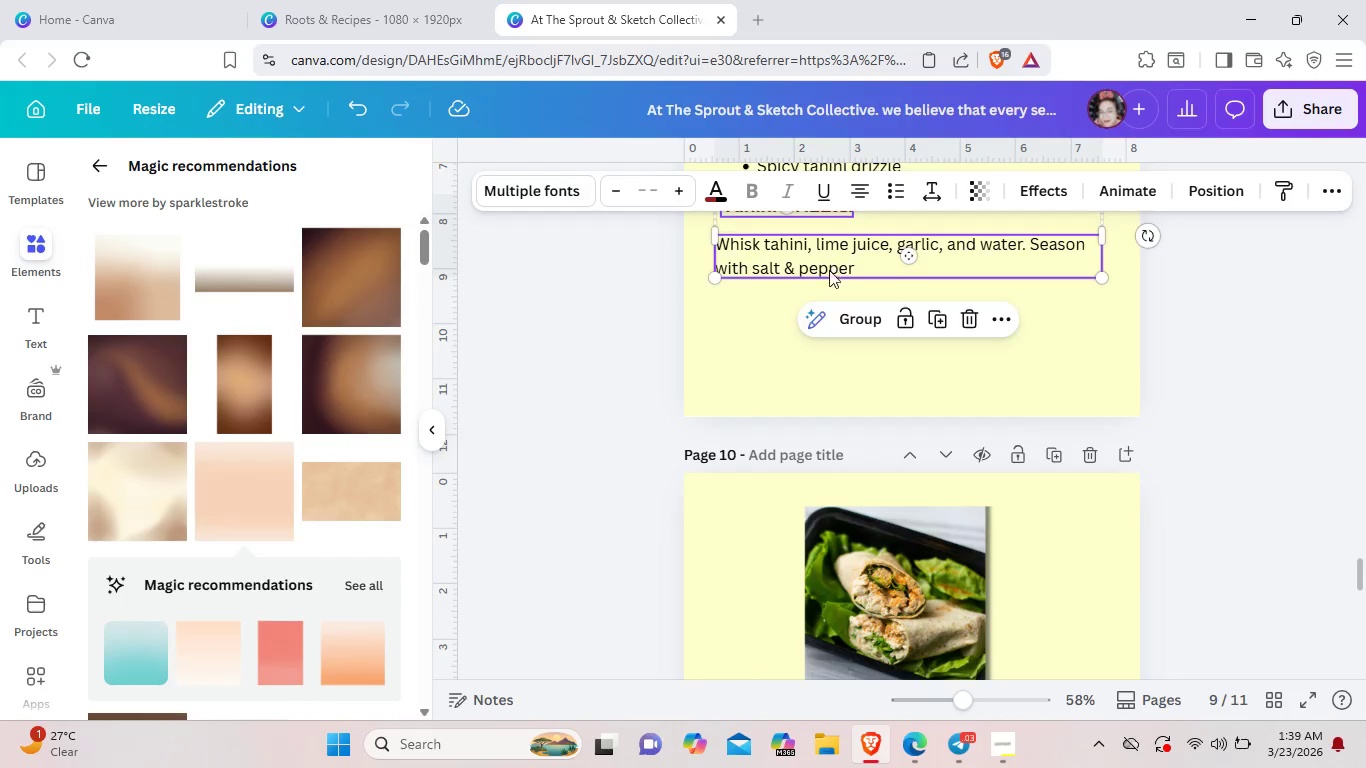 
left_click_drag(start_coordinate=[830, 249], to_coordinate=[829, 276])
 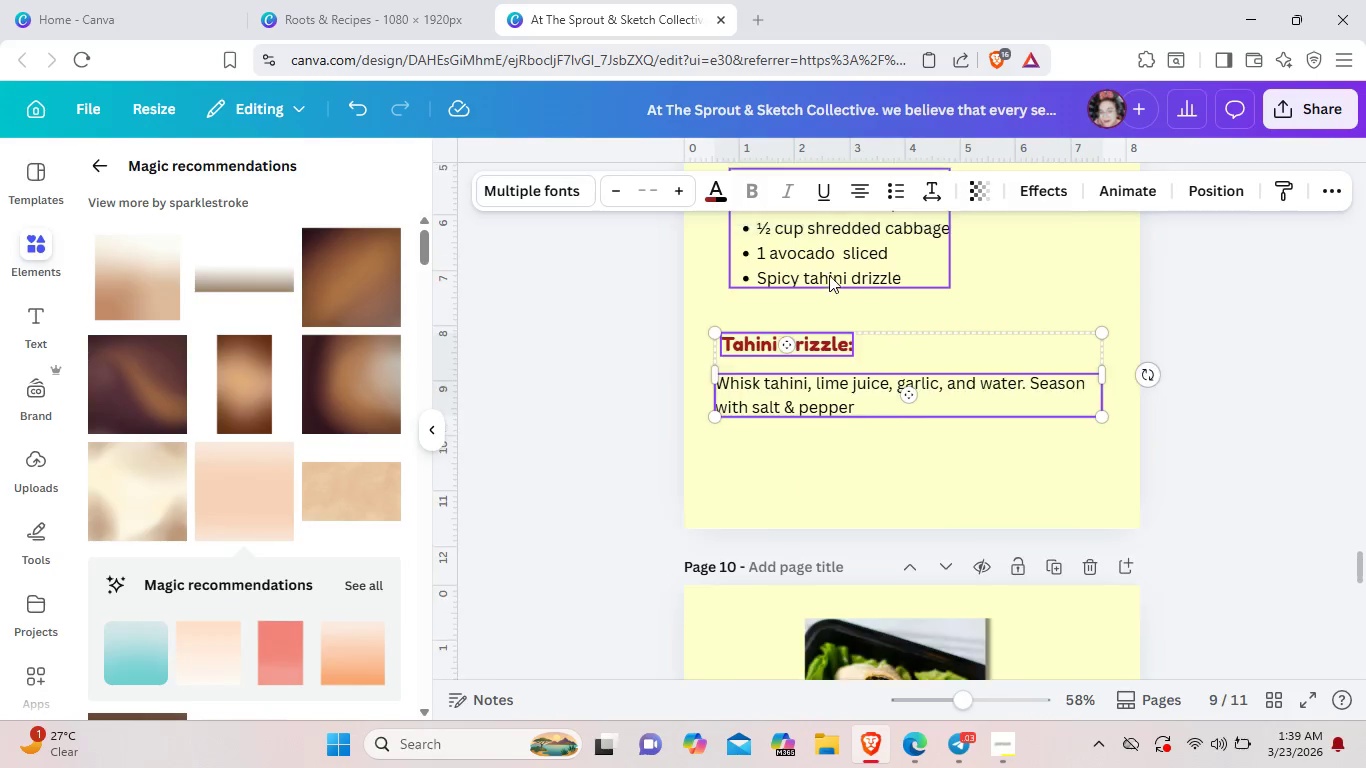 
scroll: coordinate [829, 275], scroll_direction: up, amount: 1.0
 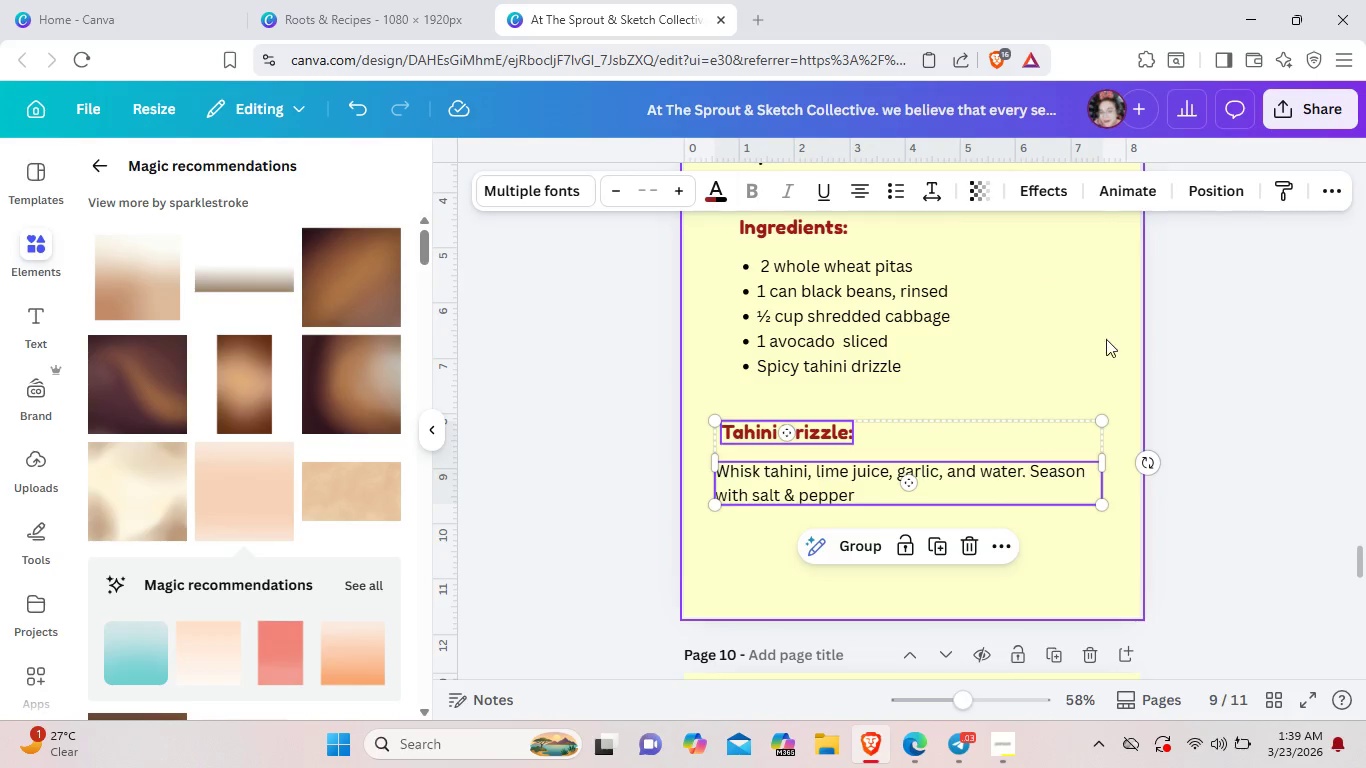 
left_click([1106, 339])
 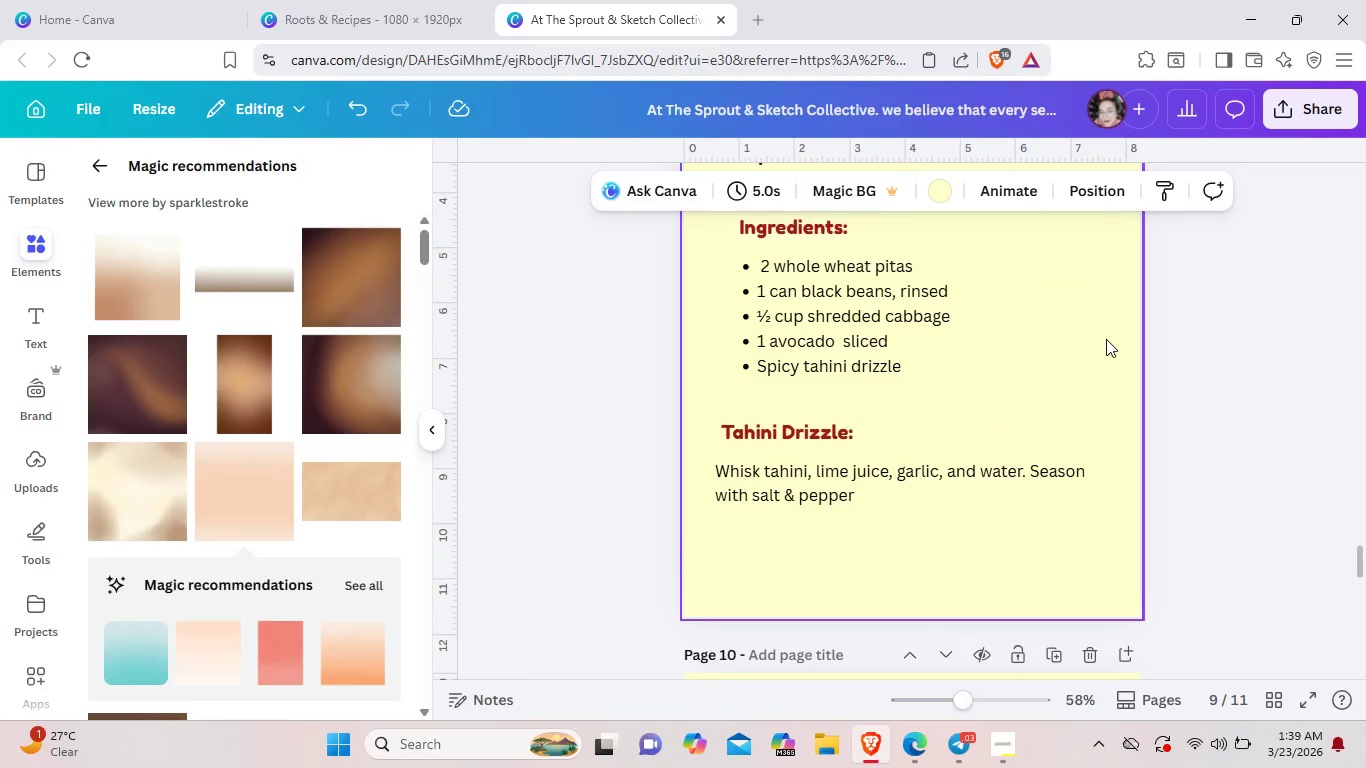 
scroll: coordinate [1106, 339], scroll_direction: up, amount: 2.0
 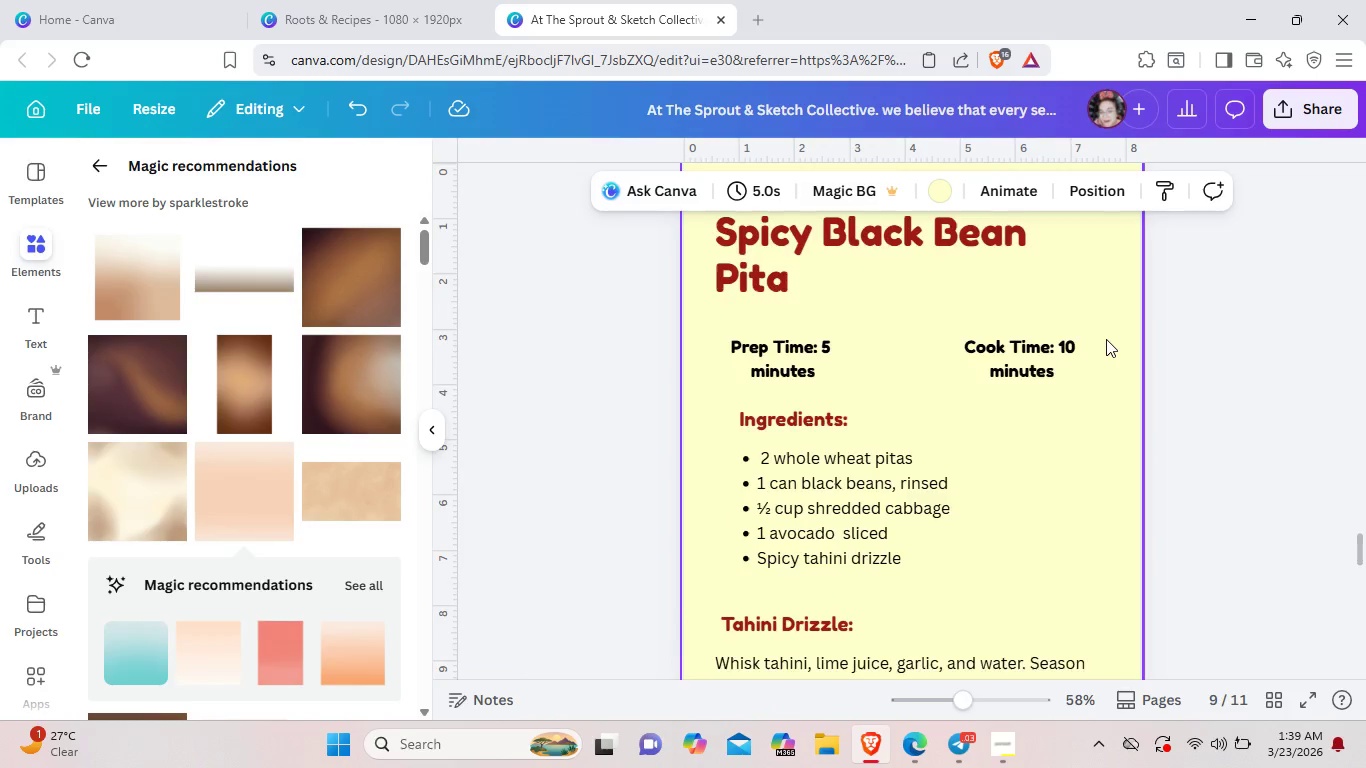 
scroll: coordinate [1106, 339], scroll_direction: down, amount: 6.0
 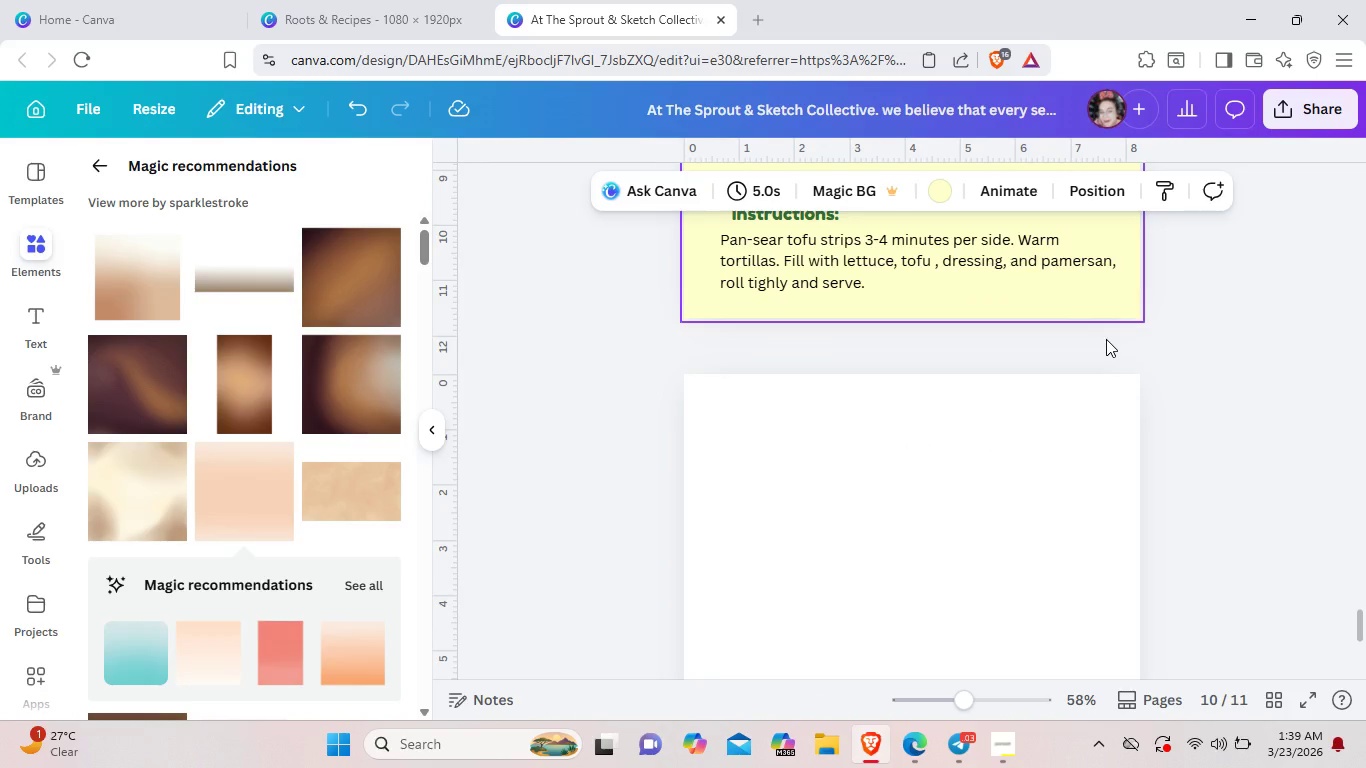 
scroll: coordinate [1106, 339], scroll_direction: none, amount: 0.0
 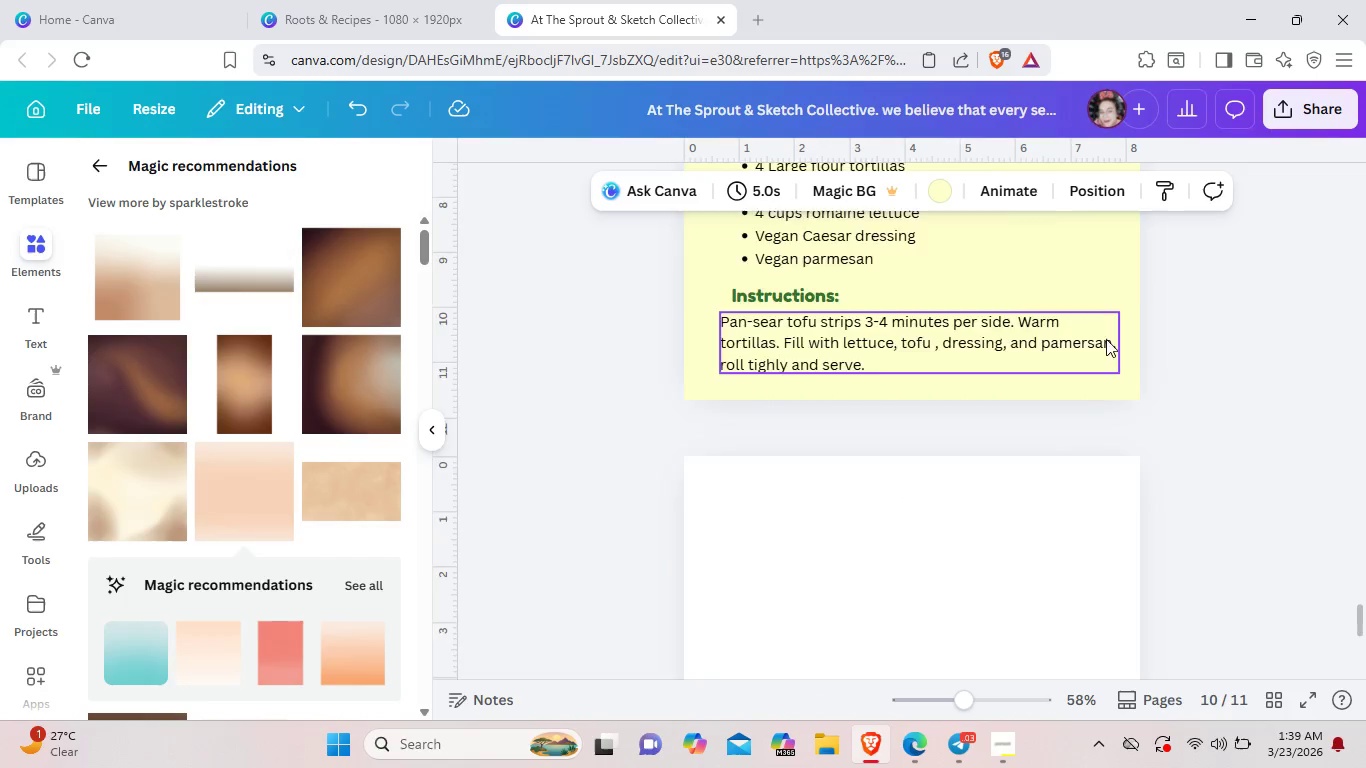 
scroll: coordinate [1106, 339], scroll_direction: up, amount: 5.0
 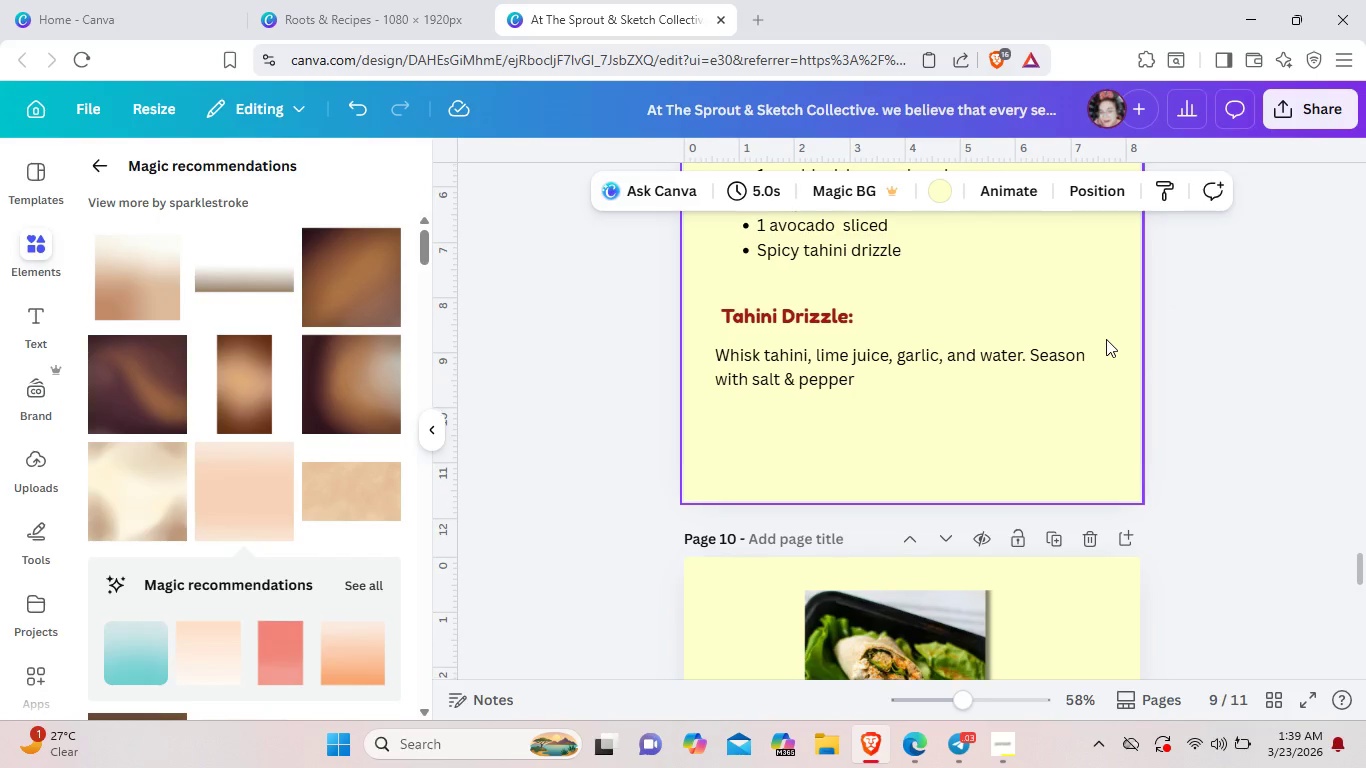 
scroll: coordinate [1106, 339], scroll_direction: down, amount: 12.0
 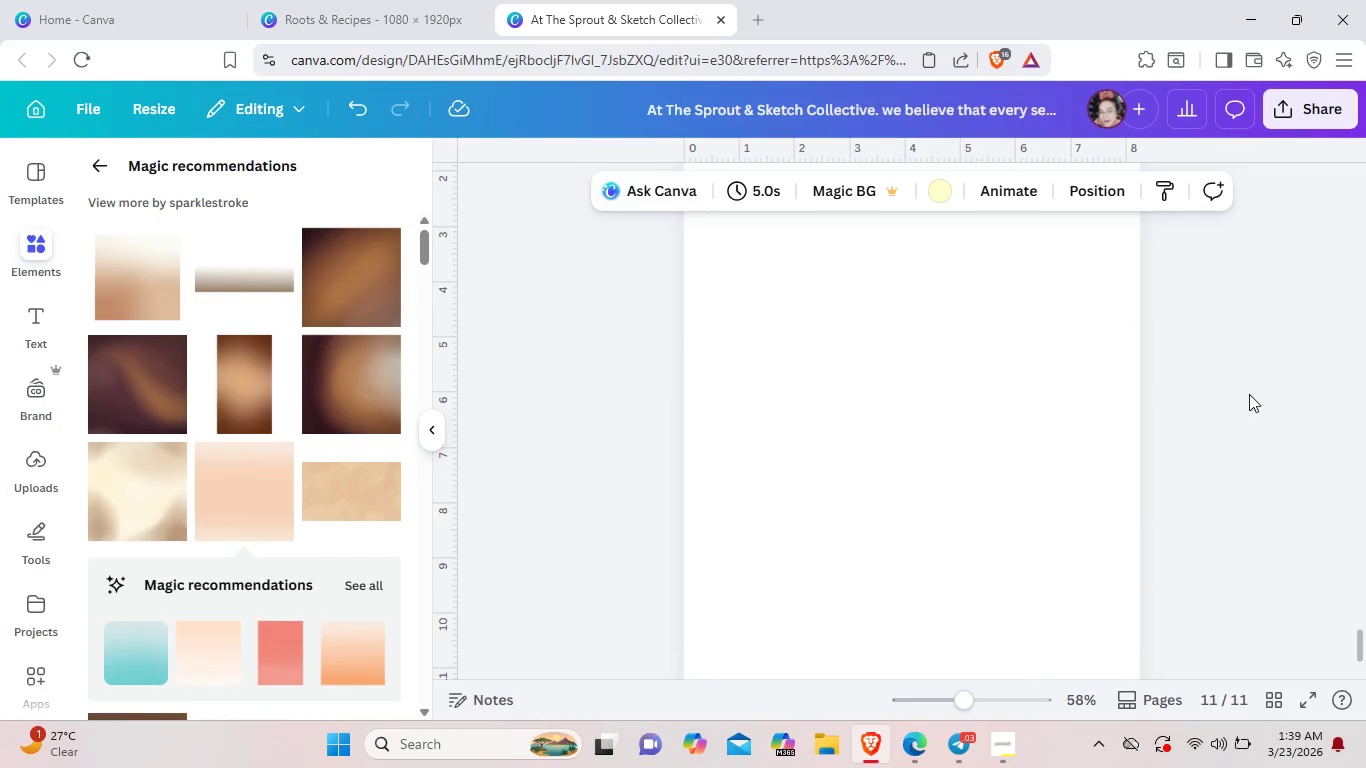 
left_click([1250, 394])
 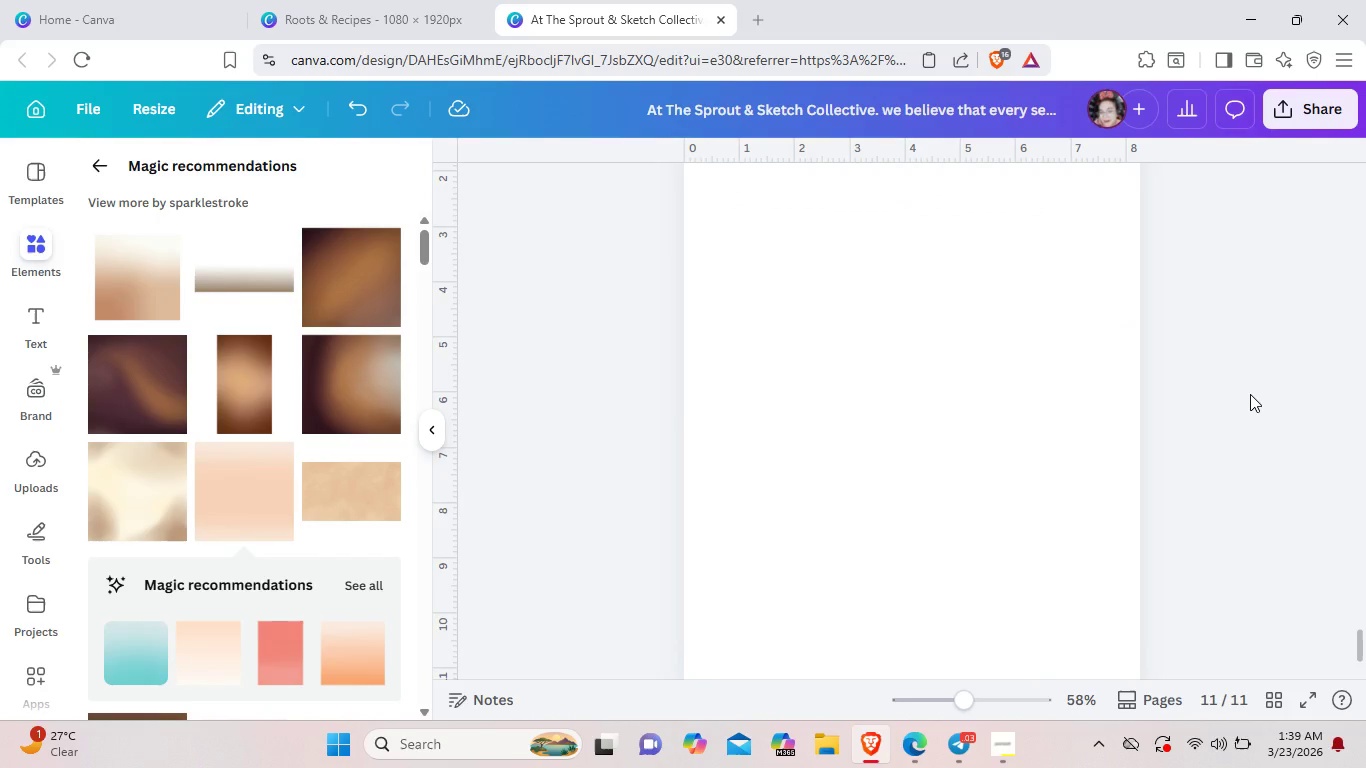 
double_click([1250, 394])
 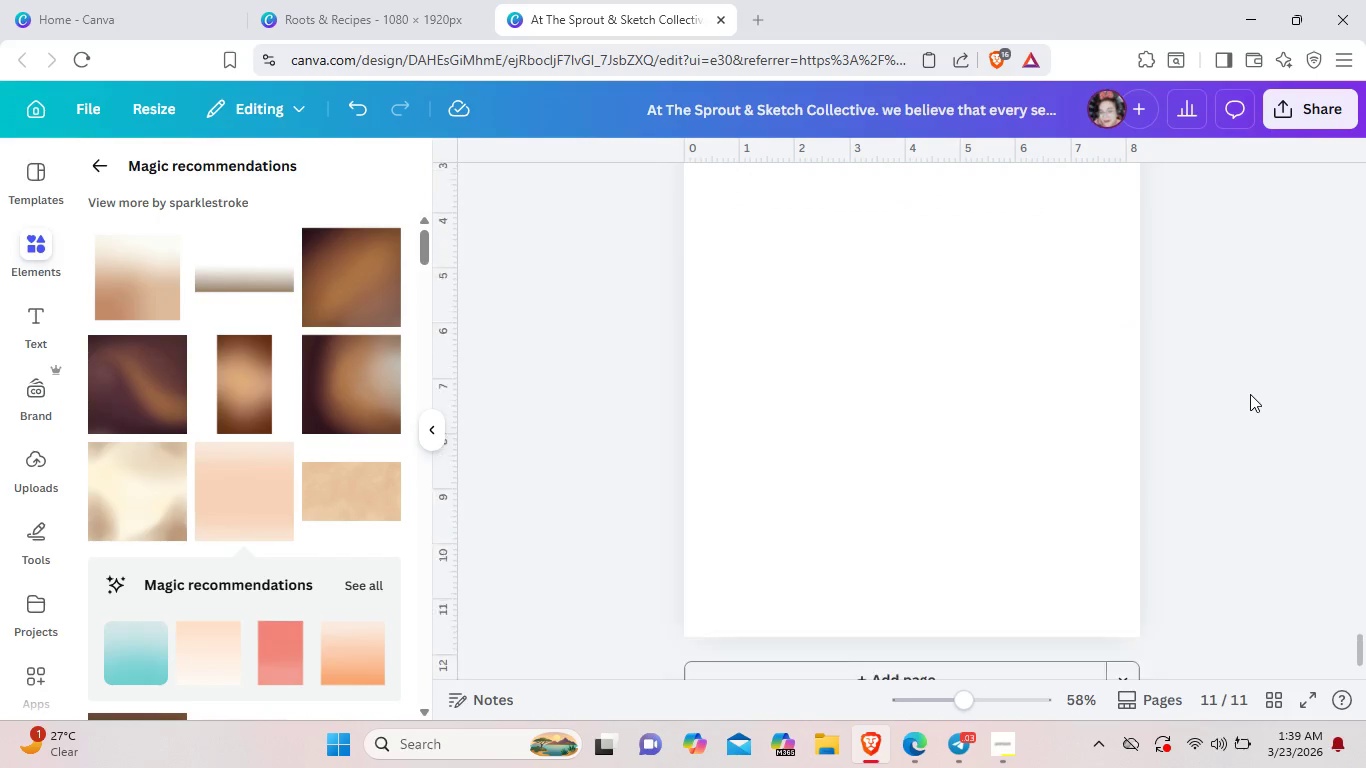 
scroll: coordinate [1250, 394], scroll_direction: down, amount: 4.0
 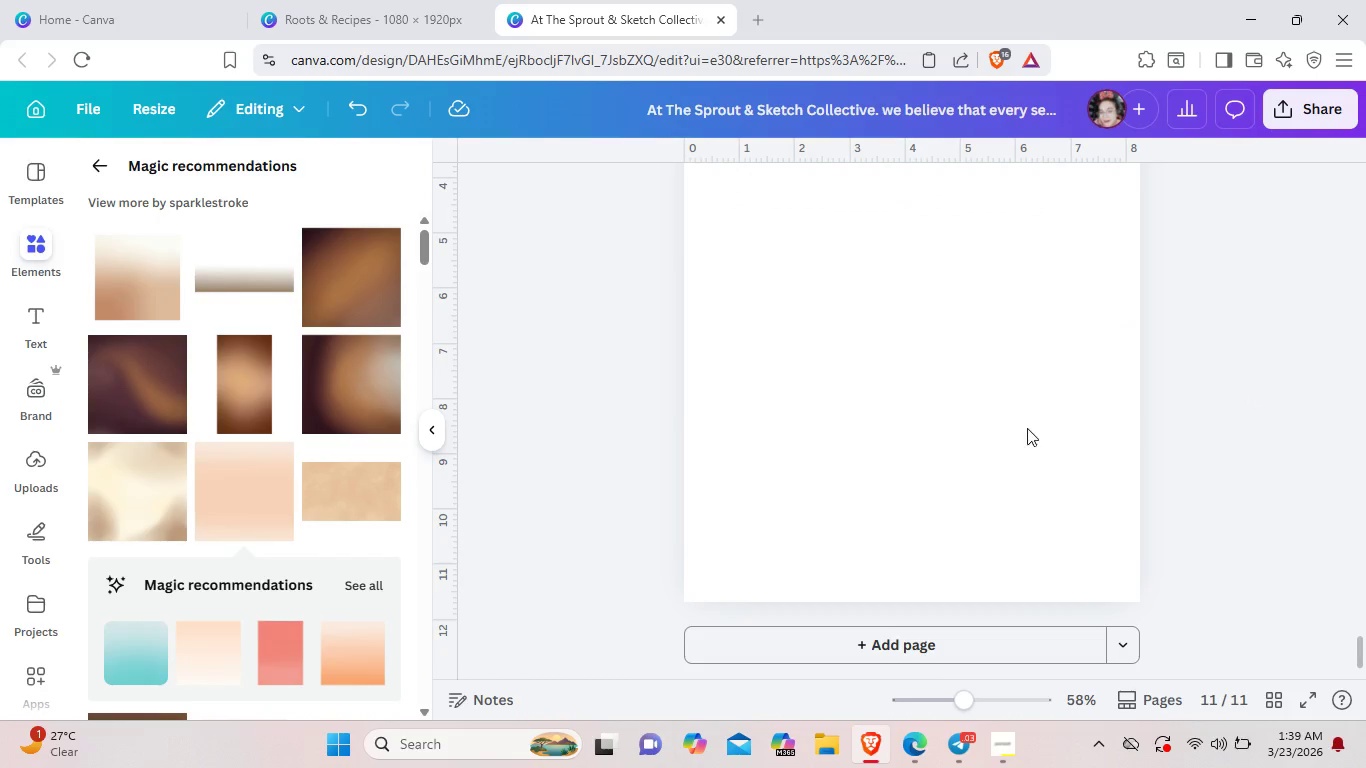 
left_click([990, 428])
 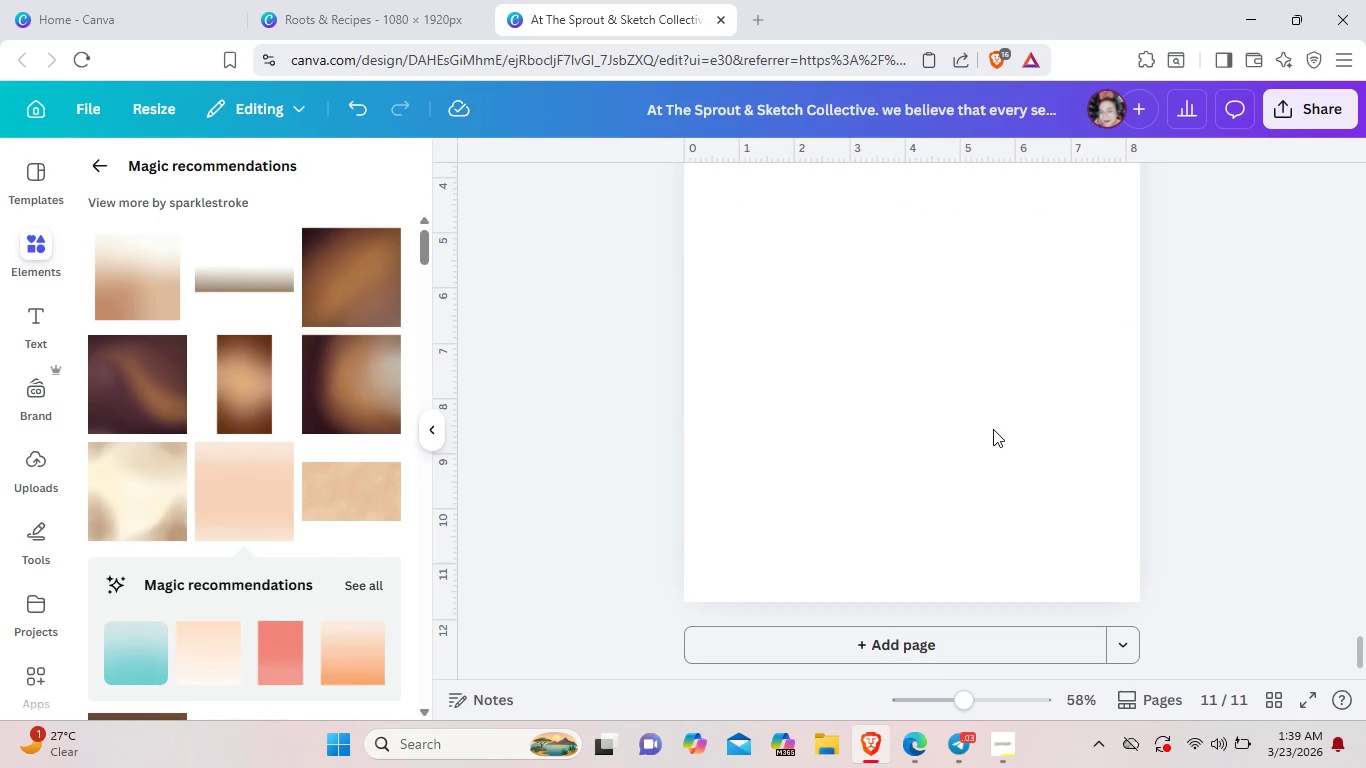 
left_click([993, 429])
 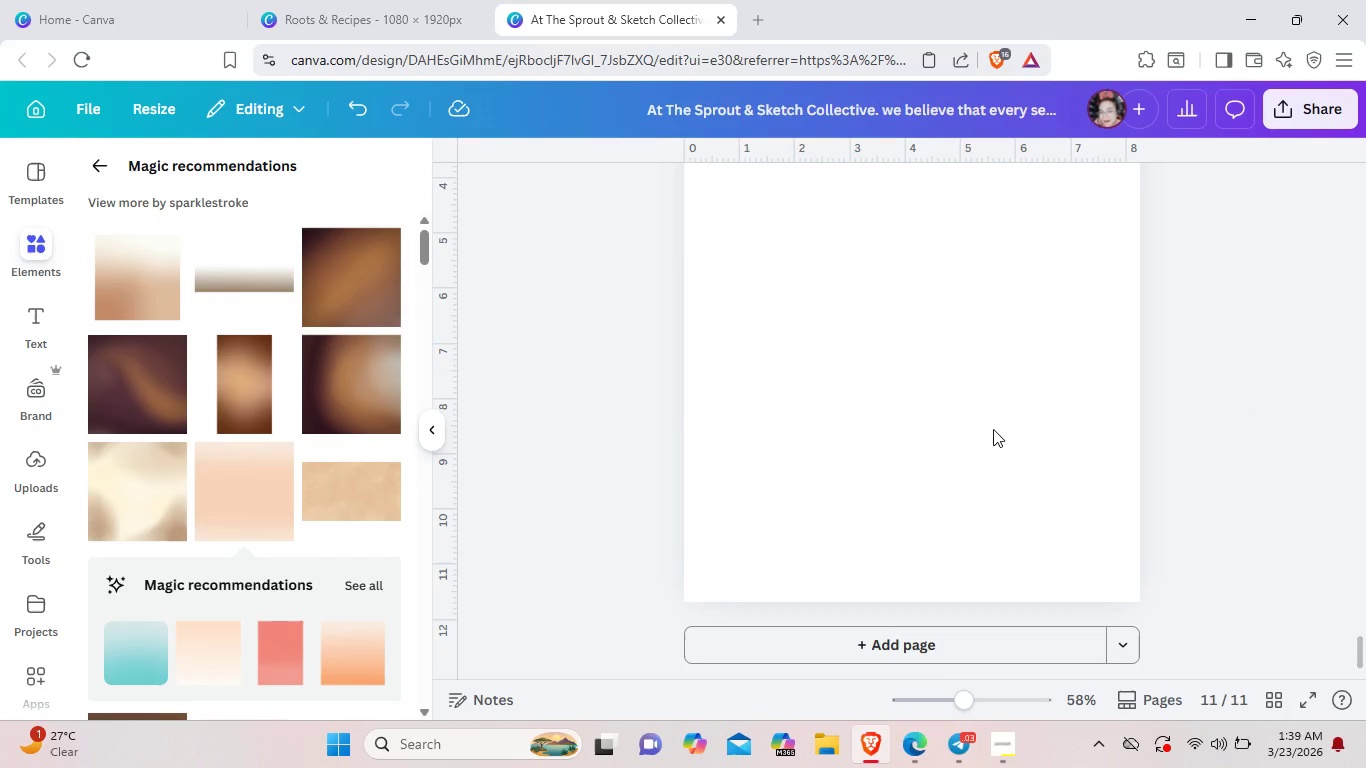 
left_click([993, 429])
 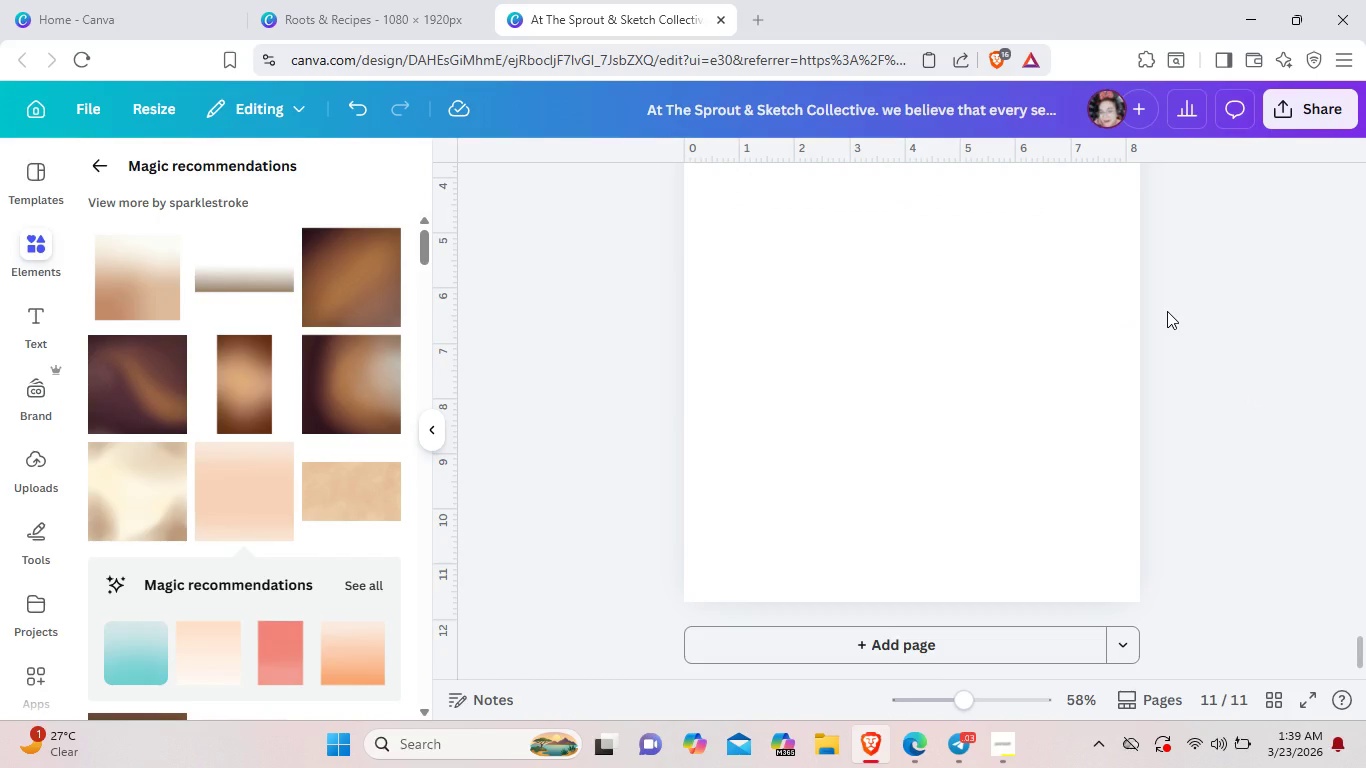 
left_click([1167, 311])
 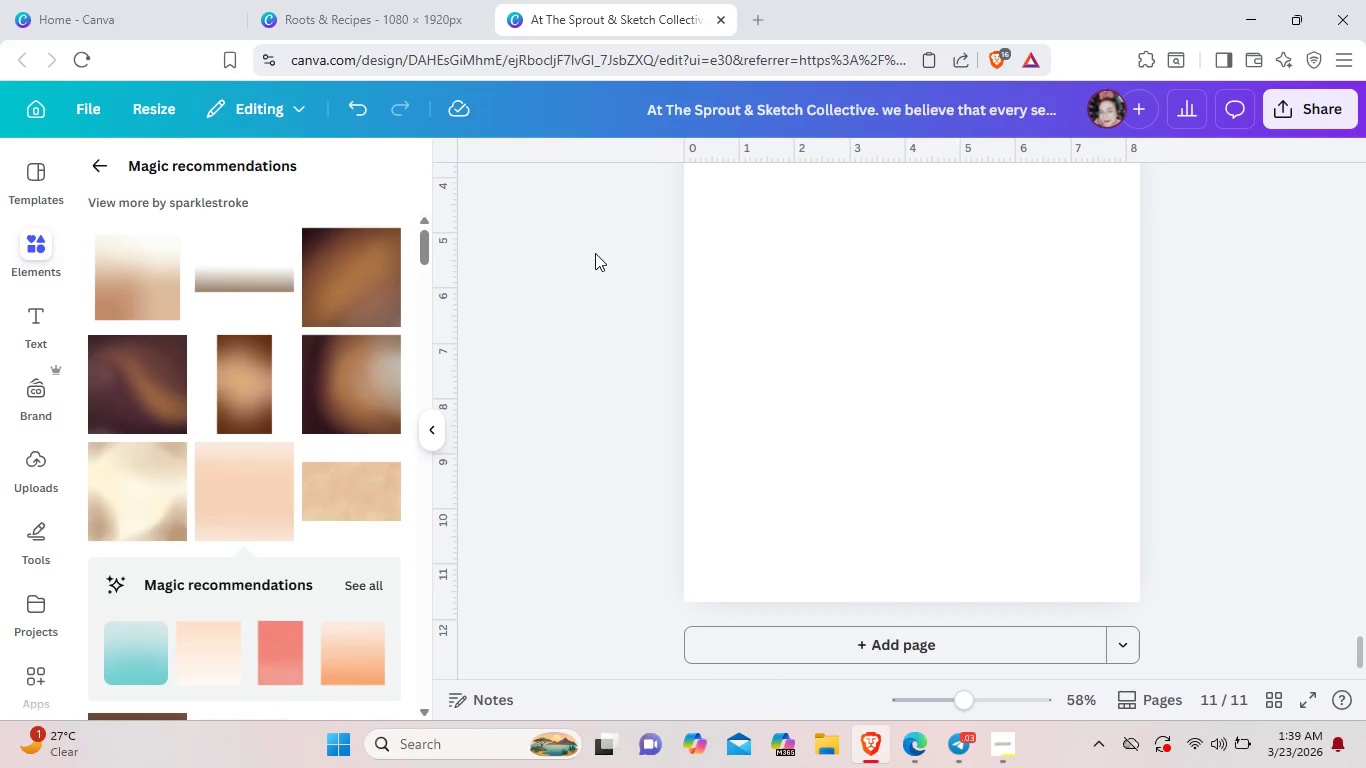 
left_click([75, 50])
 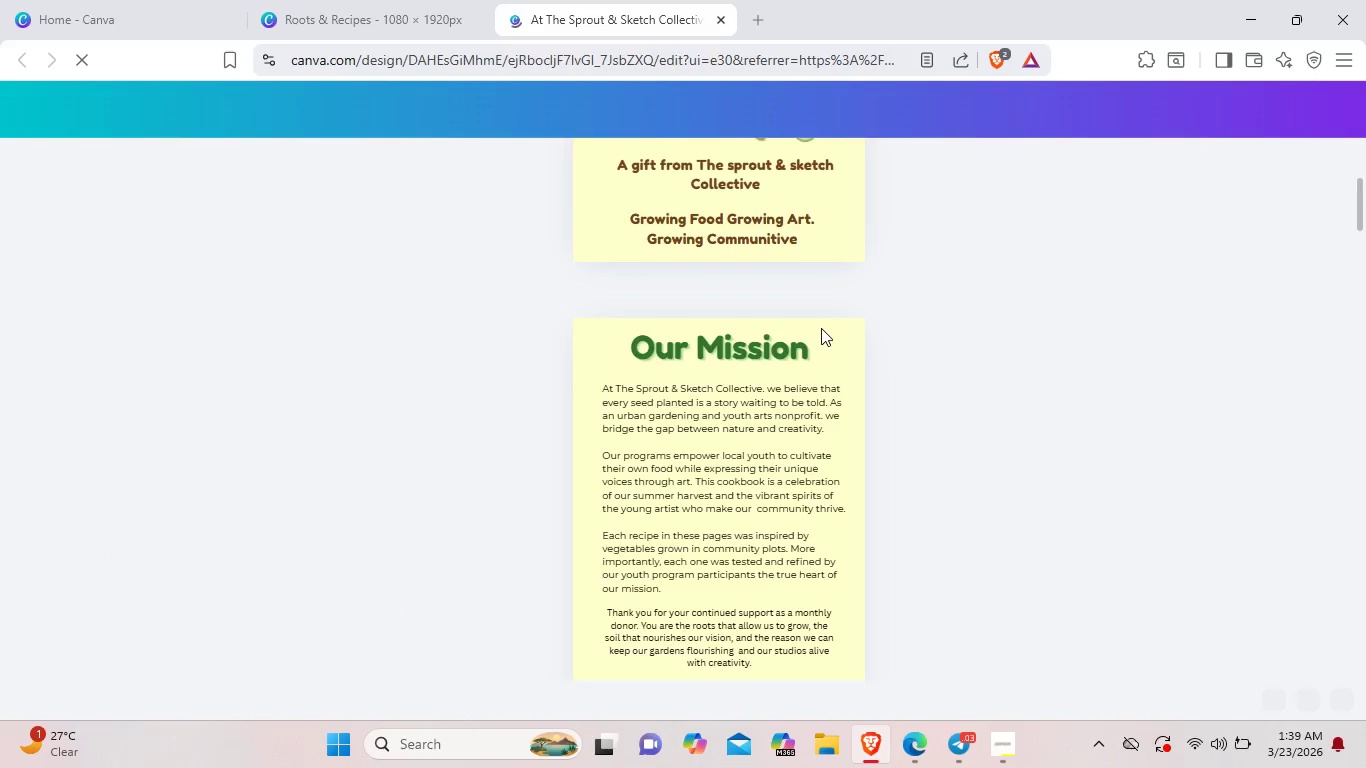 
left_click([936, 386])
 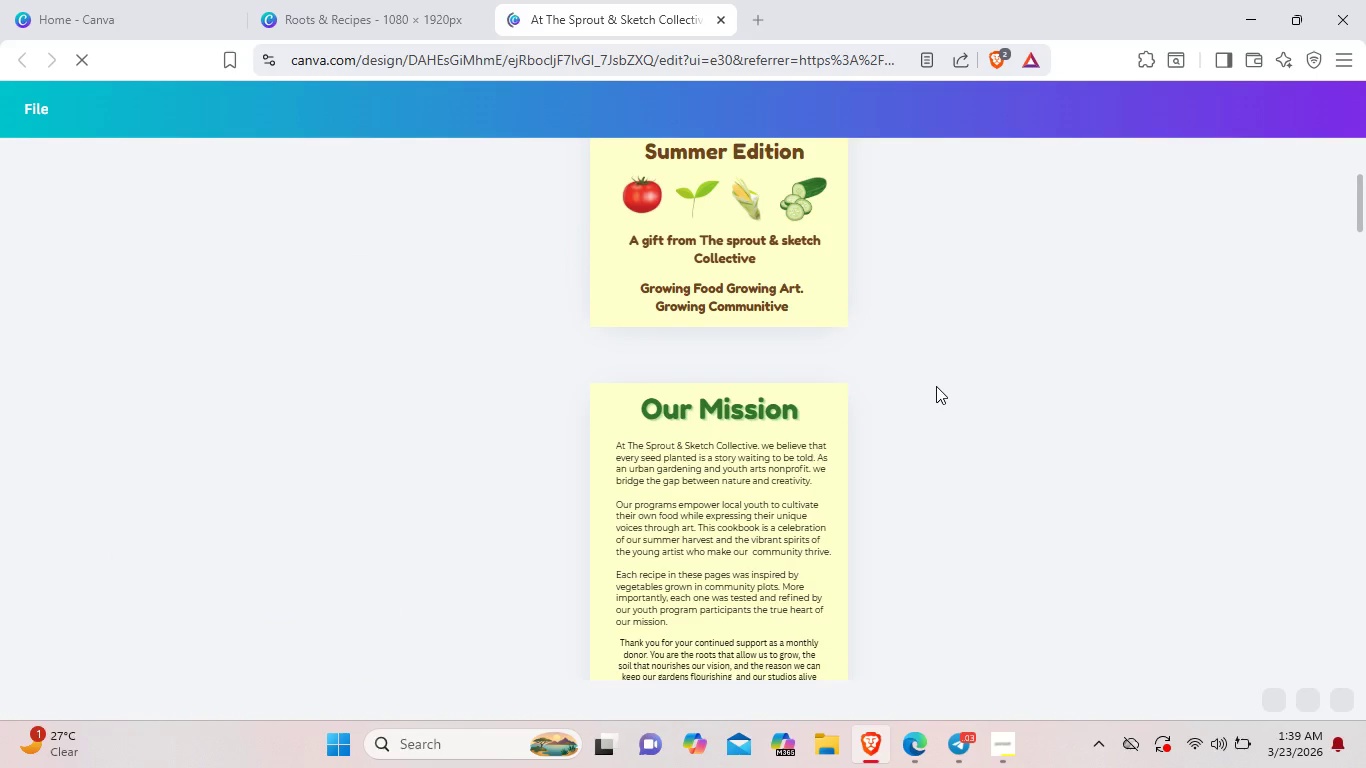 
scroll: coordinate [936, 386], scroll_direction: up, amount: 4.0
 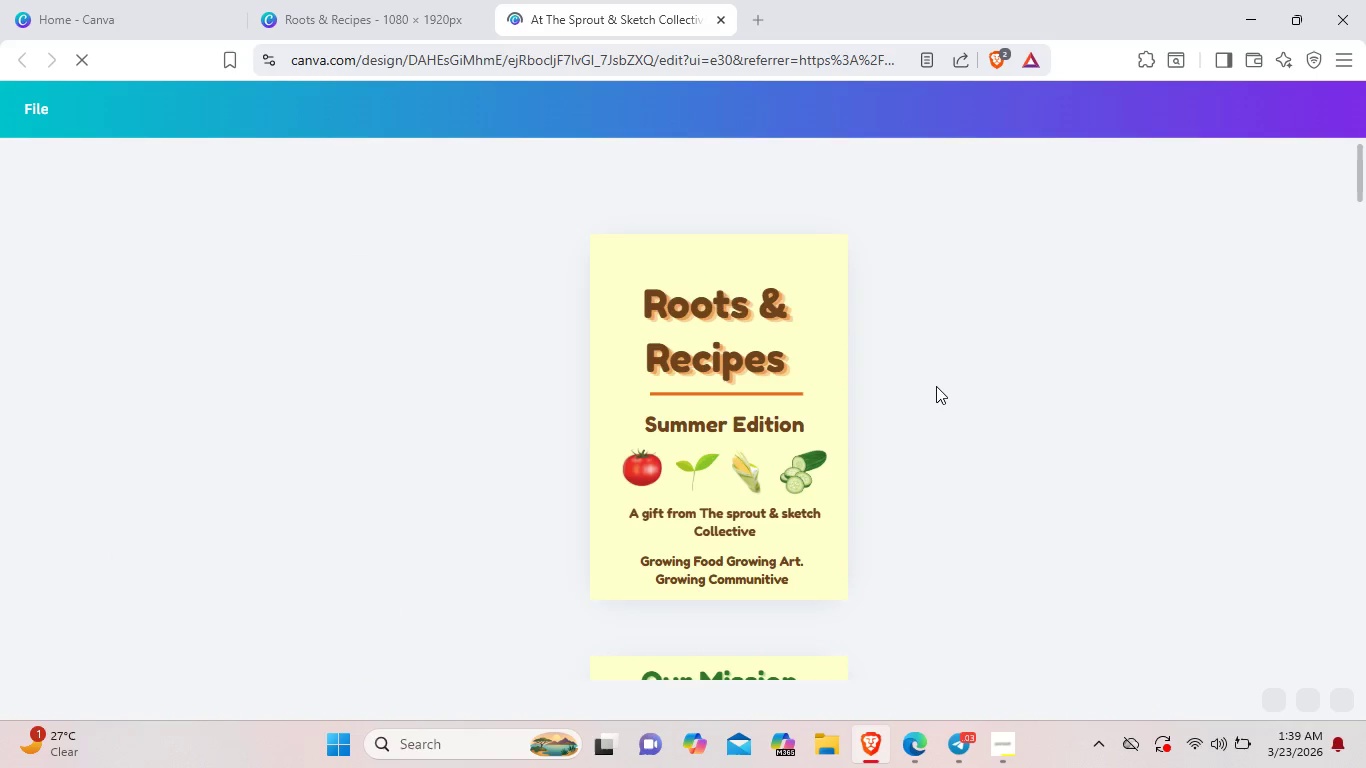 
scroll: coordinate [936, 386], scroll_direction: down, amount: 3.0
 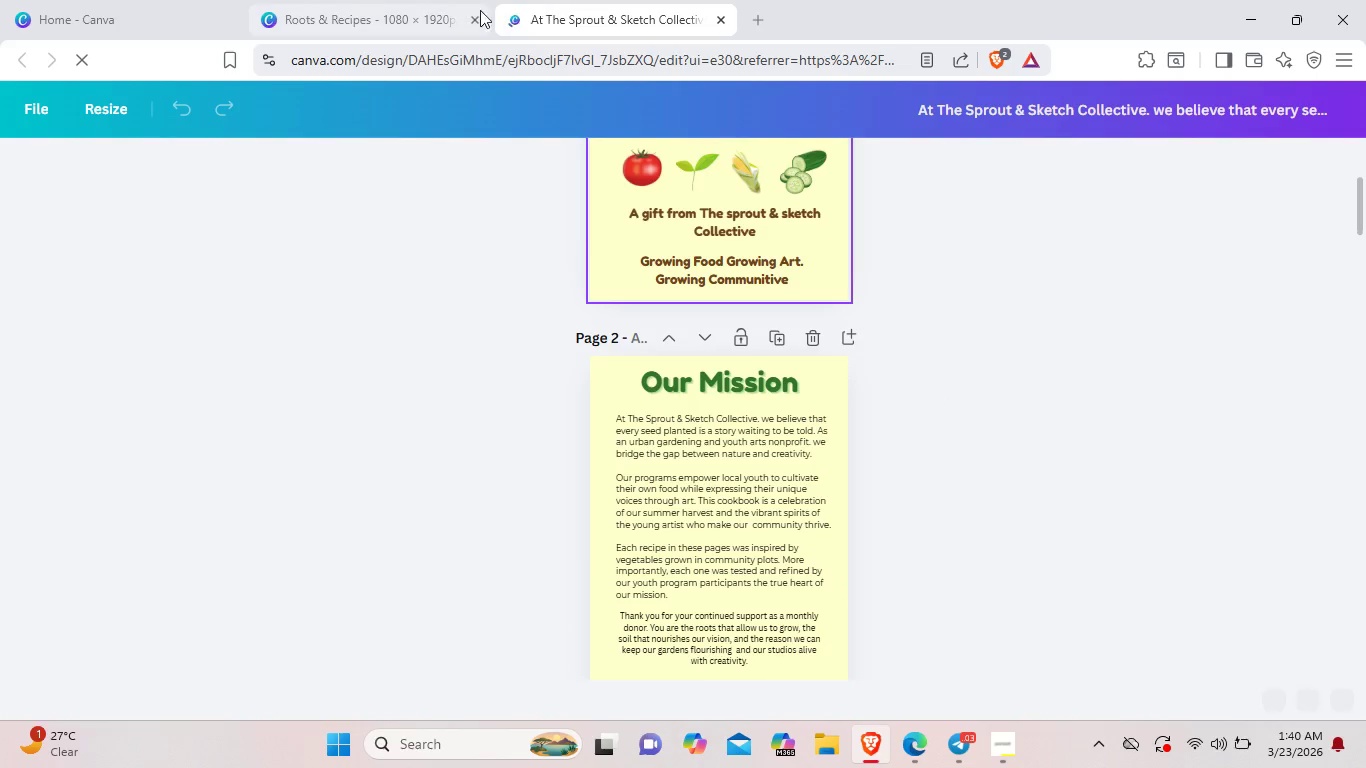 
left_click([479, 18])
 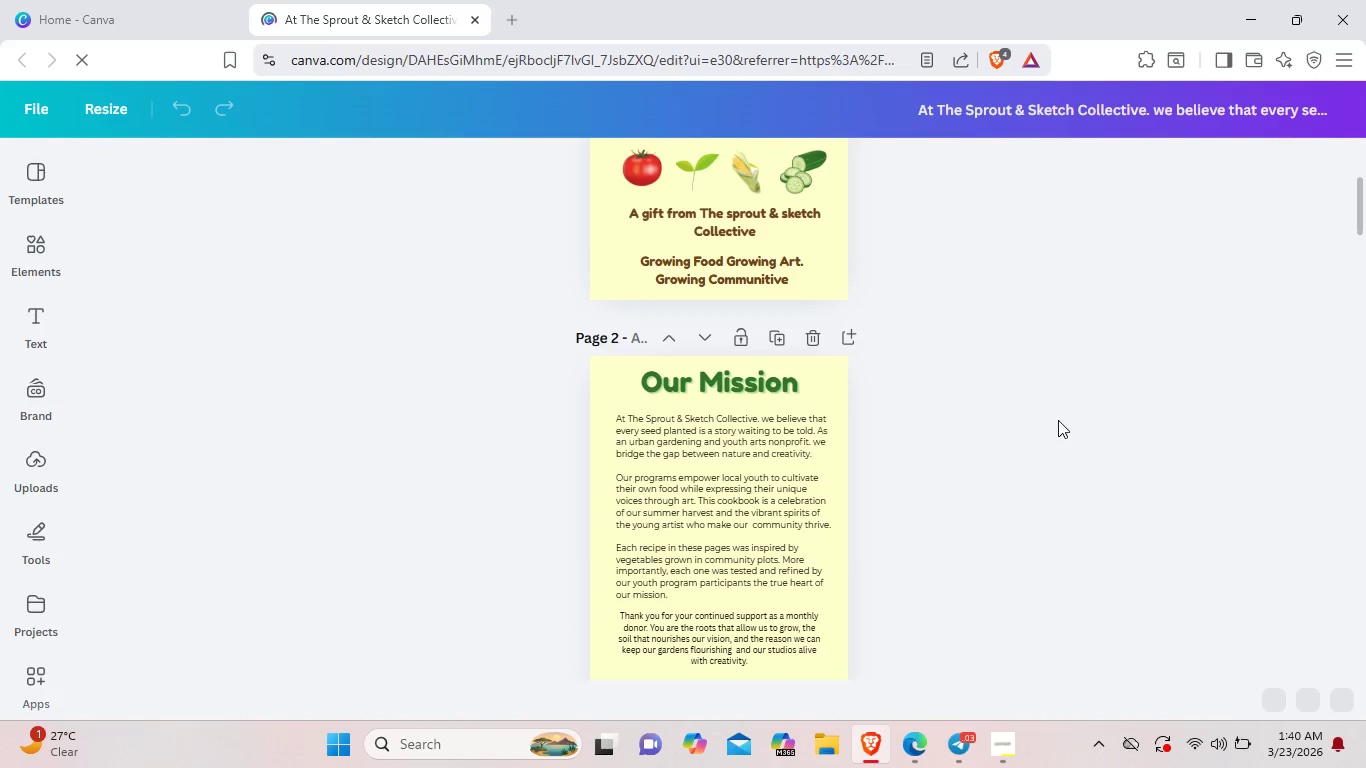 
left_click([1058, 420])
 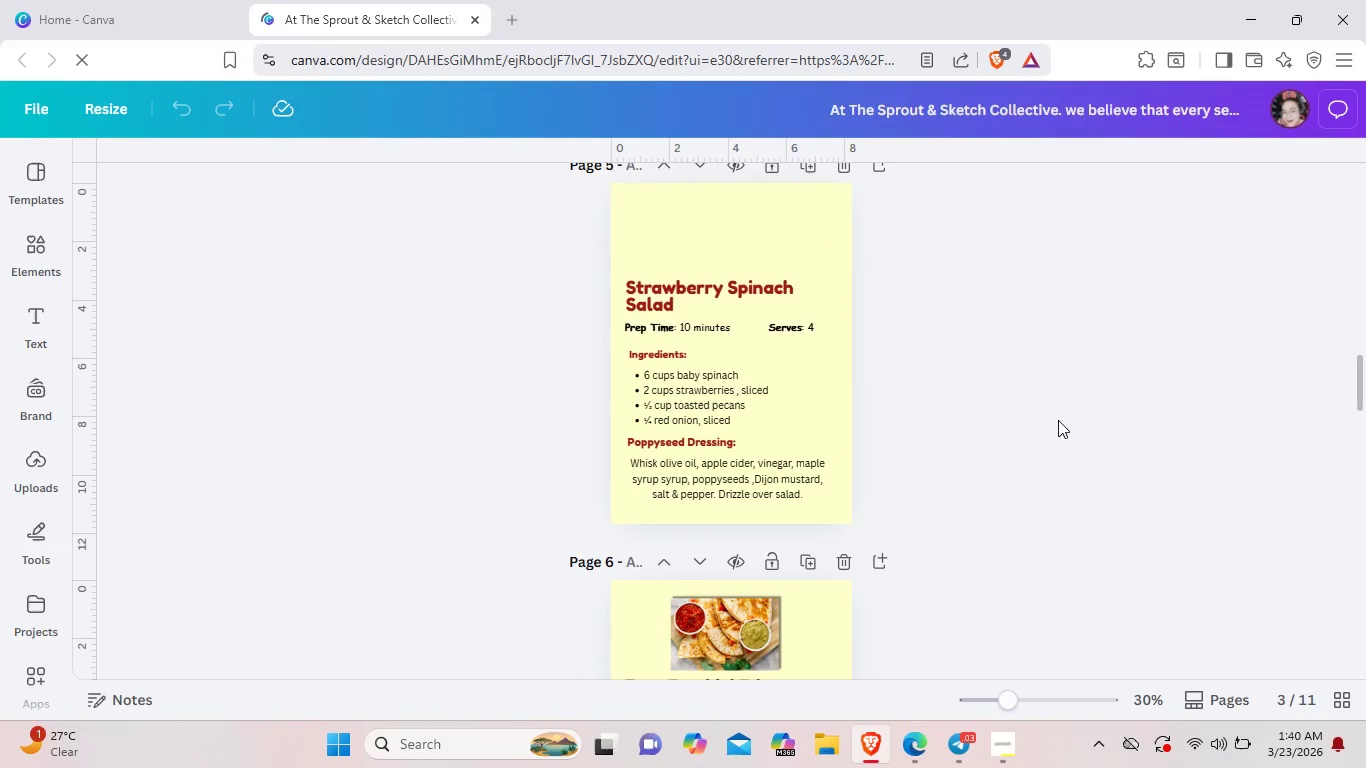 
scroll: coordinate [1058, 420], scroll_direction: down, amount: 3.0
 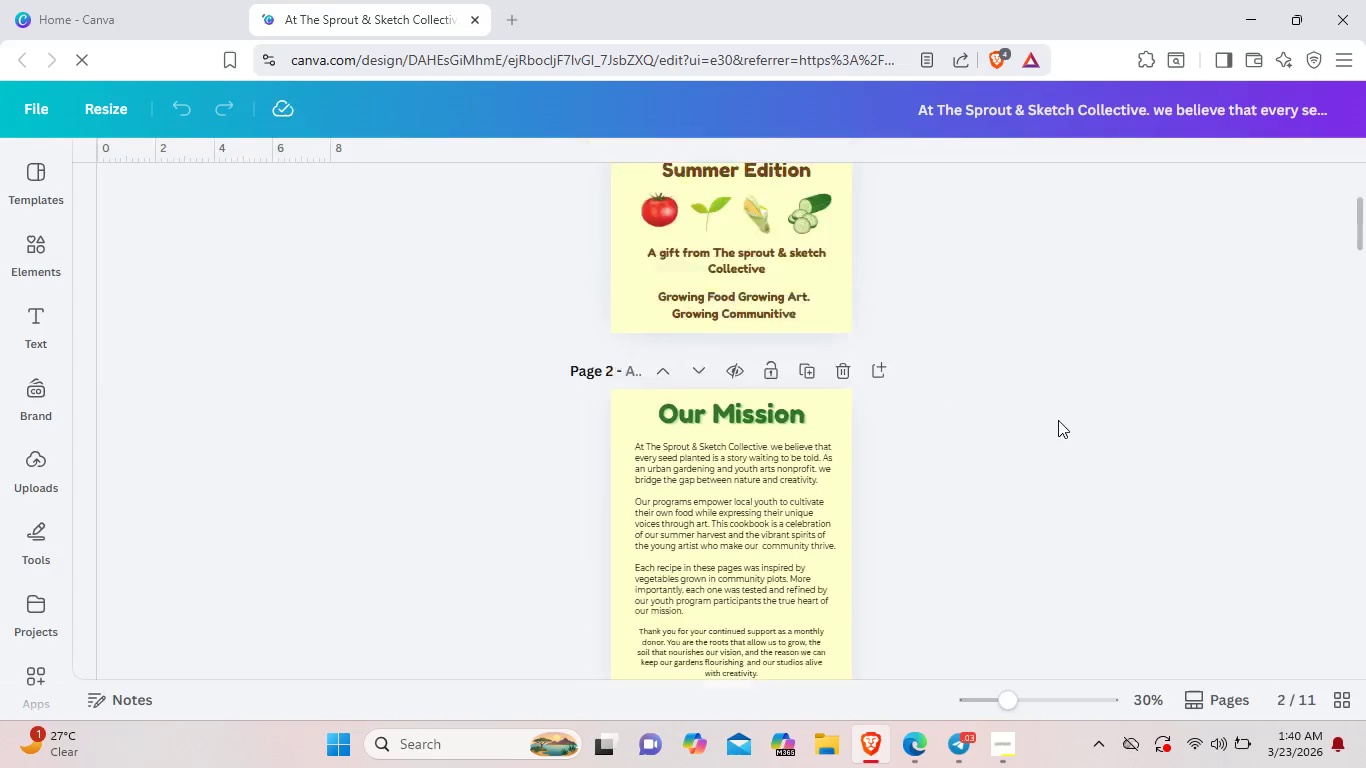 
scroll: coordinate [1058, 420], scroll_direction: up, amount: 3.0
 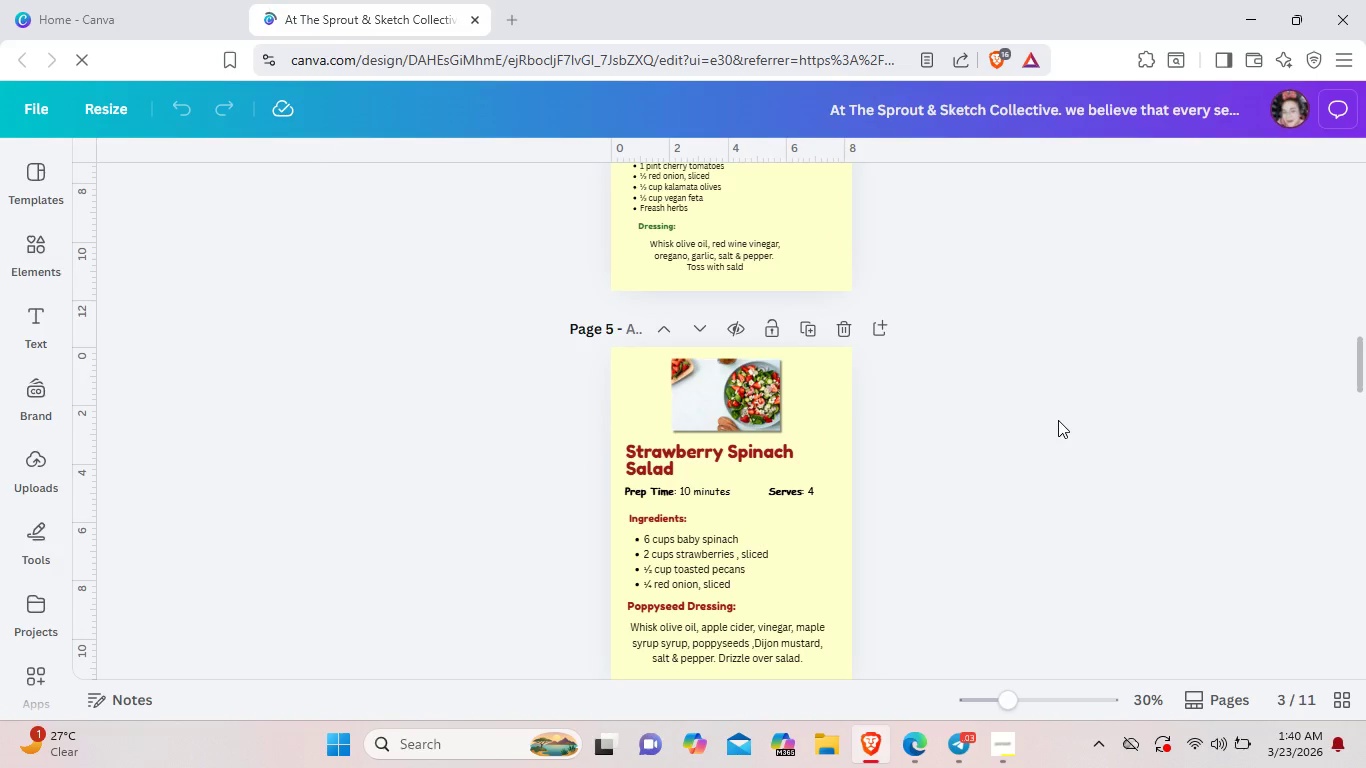 
scroll: coordinate [1058, 420], scroll_direction: down, amount: 6.0
 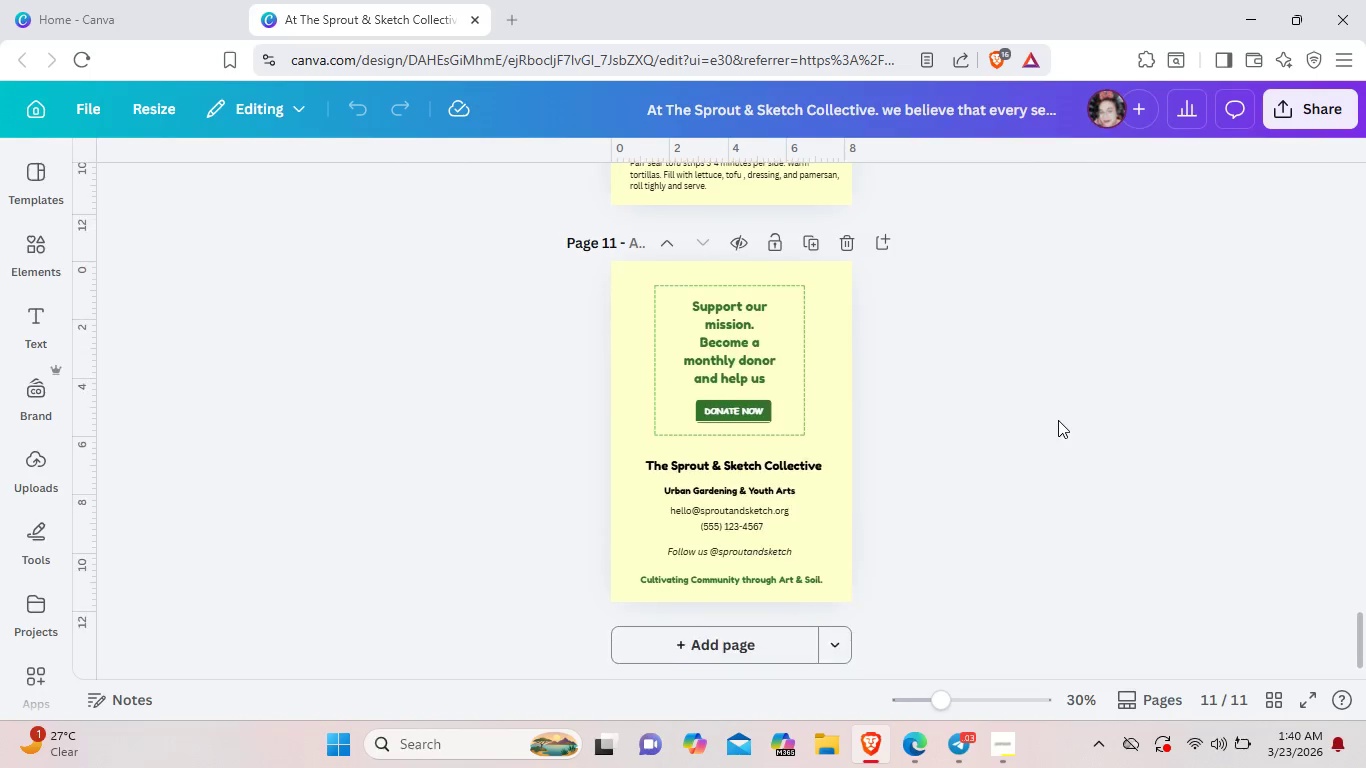 
scroll: coordinate [1058, 420], scroll_direction: up, amount: 16.0
 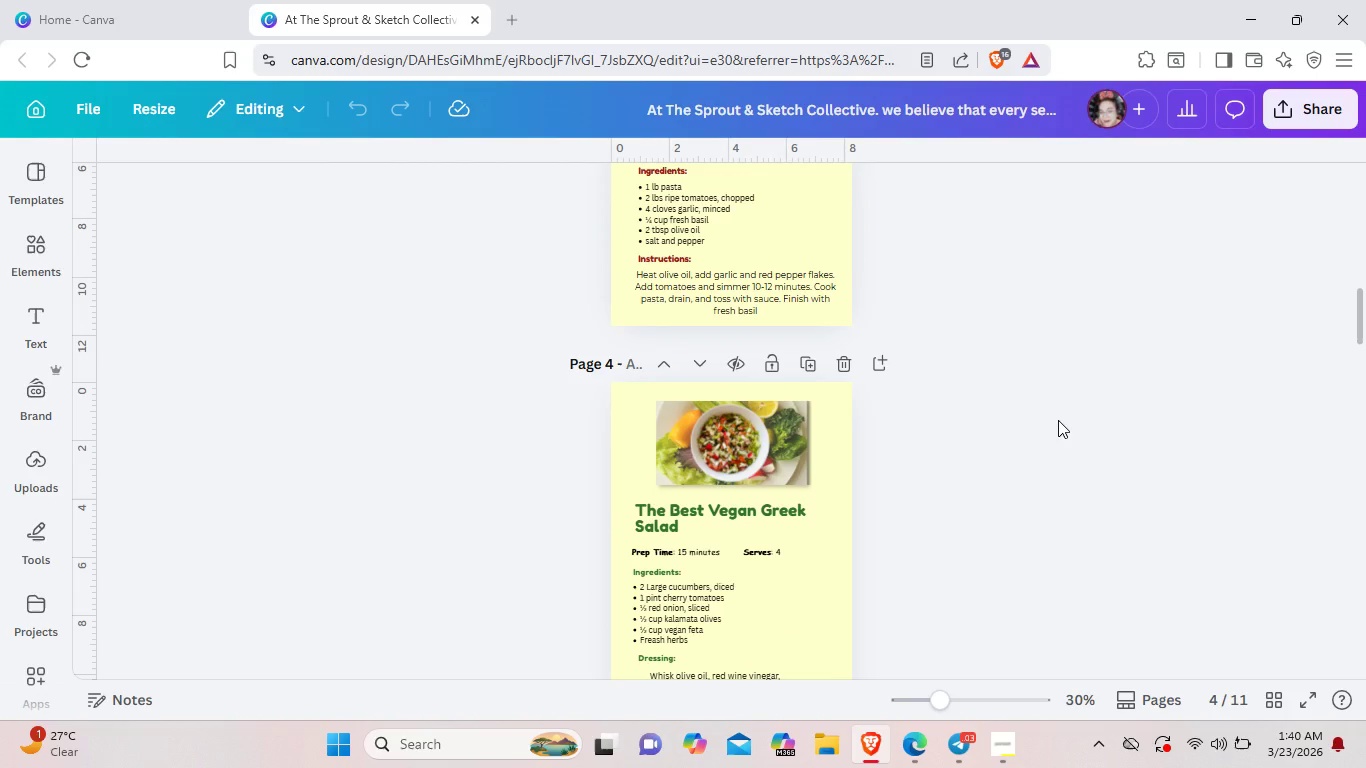 
scroll: coordinate [1058, 420], scroll_direction: down, amount: 4.0
 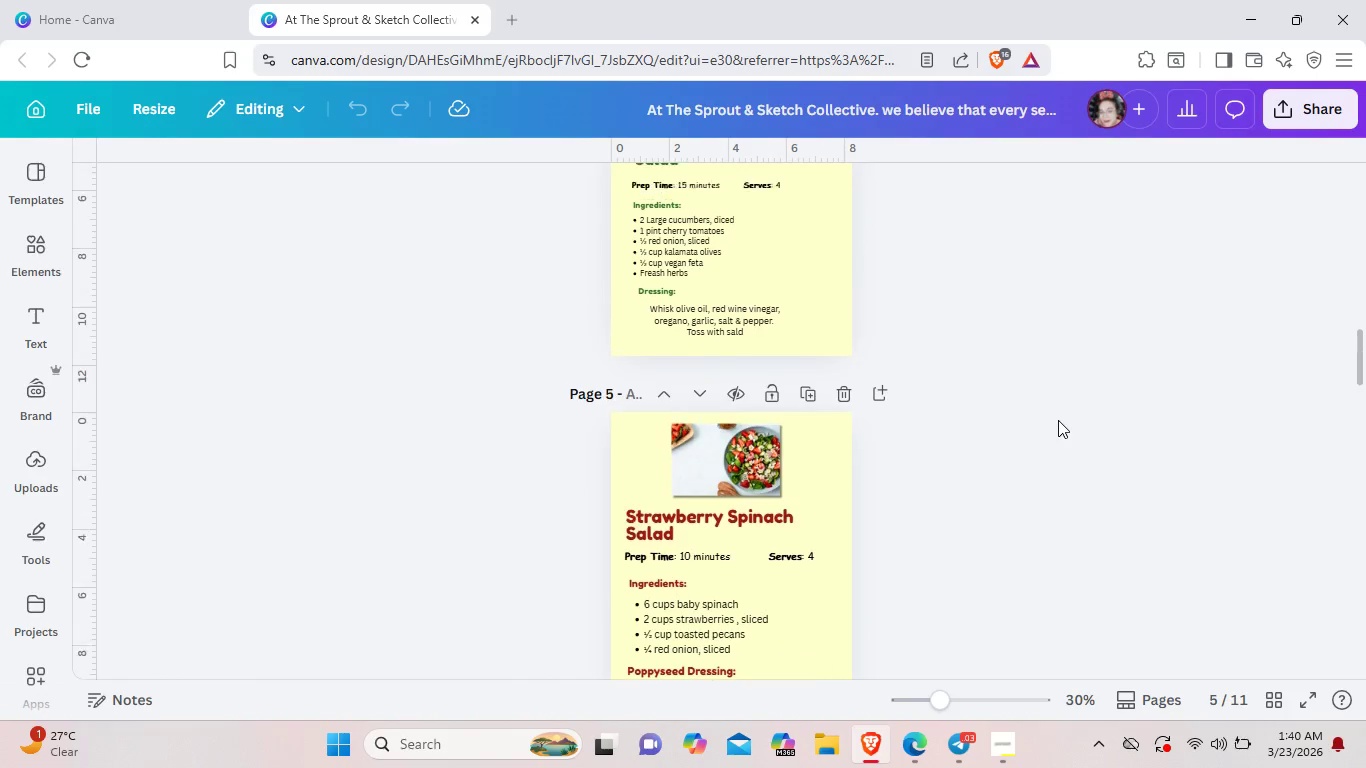 
scroll: coordinate [1054, 424], scroll_direction: up, amount: 12.0
 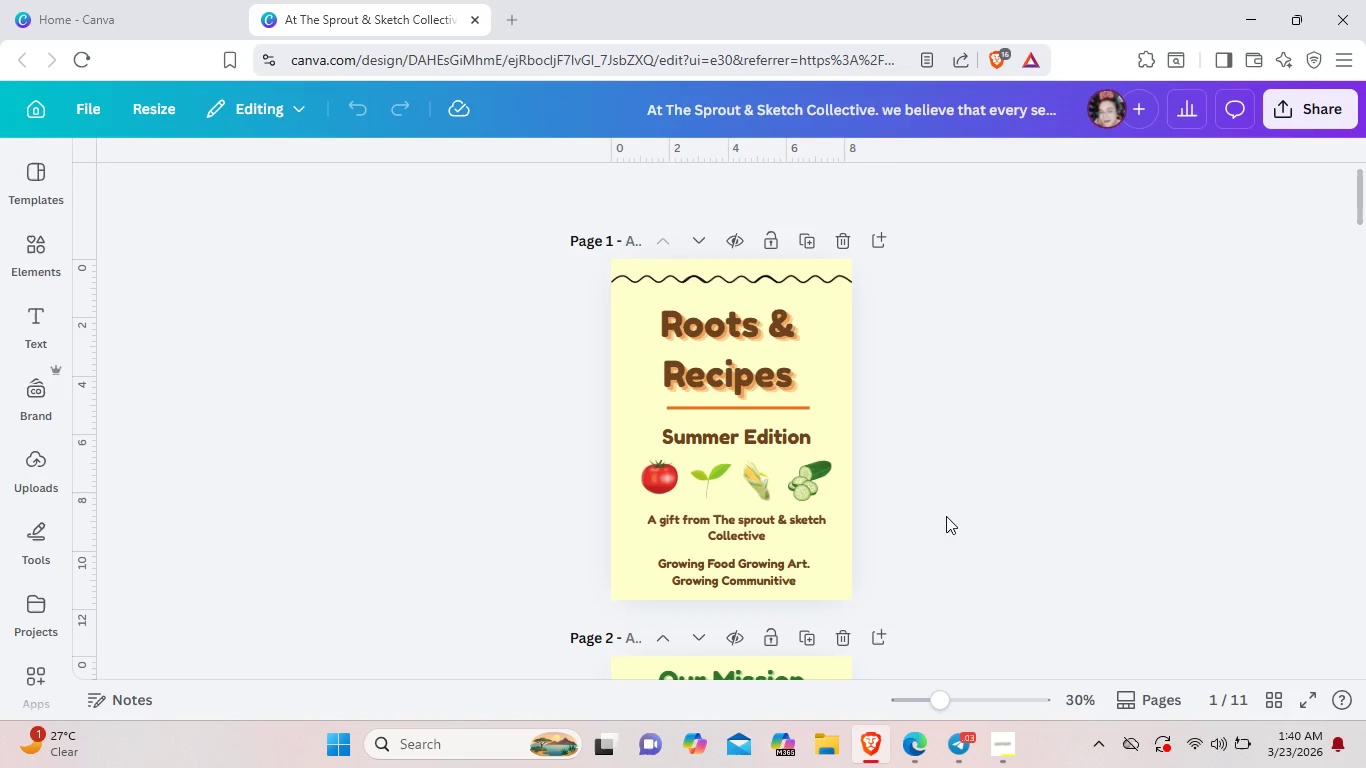 
left_click([780, 570])
 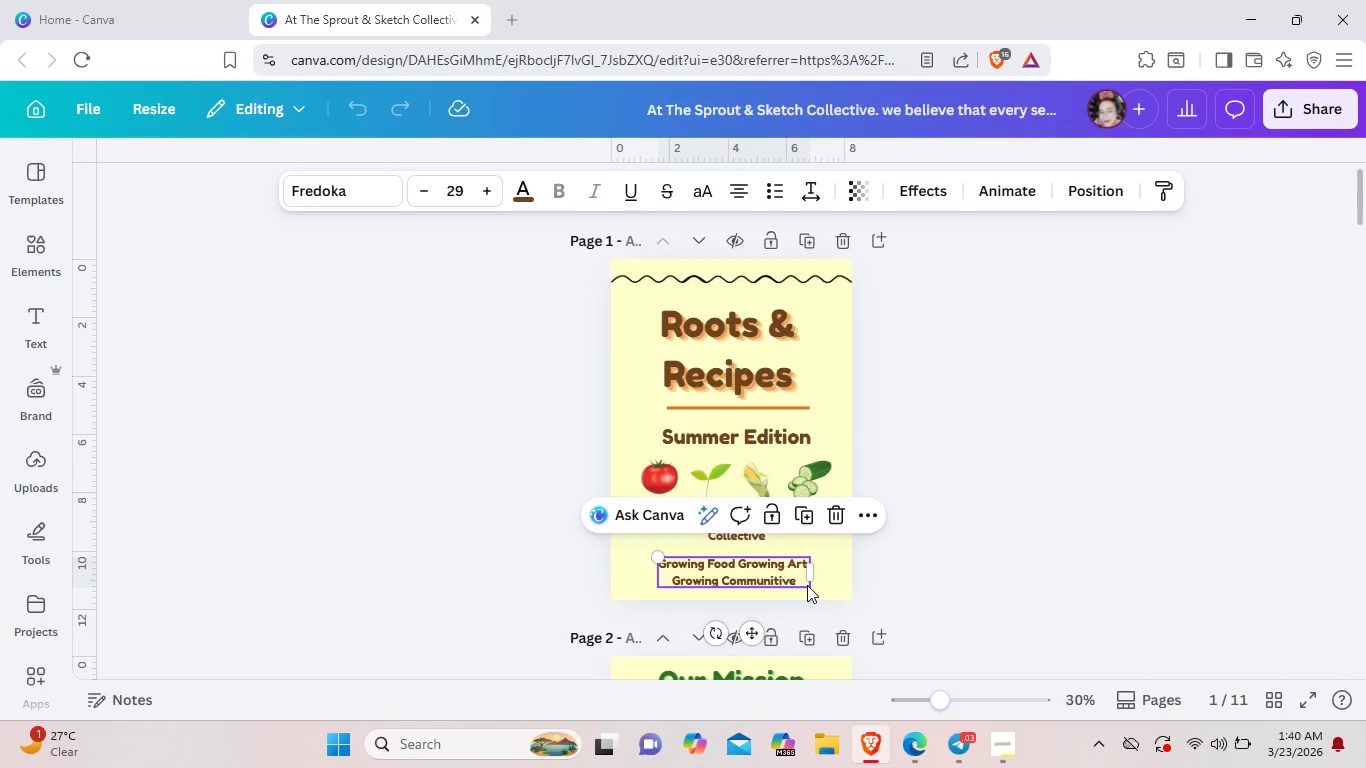 
left_click([969, 542])
 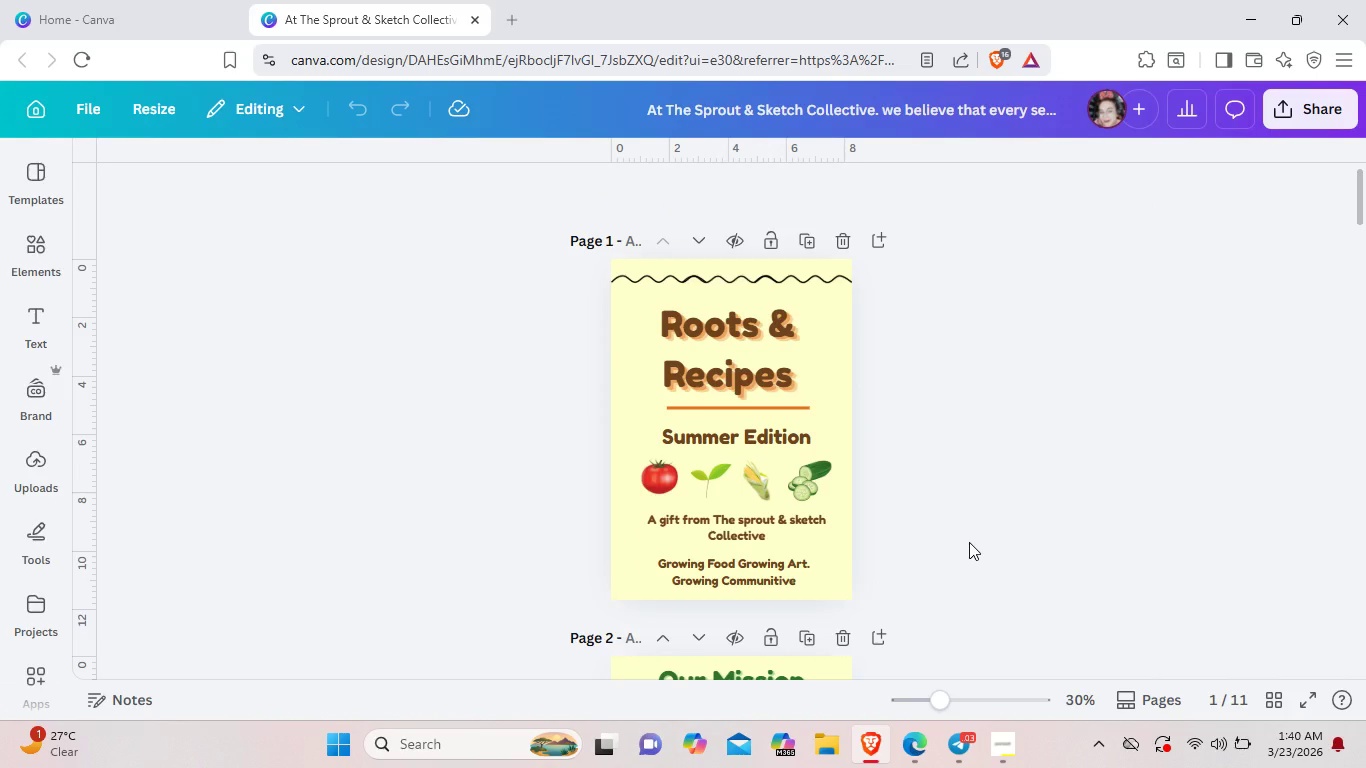 
scroll: coordinate [969, 542], scroll_direction: down, amount: 4.0
 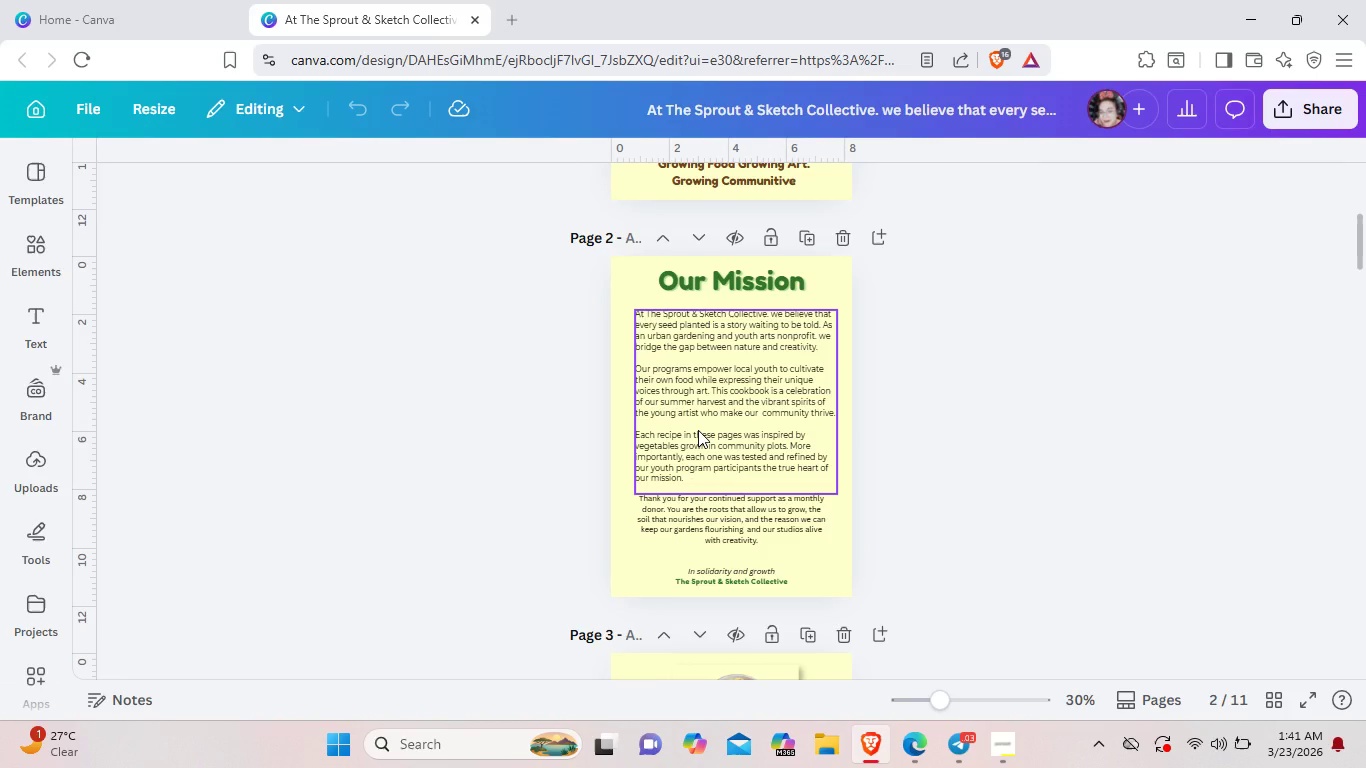 
wait(70.8)
 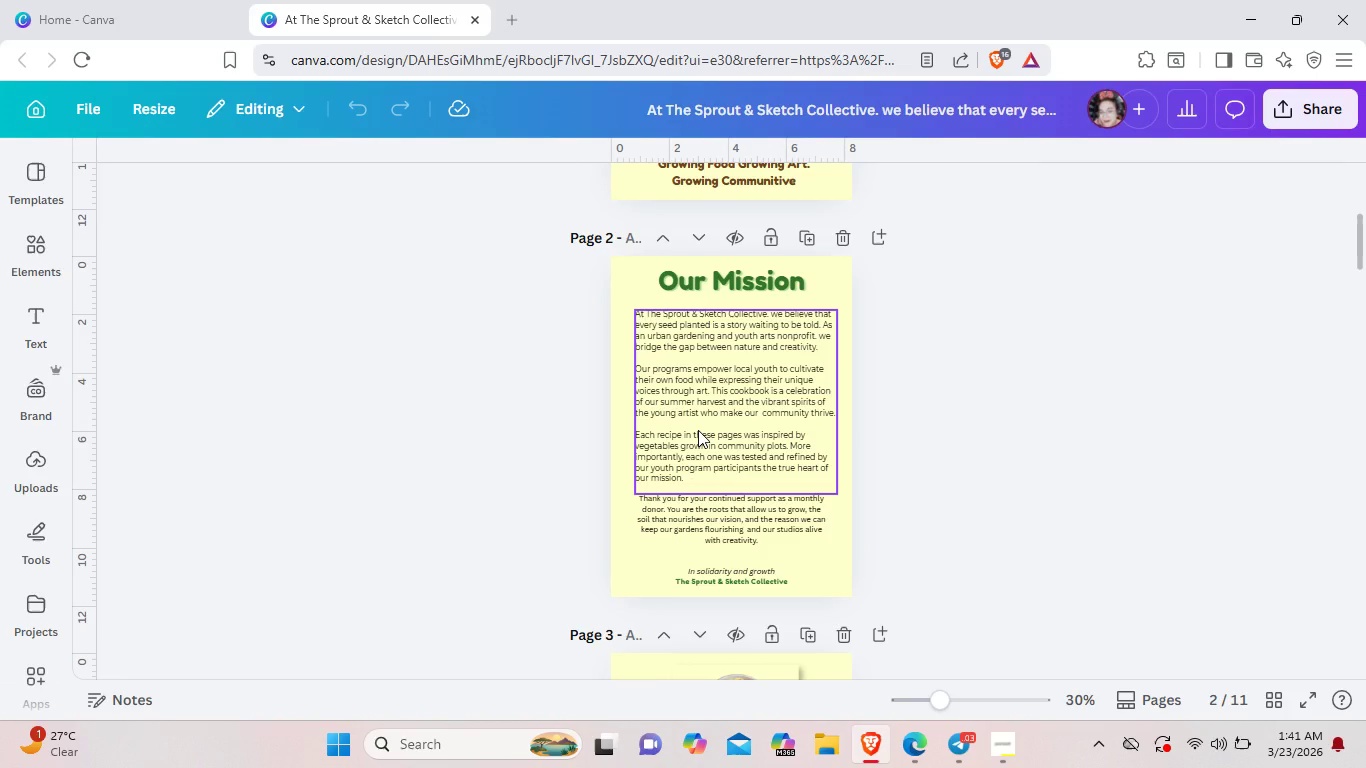 
scroll: coordinate [844, 379], scroll_direction: up, amount: 1.0
 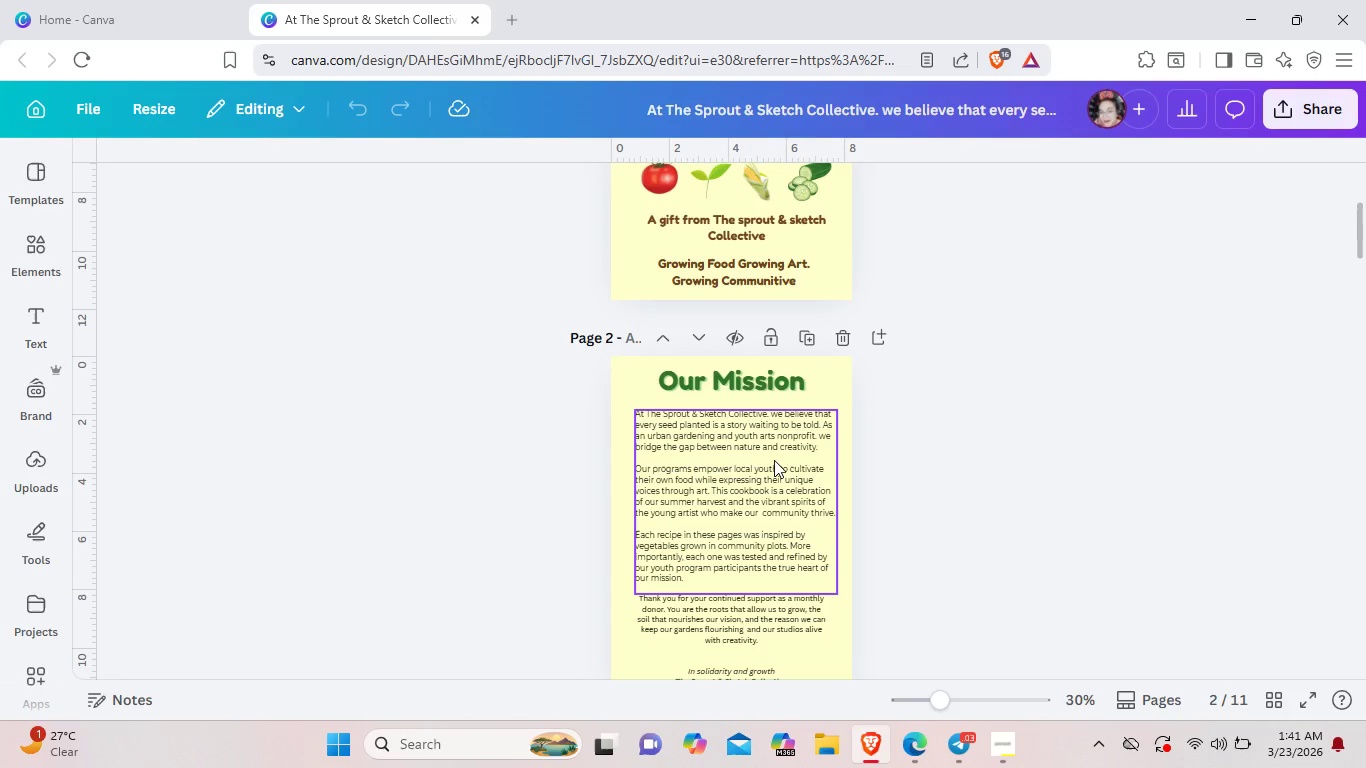 
left_click([774, 460])
 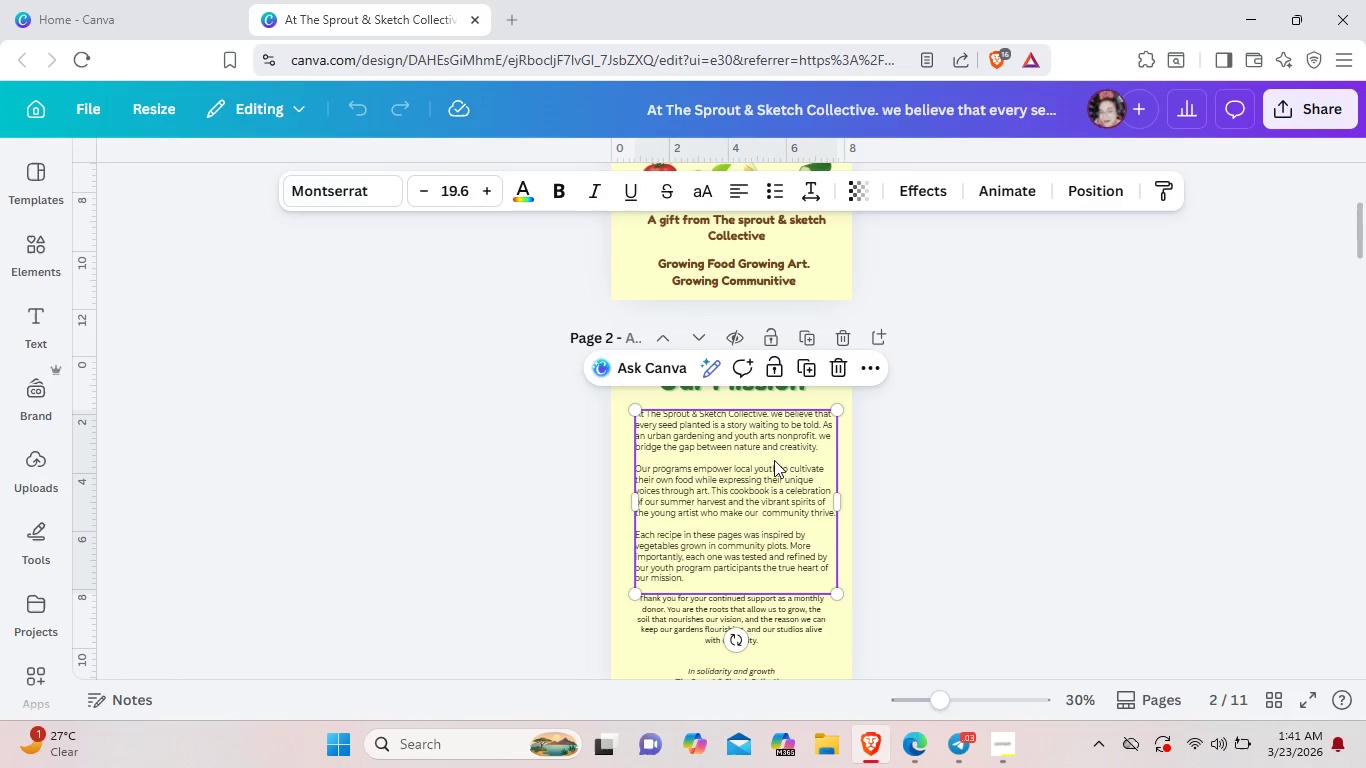 
wait(8.95)
 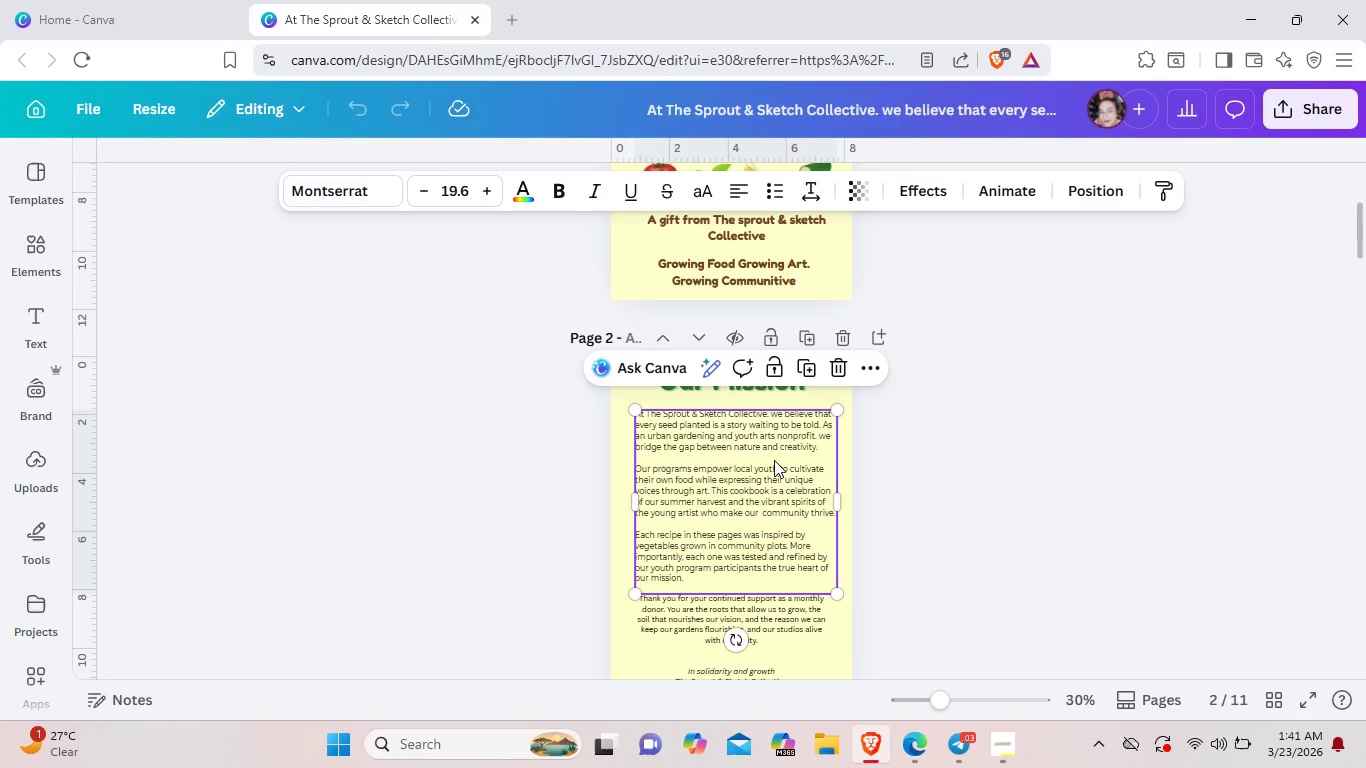 
left_click_drag(start_coordinate=[841, 591], to_coordinate=[831, 585])
 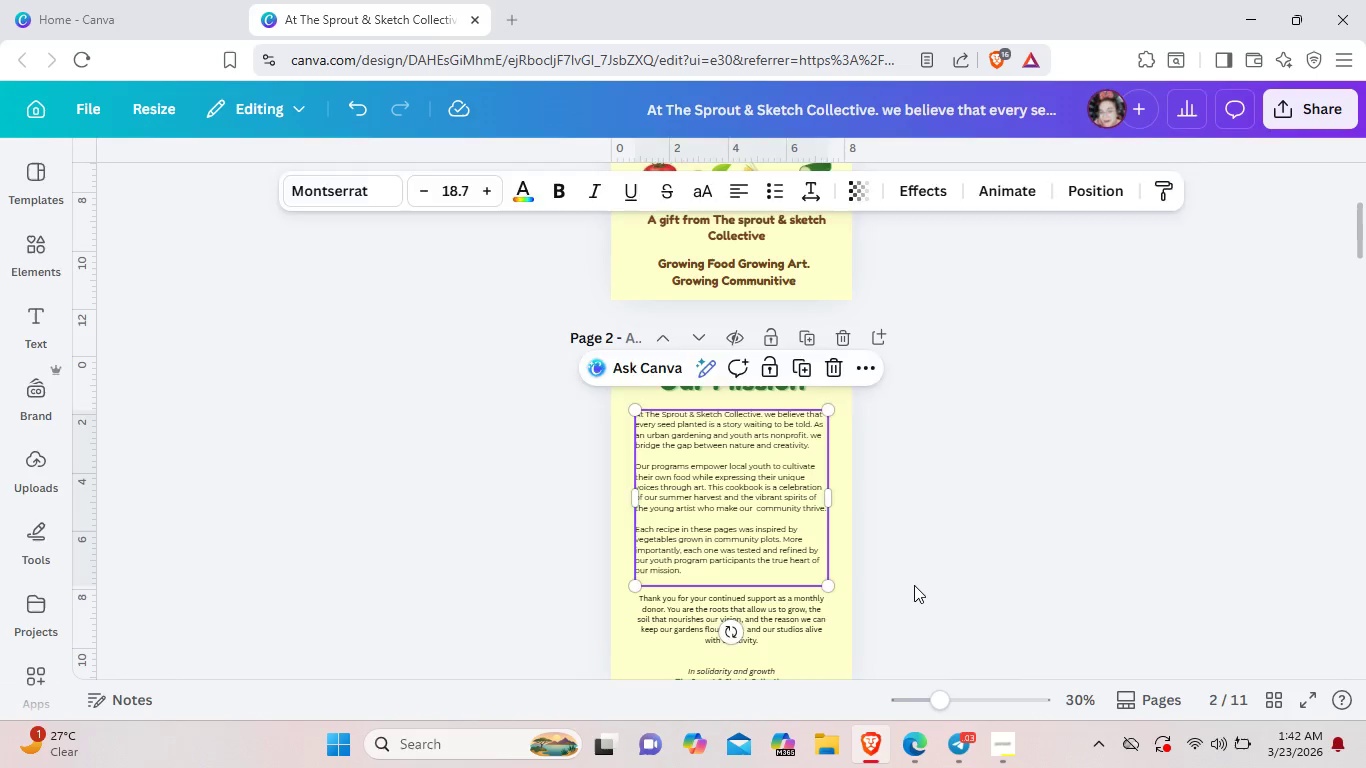 
left_click([914, 585])
 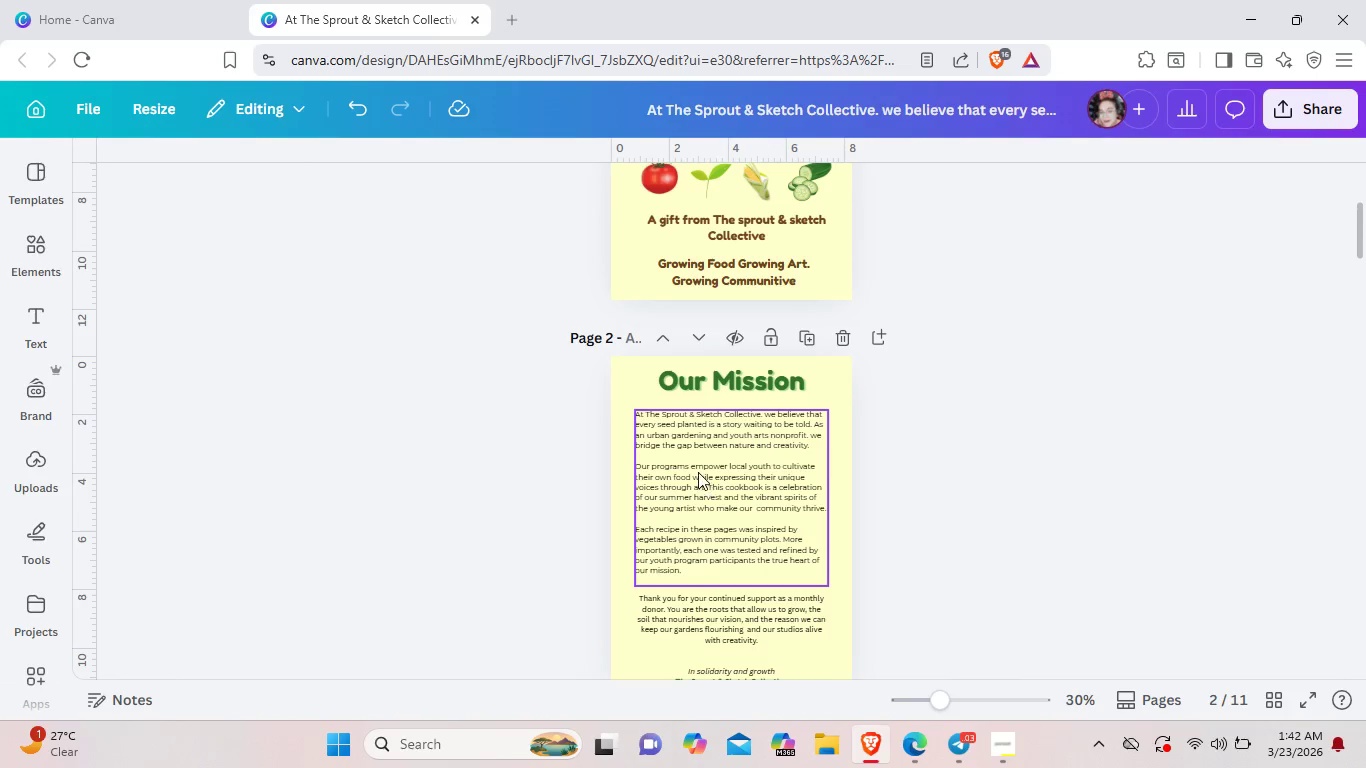 
scroll: coordinate [697, 471], scroll_direction: up, amount: 9.0
 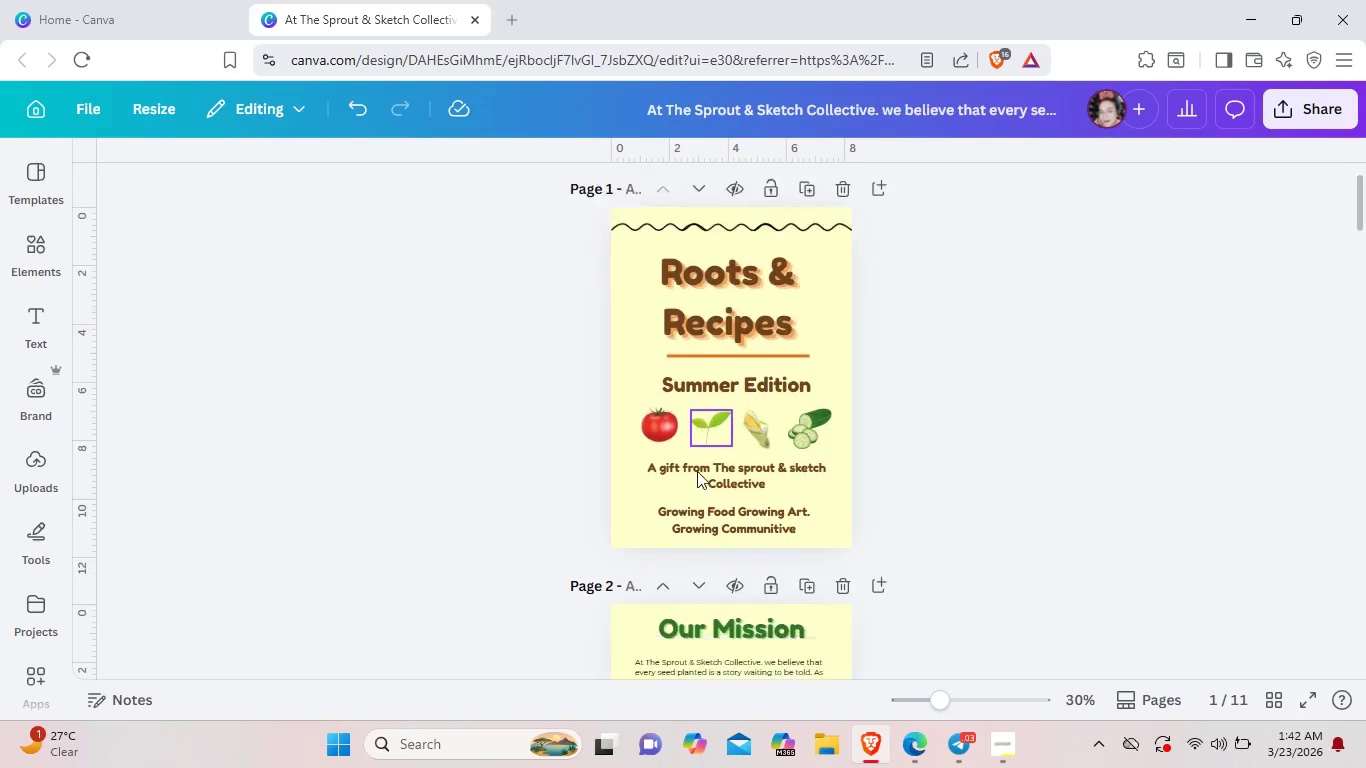 
scroll: coordinate [697, 471], scroll_direction: down, amount: 3.0
 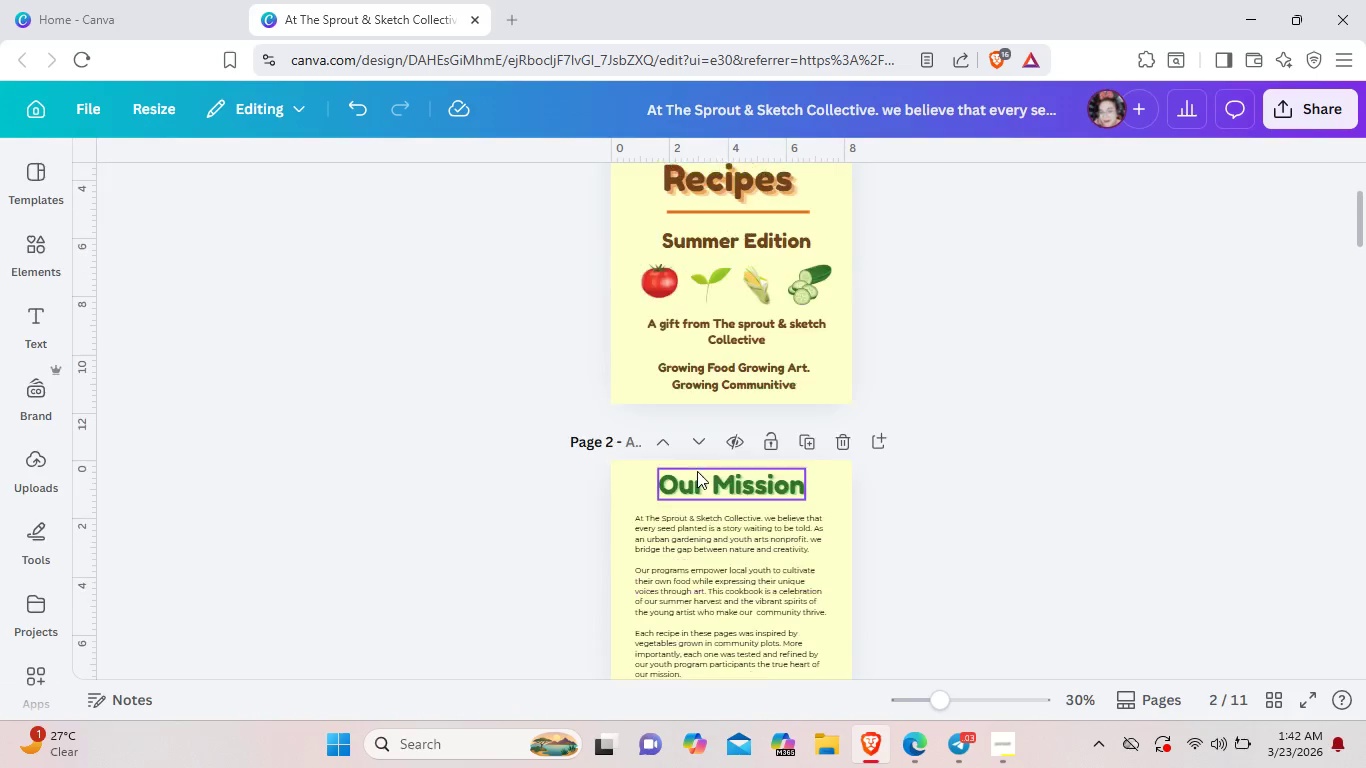 
scroll: coordinate [697, 471], scroll_direction: up, amount: 2.0
 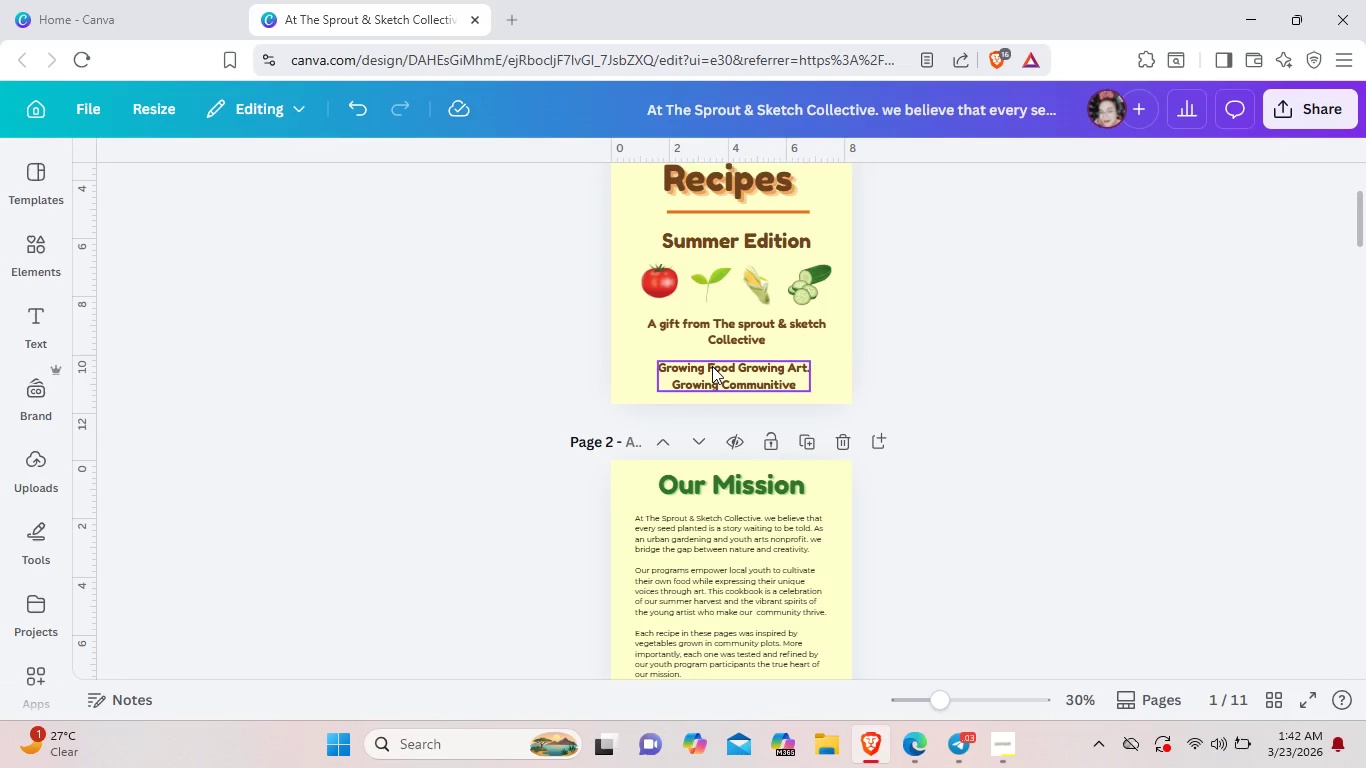 
wait(31.37)
 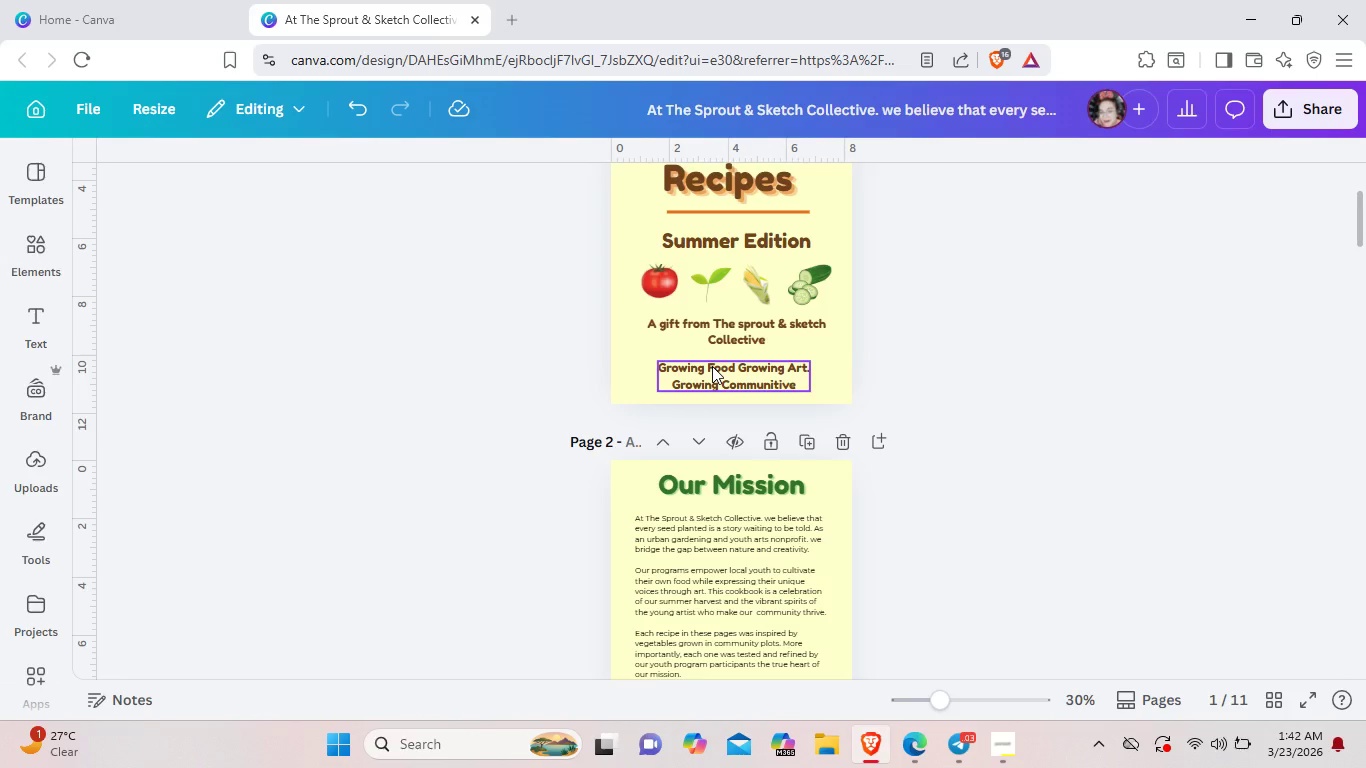 
scroll: coordinate [712, 366], scroll_direction: up, amount: 1.0
 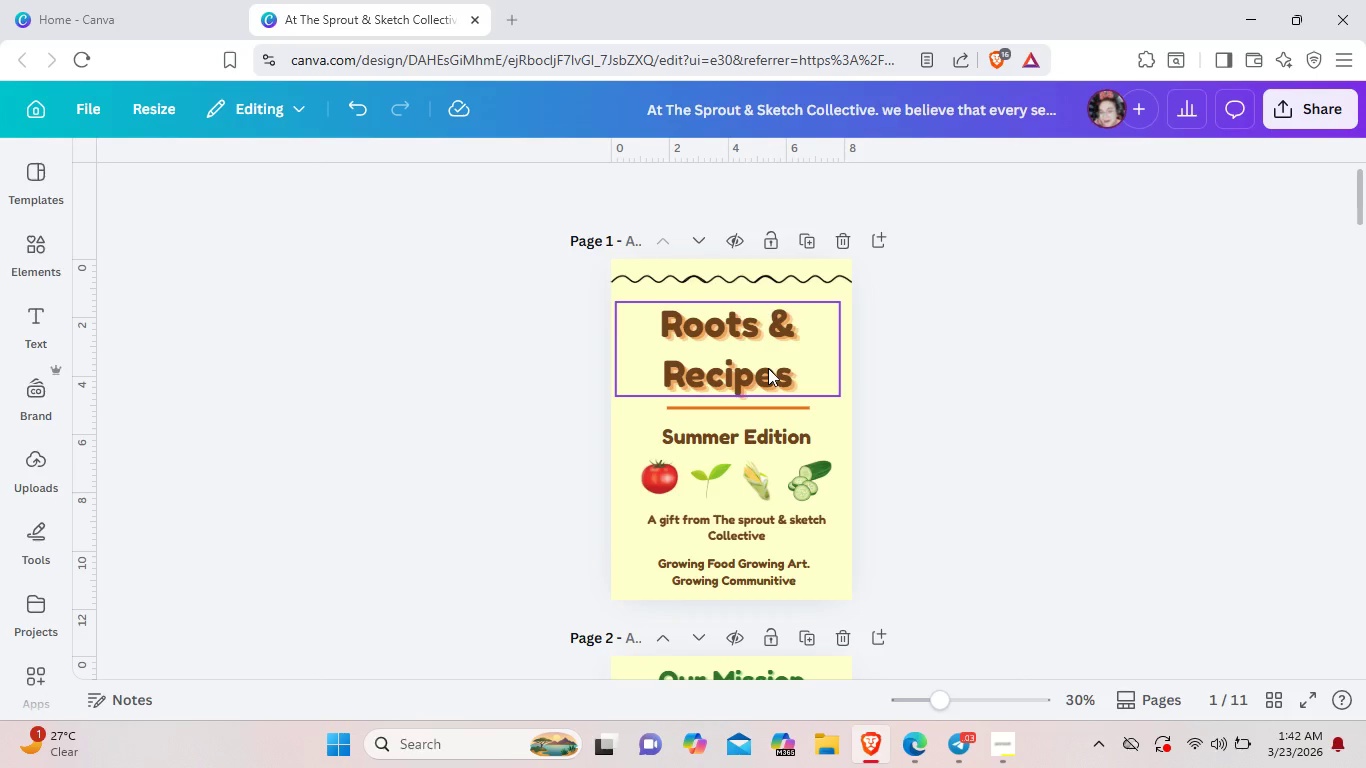 
wait(9.39)
 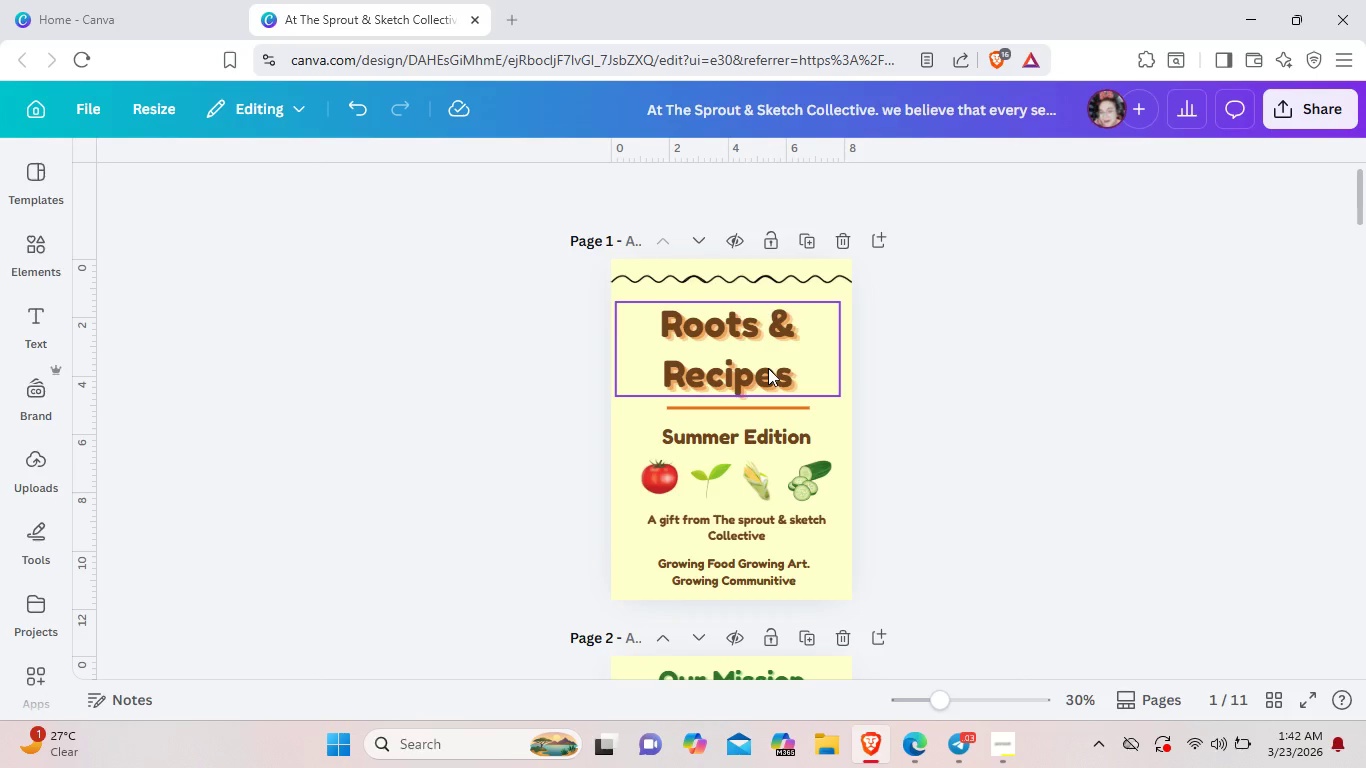 
left_click([768, 368])
 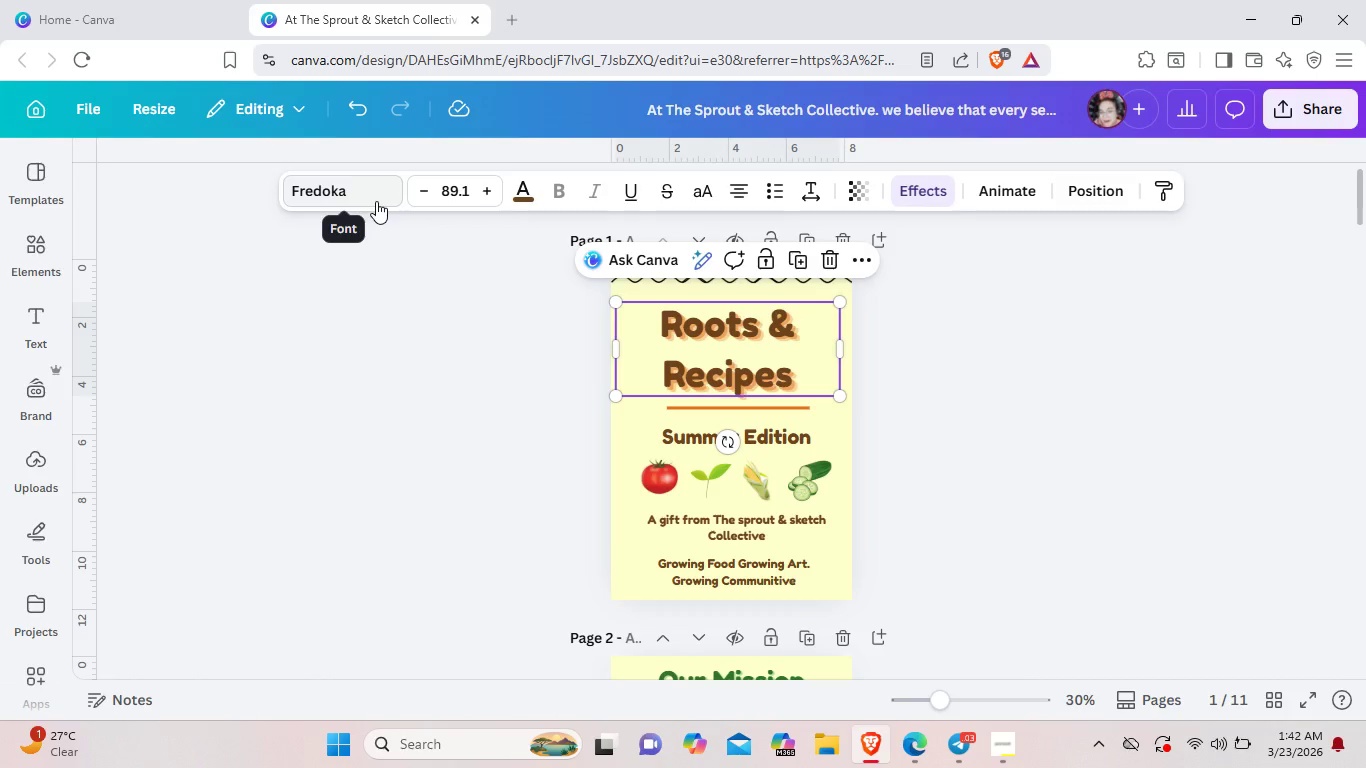 
wait(6.86)
 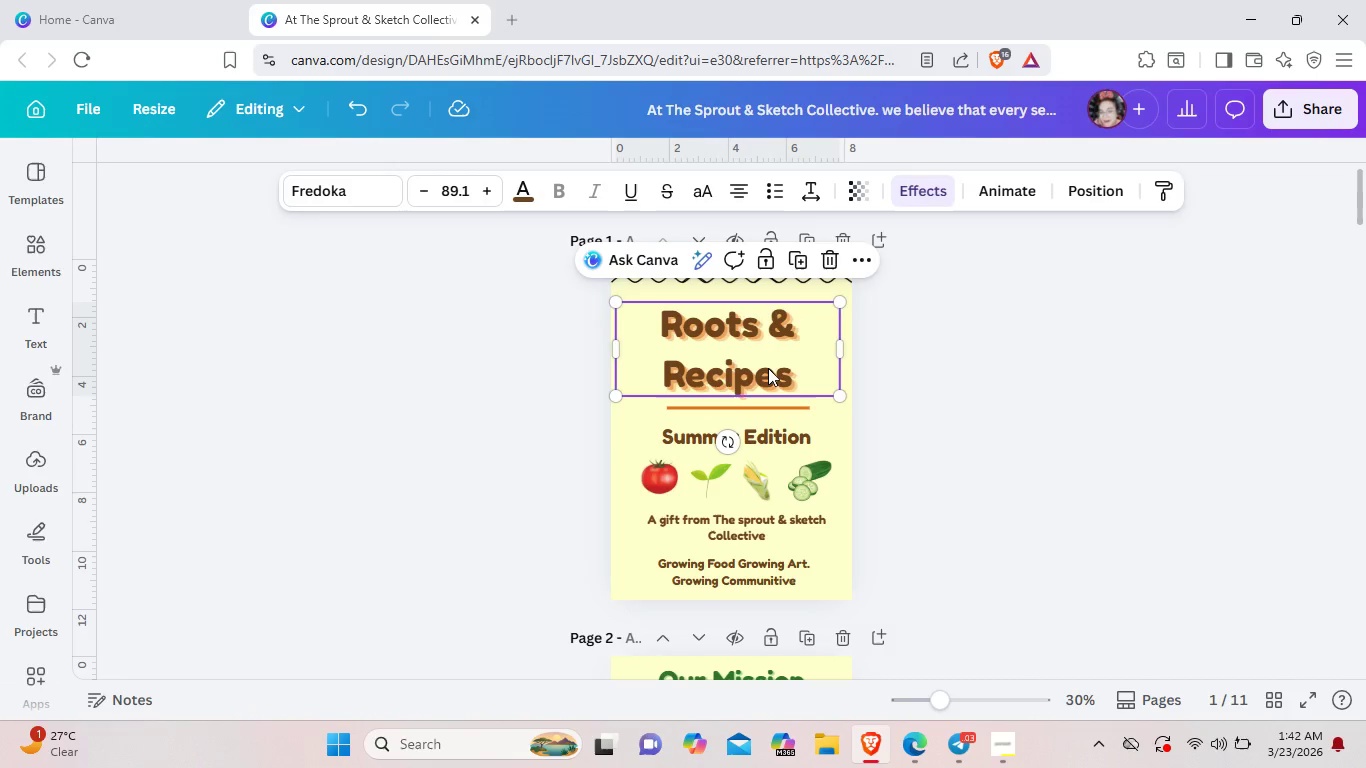 
left_click([376, 201])
 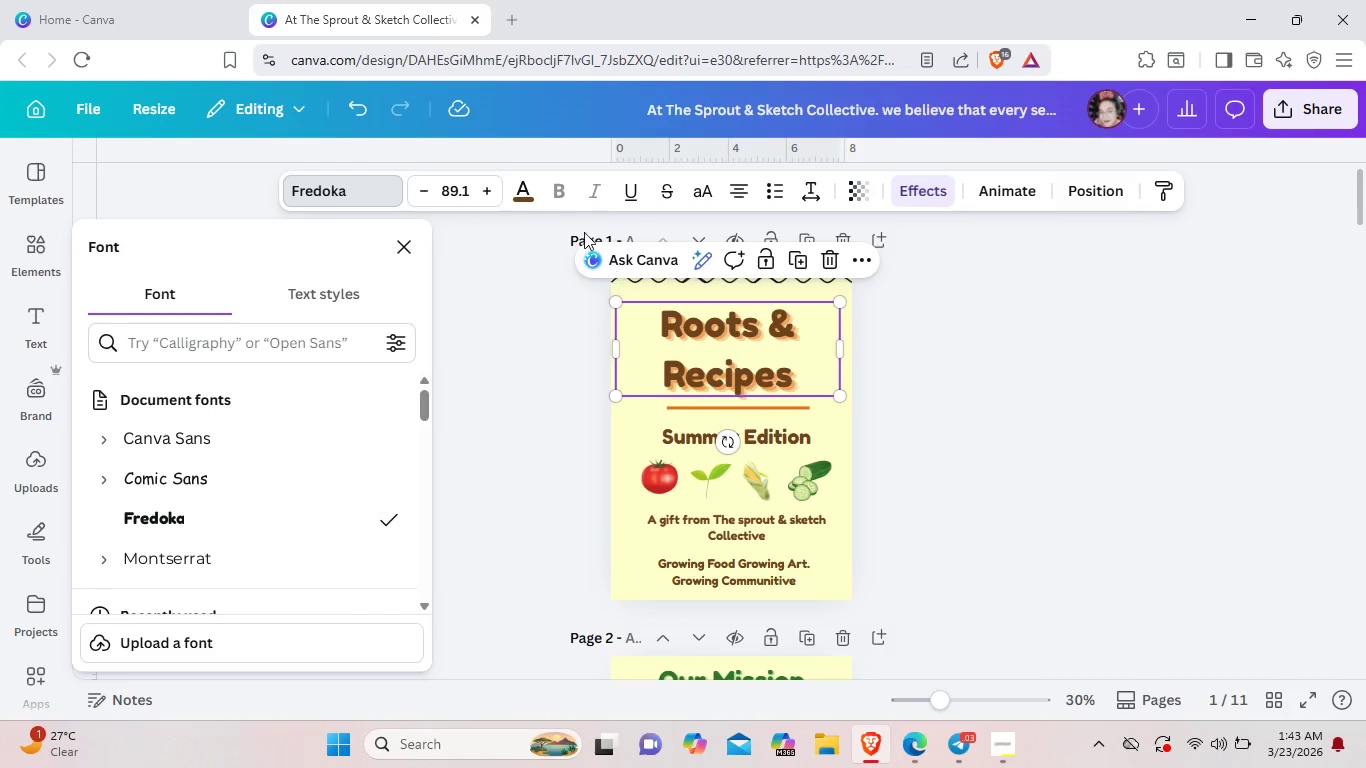 
left_click([524, 193])
 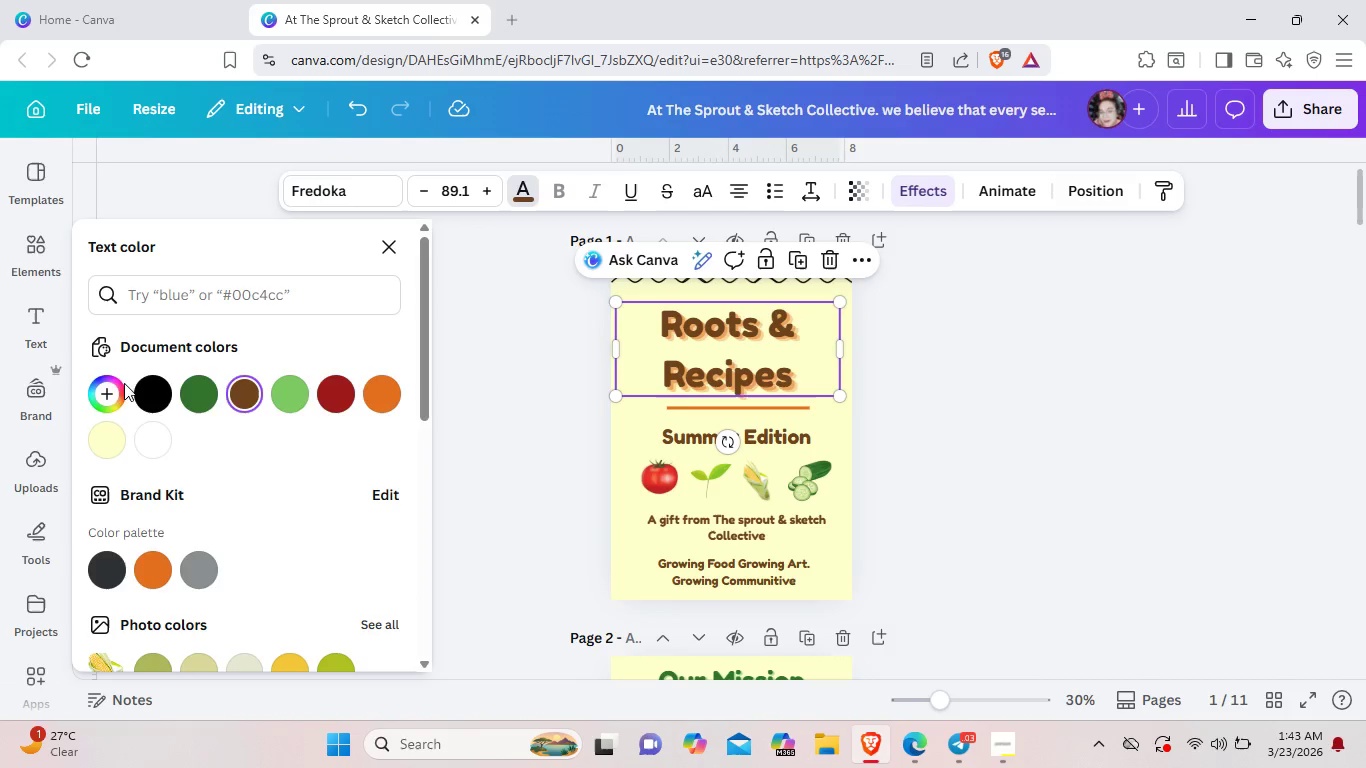 
left_click([118, 397])
 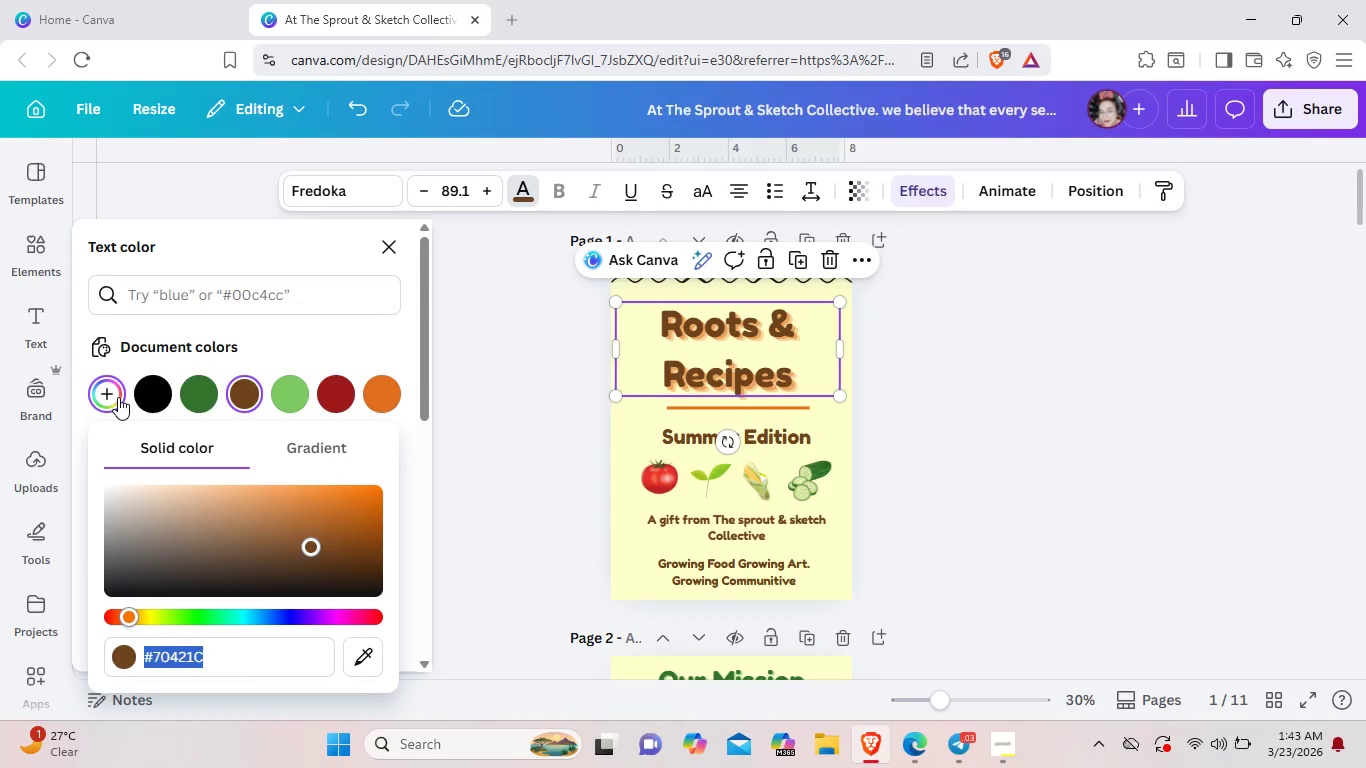 
wait(9.62)
 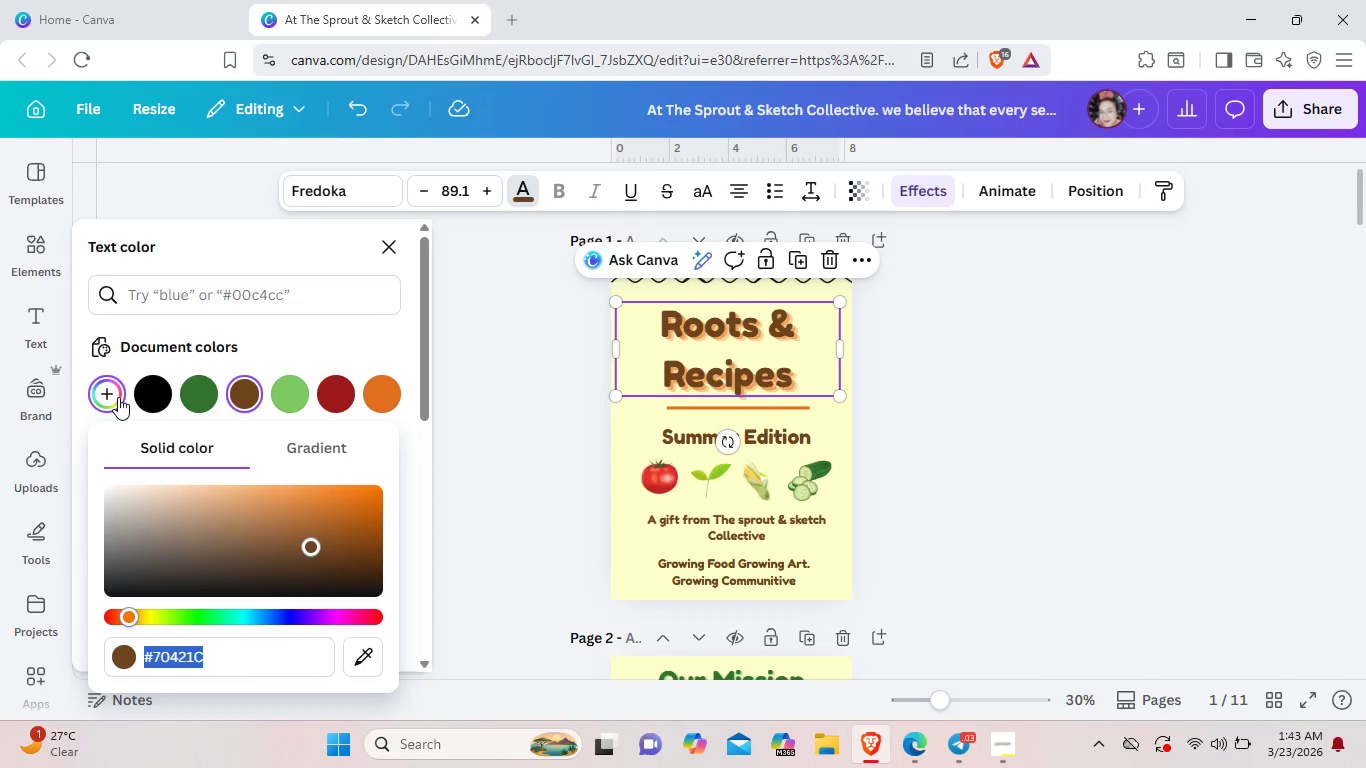 
key(Backspace)
 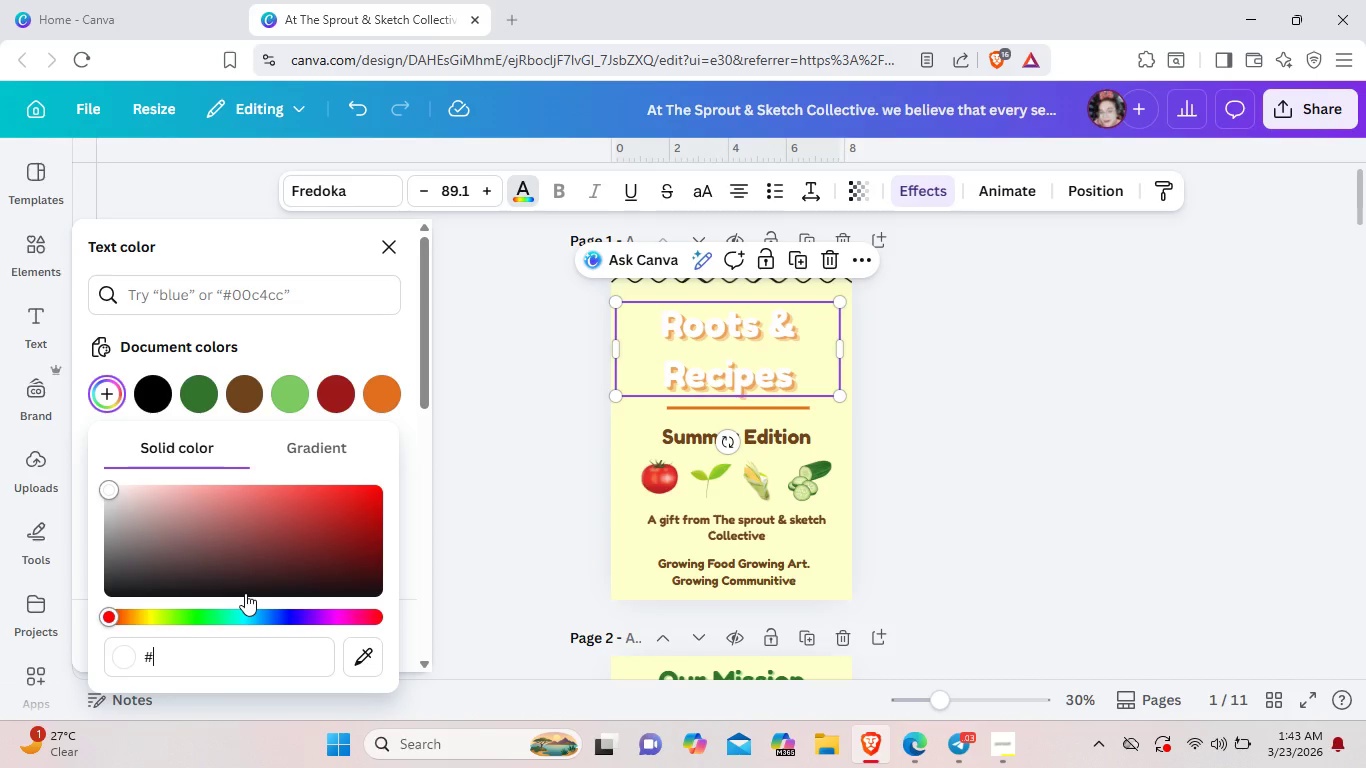 
wait(5.88)
 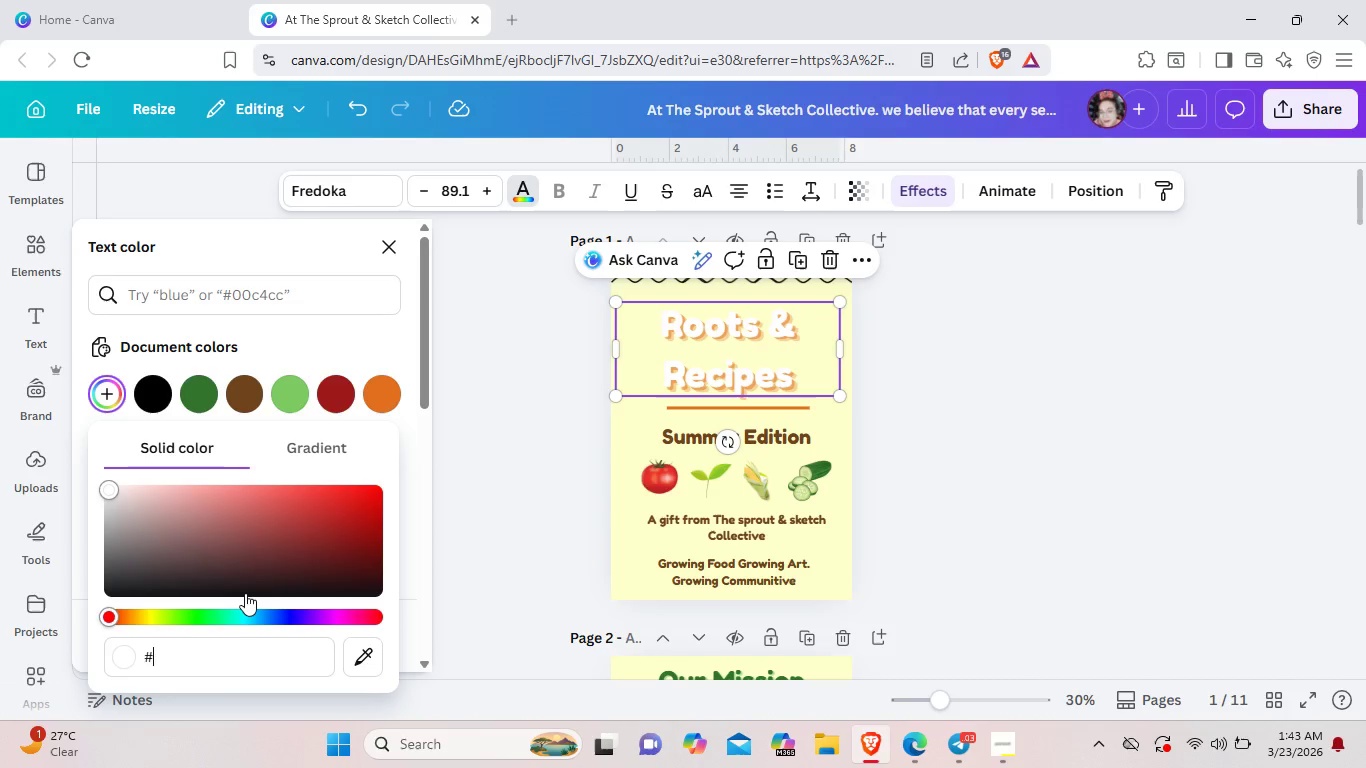 
type(CA)
key(Backspace)
key(Backspace)
type(FCA5a5)
 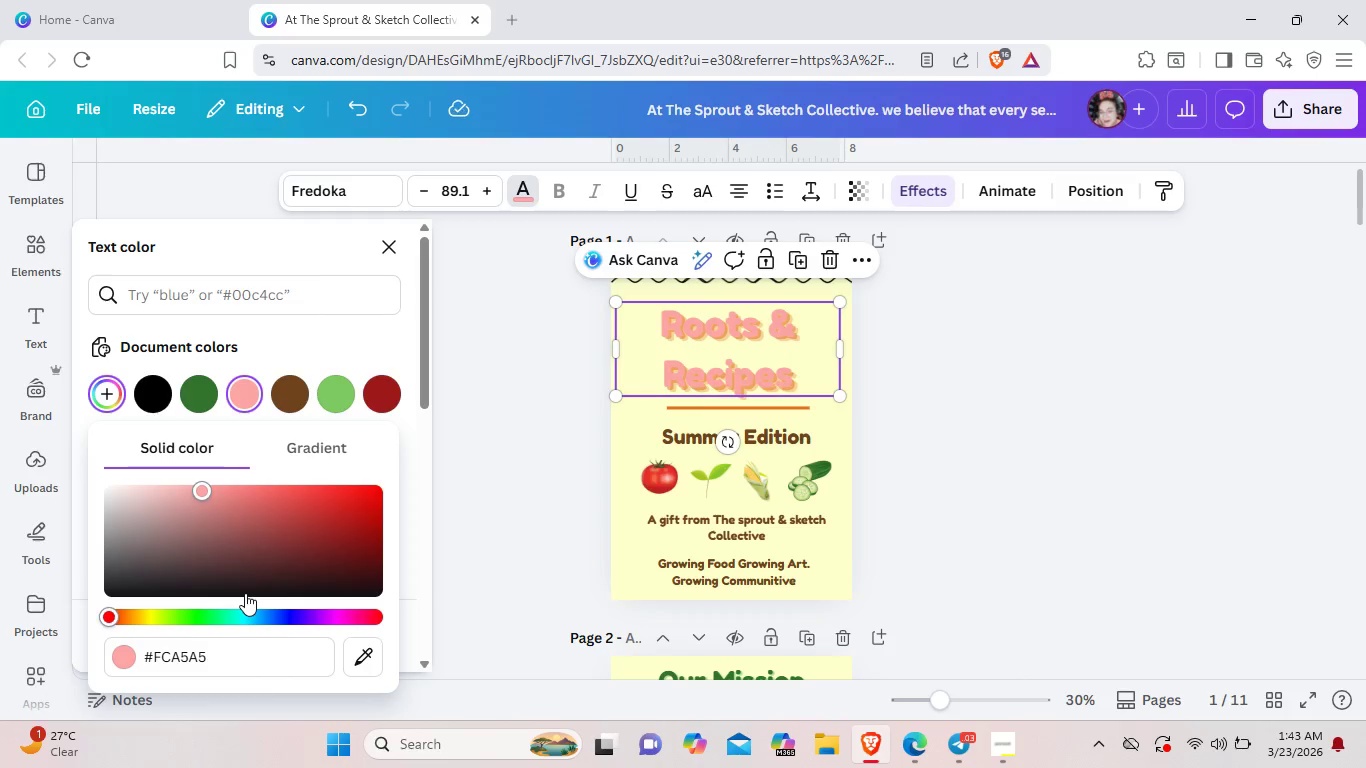 
wait(19.25)
 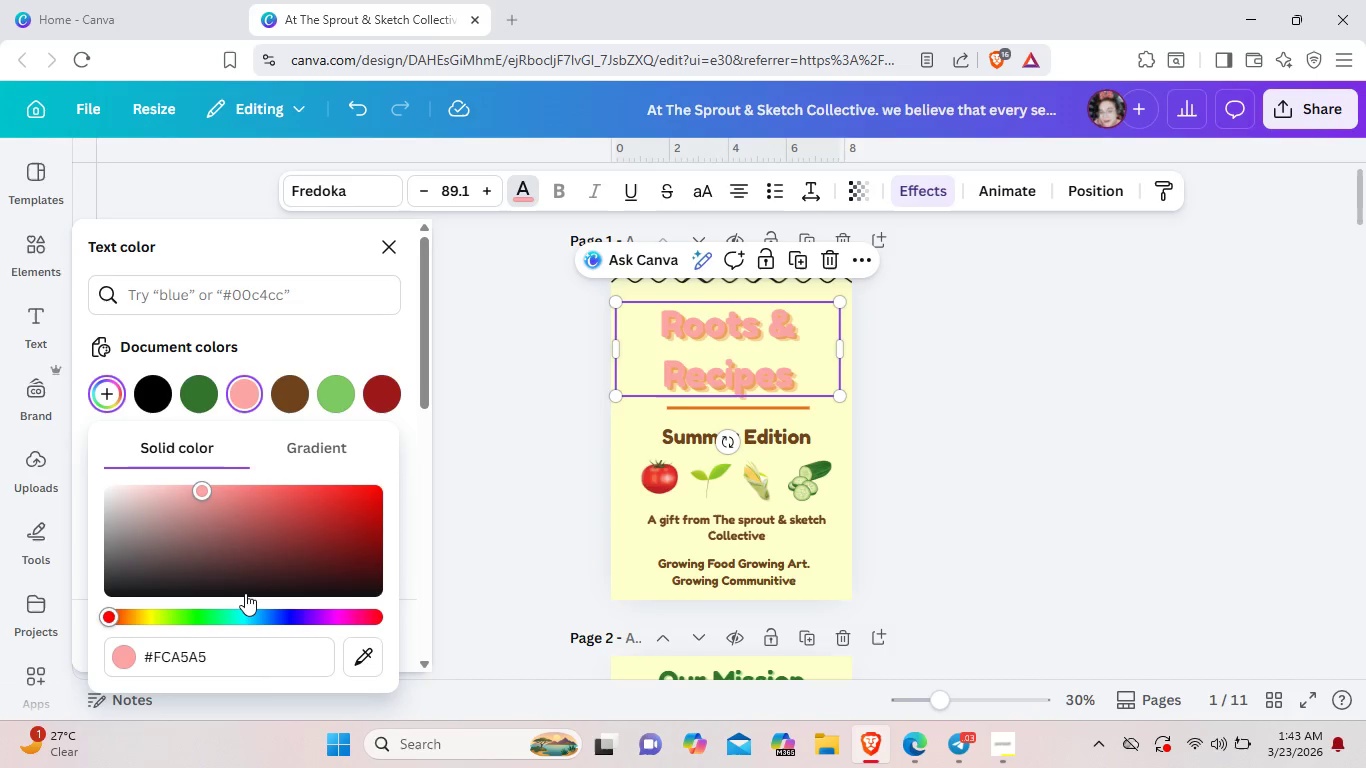 
key(Control+Z)
 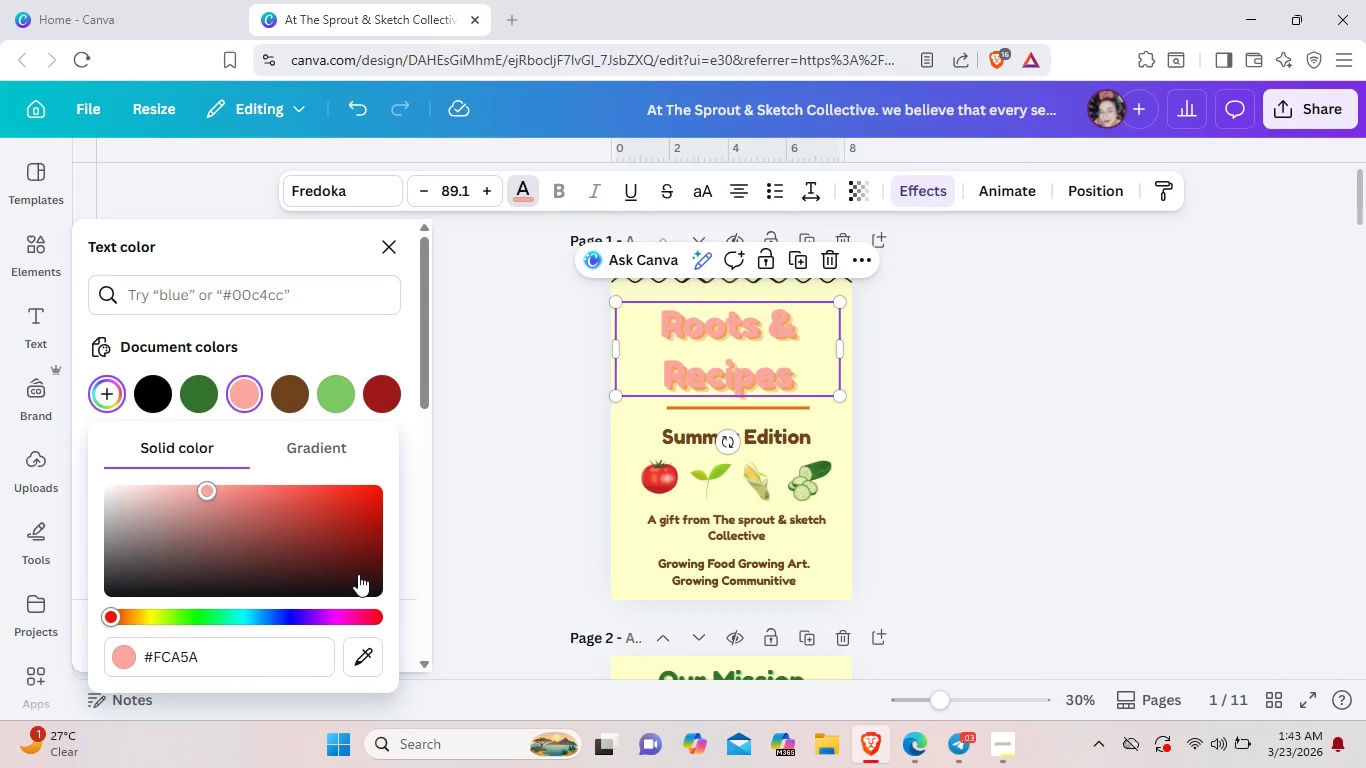 
key(5)
 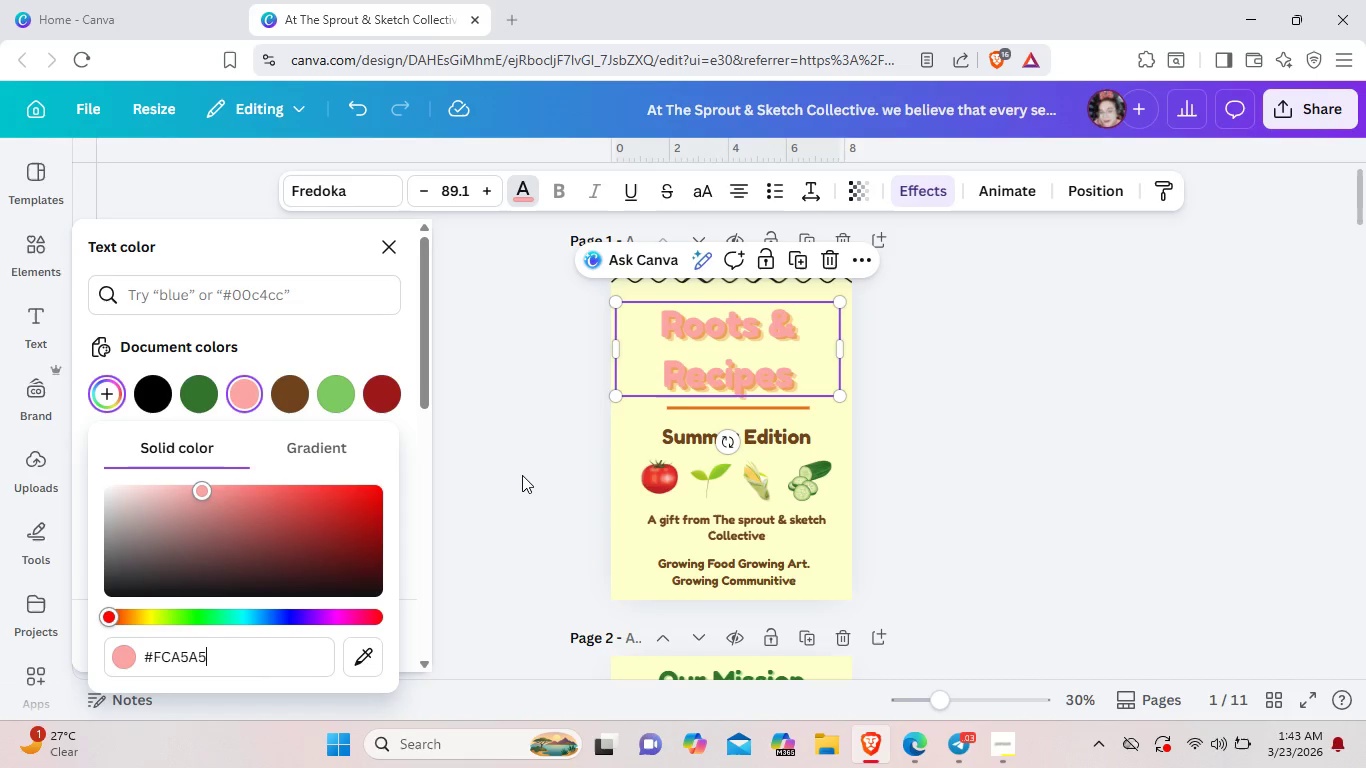 
wait(7.42)
 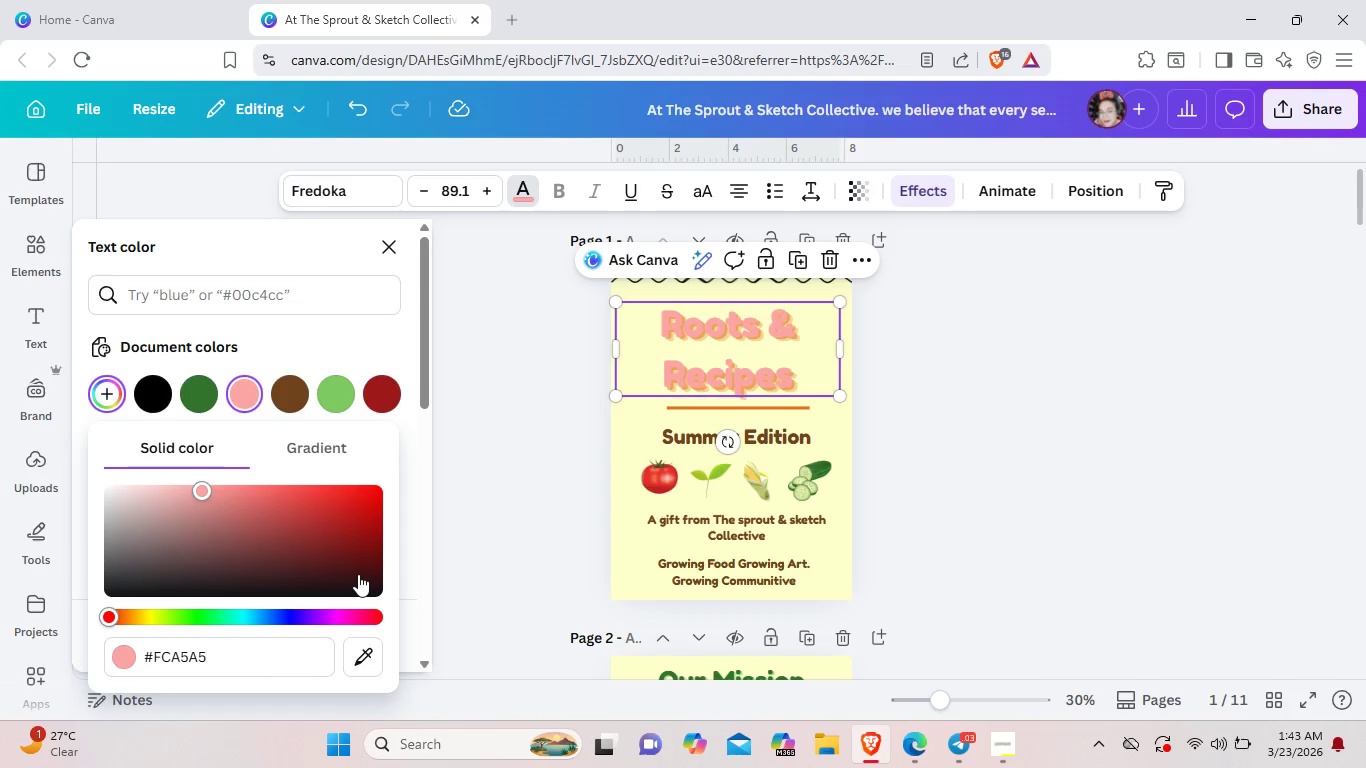 
key(Backspace)
key(Backspace)
key(Backspace)
key(Backspace)
key(Backspace)
key(Backspace)
type(92400e)
 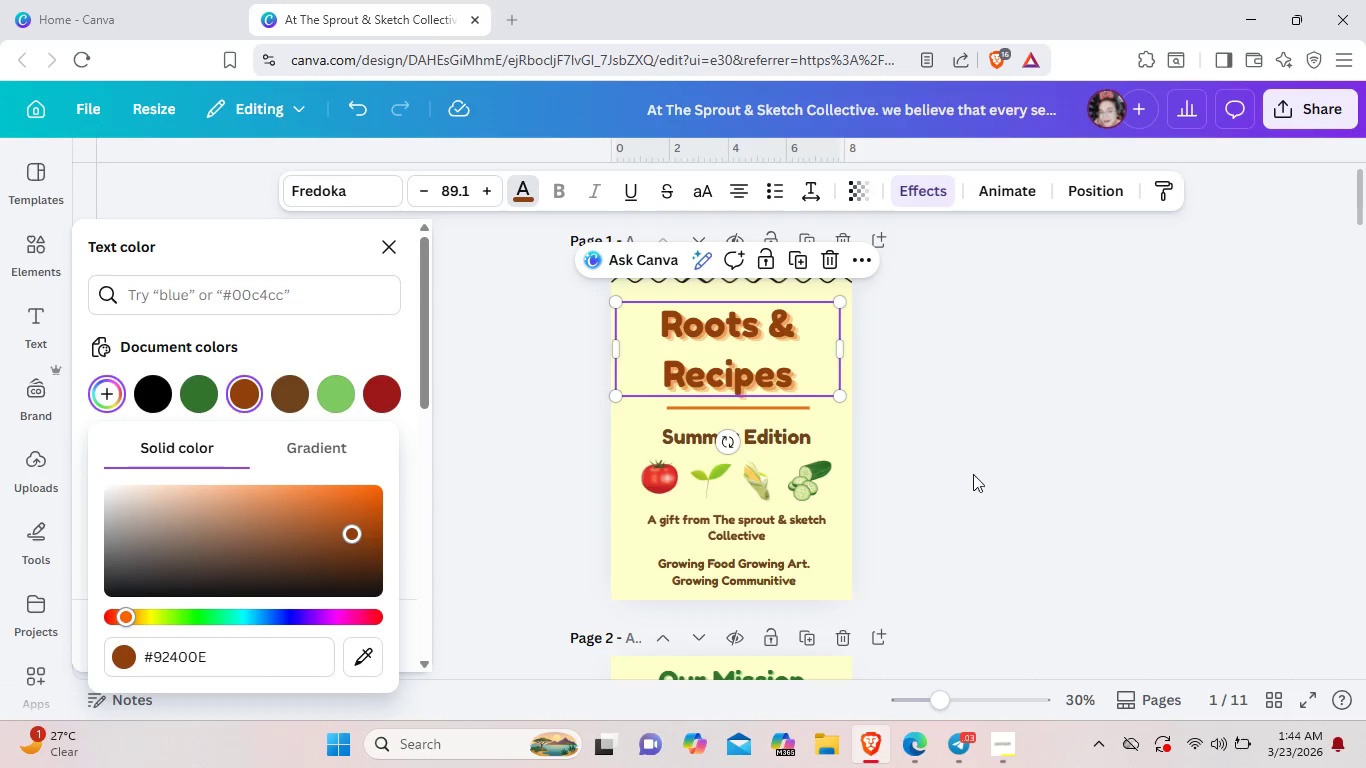 
left_click([965, 474])
 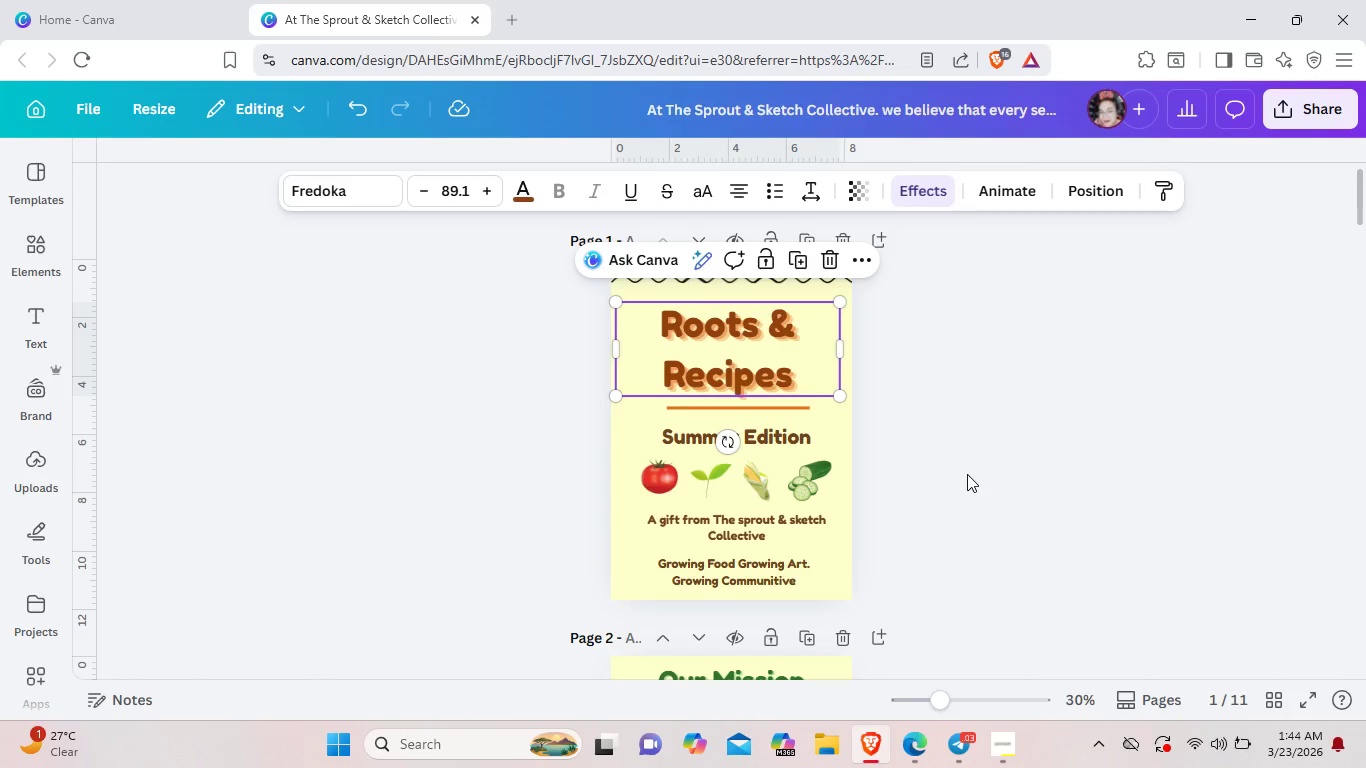 
wait(8.62)
 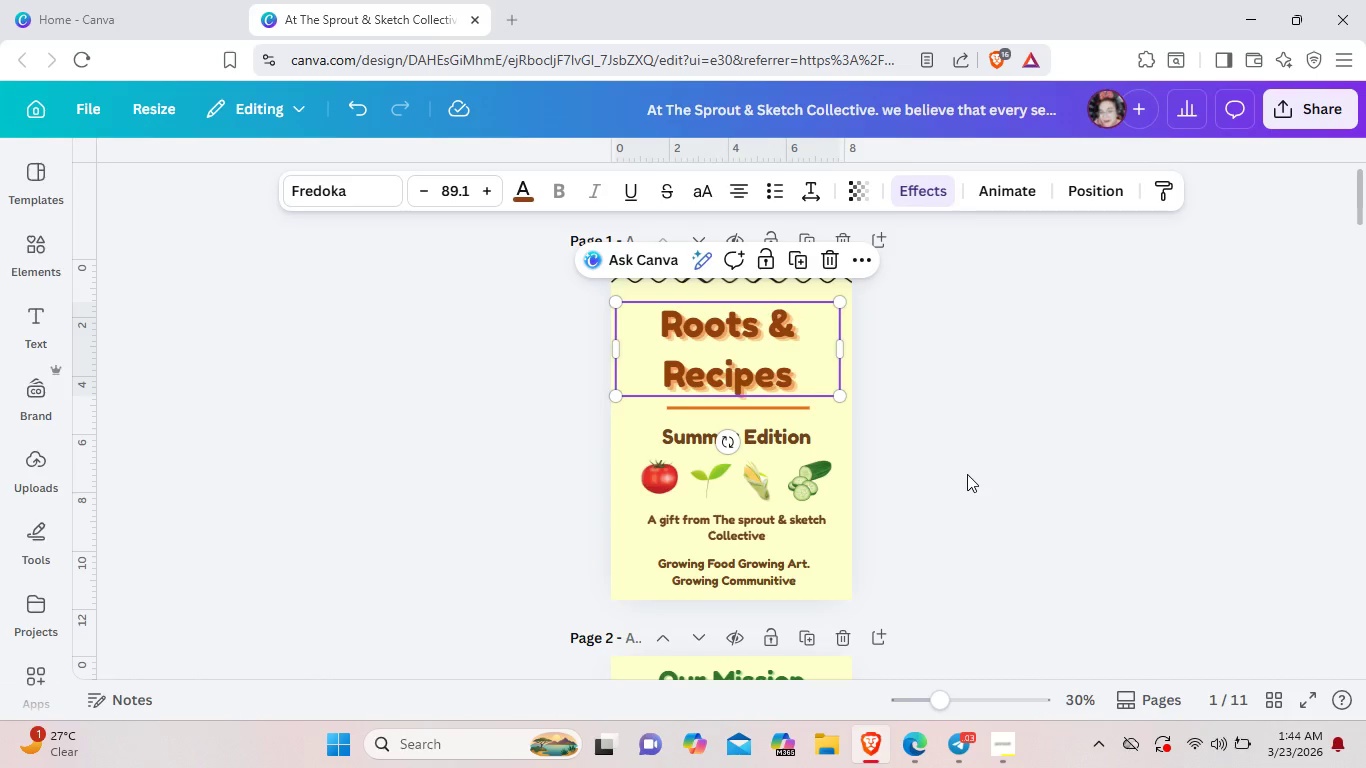 
left_click([762, 359])
 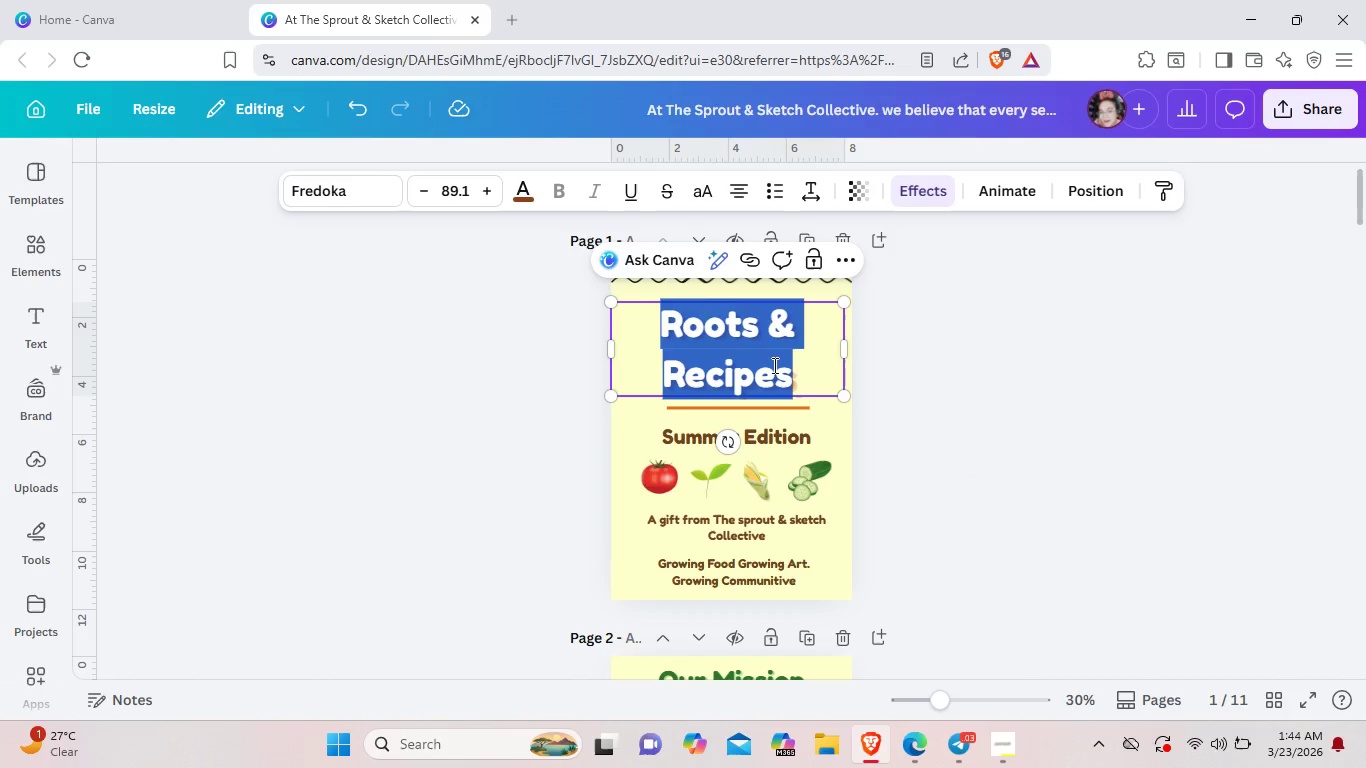 
left_click([776, 348])
 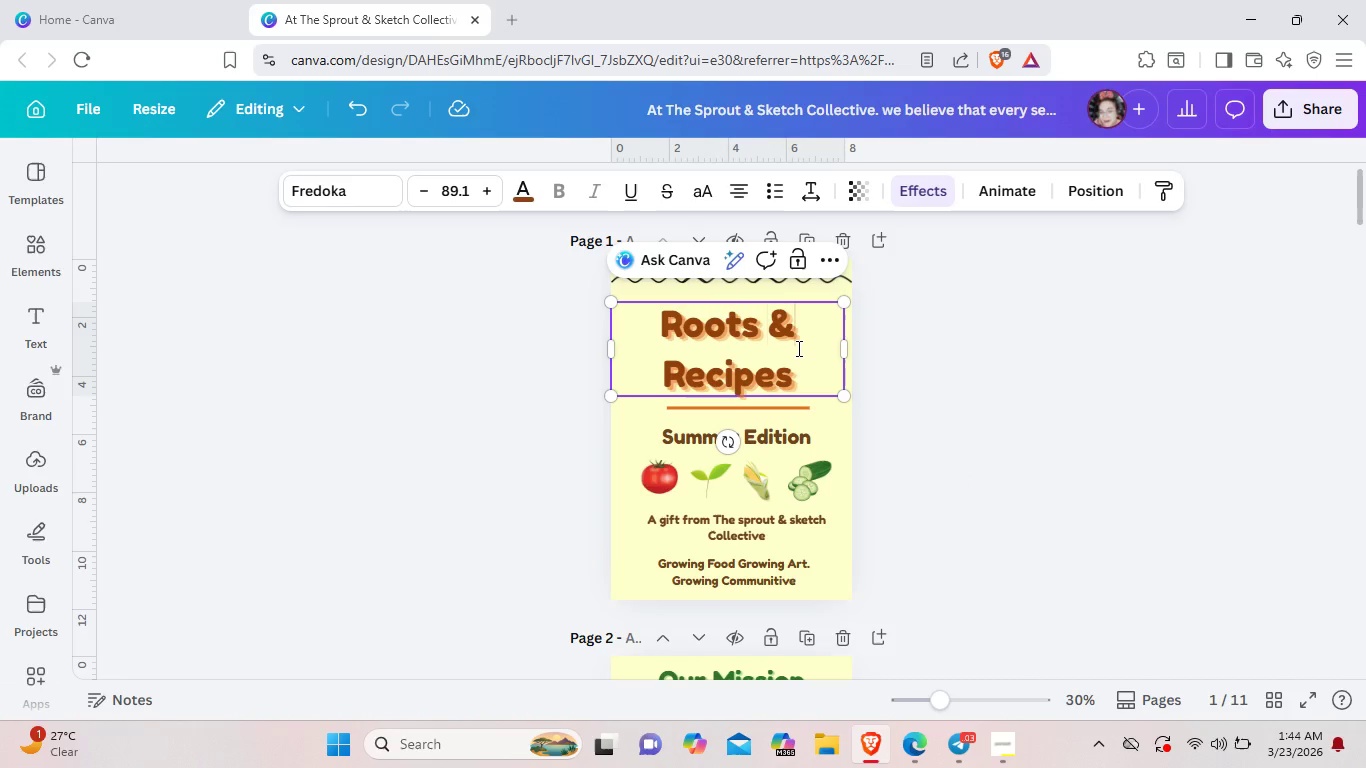 
left_click([797, 348])
 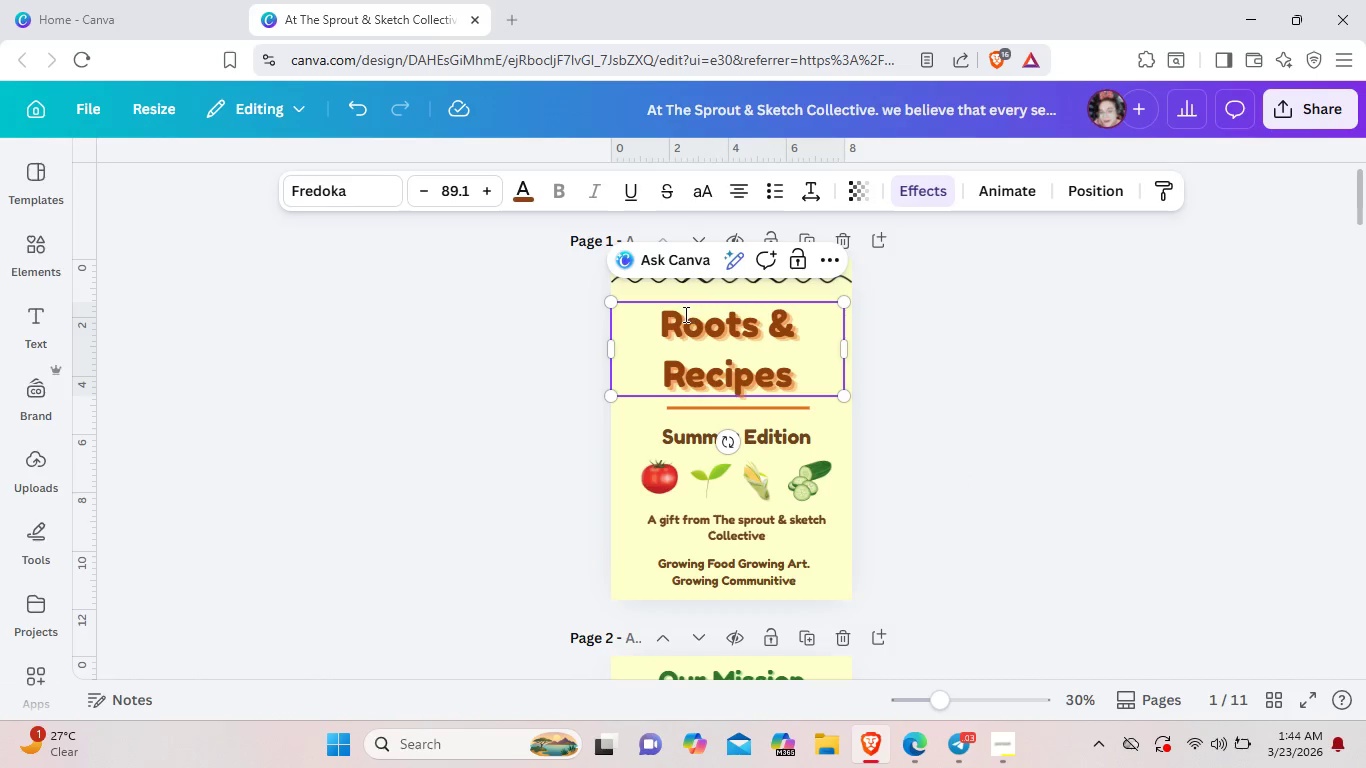 
left_click([684, 314])
 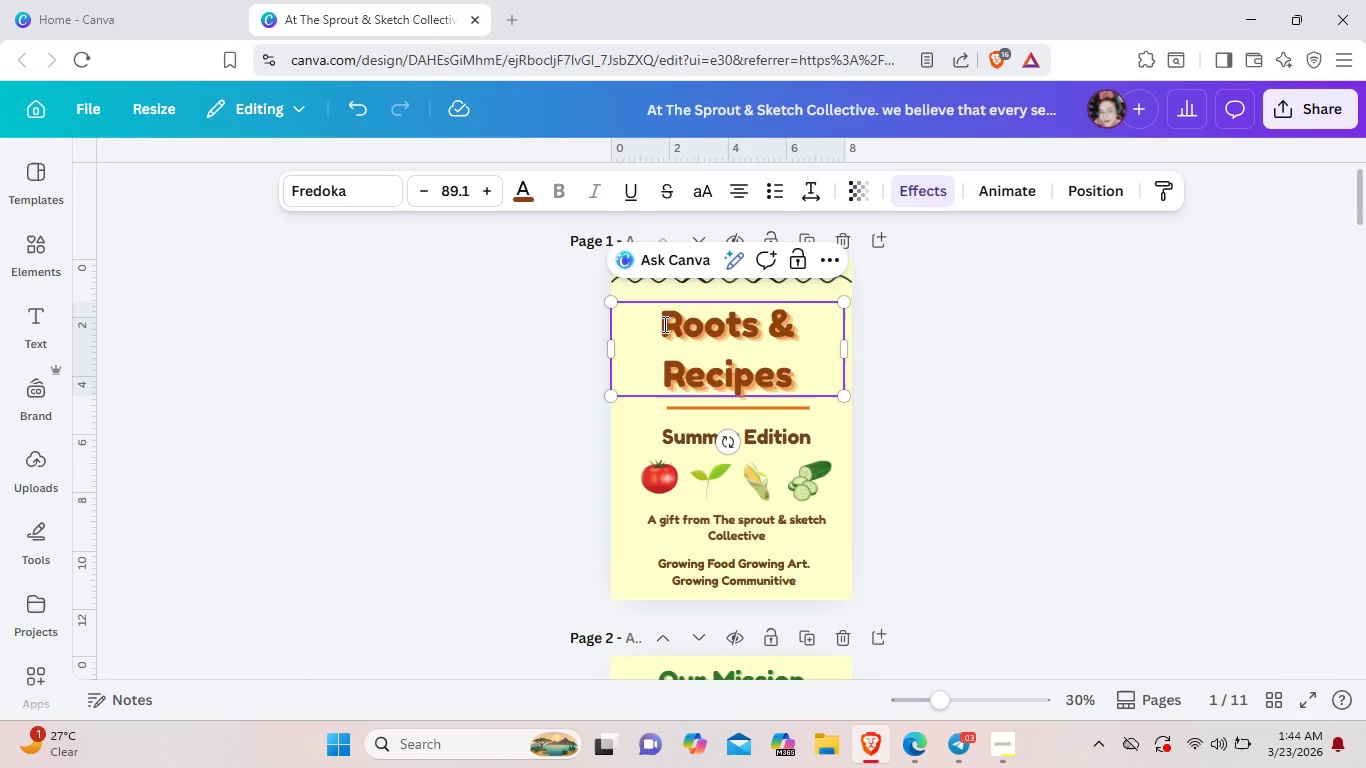 
left_click_drag(start_coordinate=[663, 324], to_coordinate=[823, 378])
 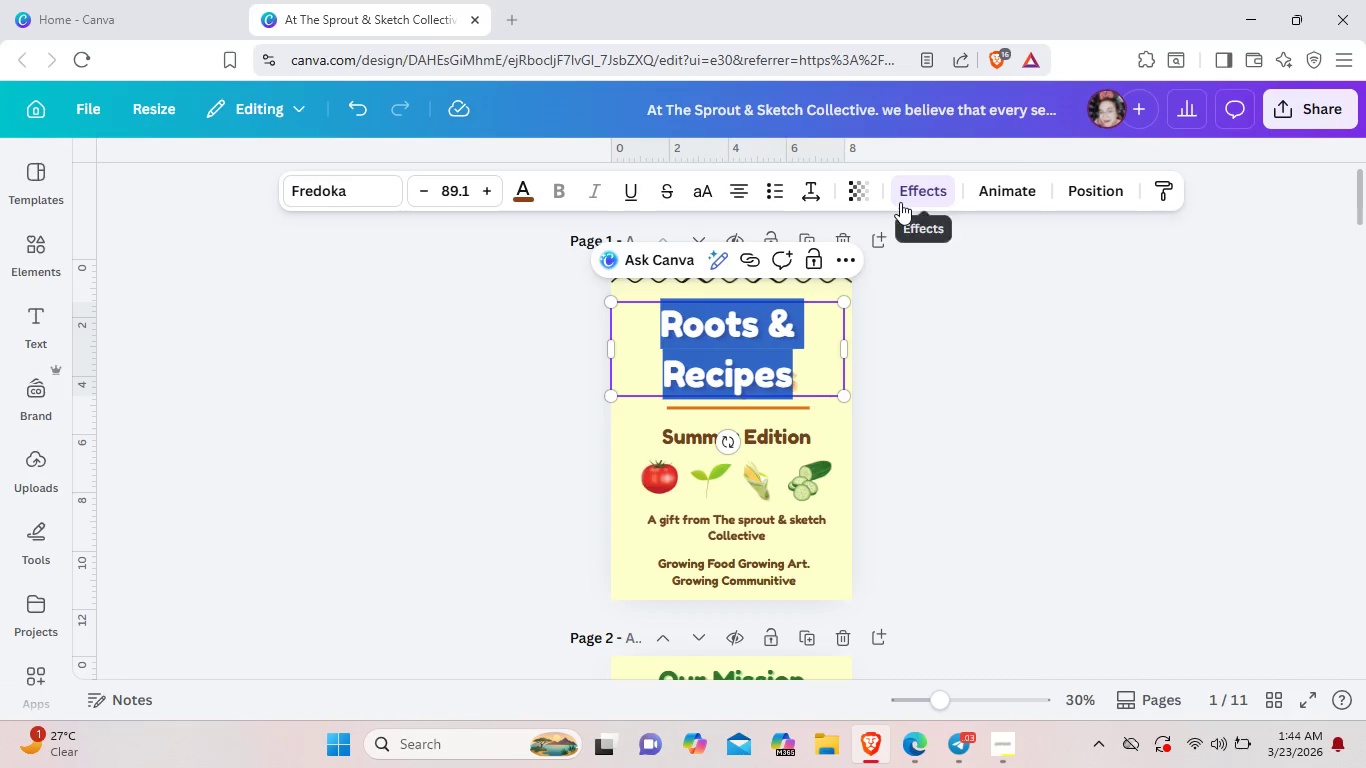 
left_click([909, 194])
 